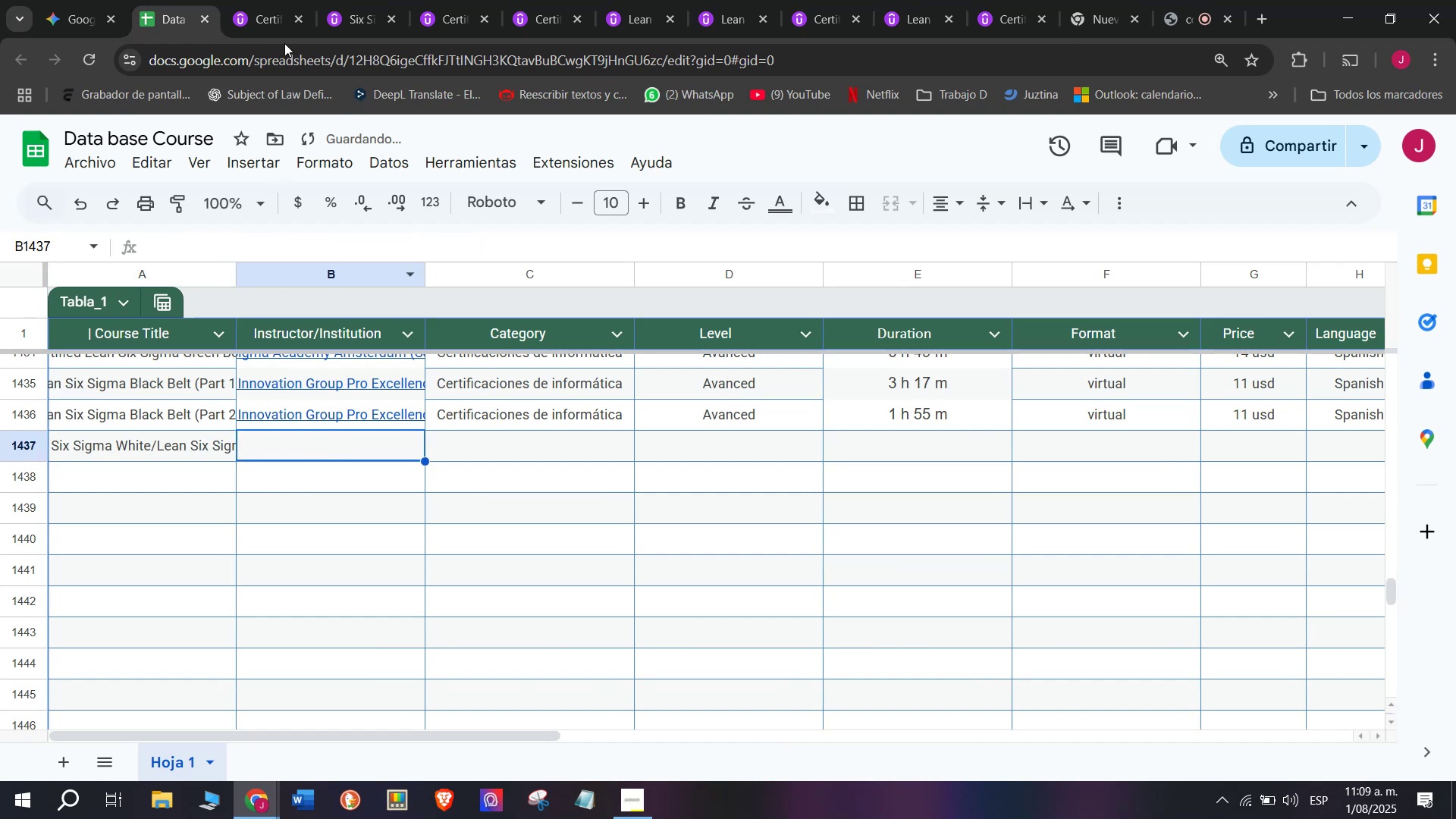 
left_click([264, 0])
 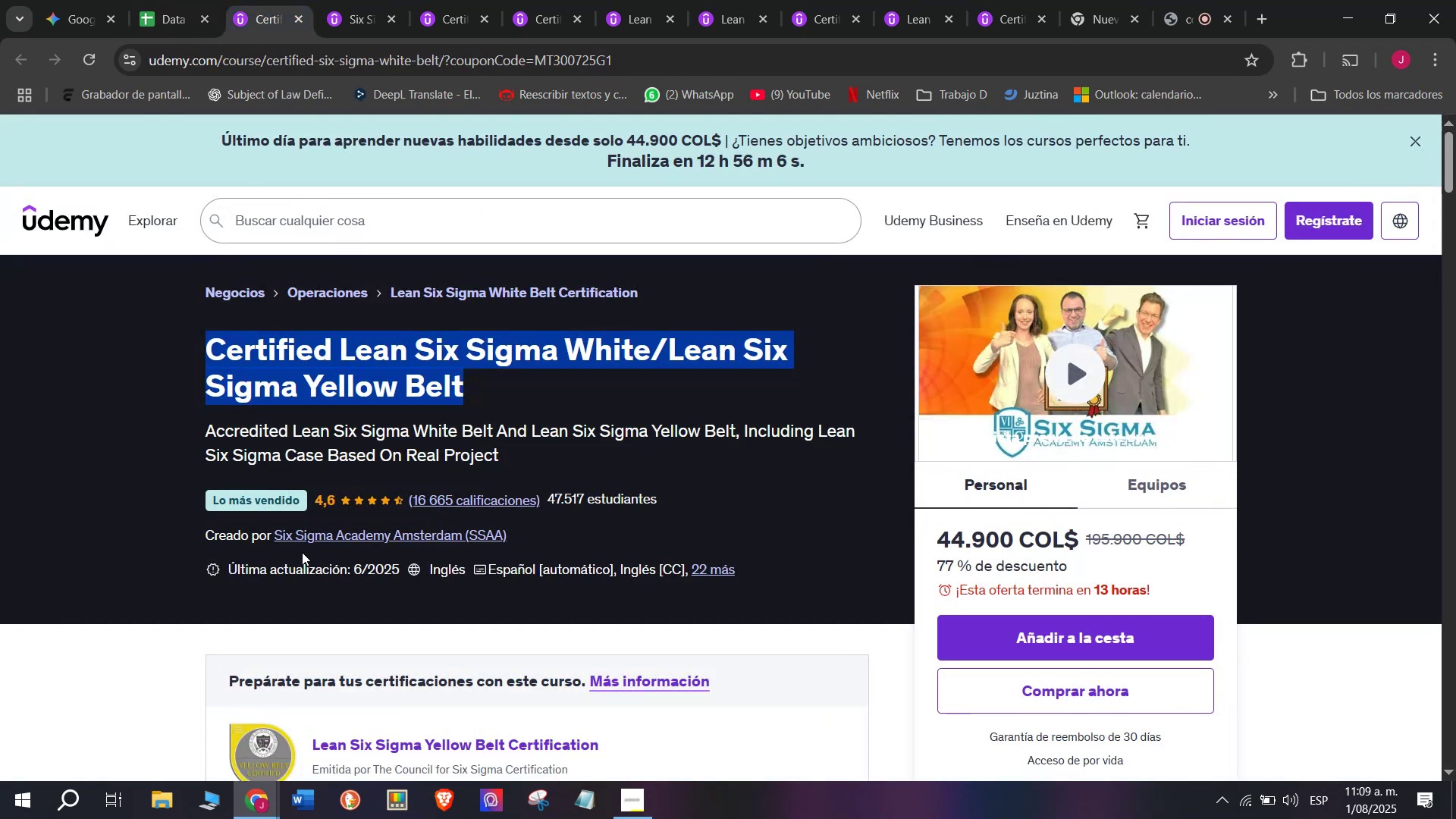 
left_click([307, 538])
 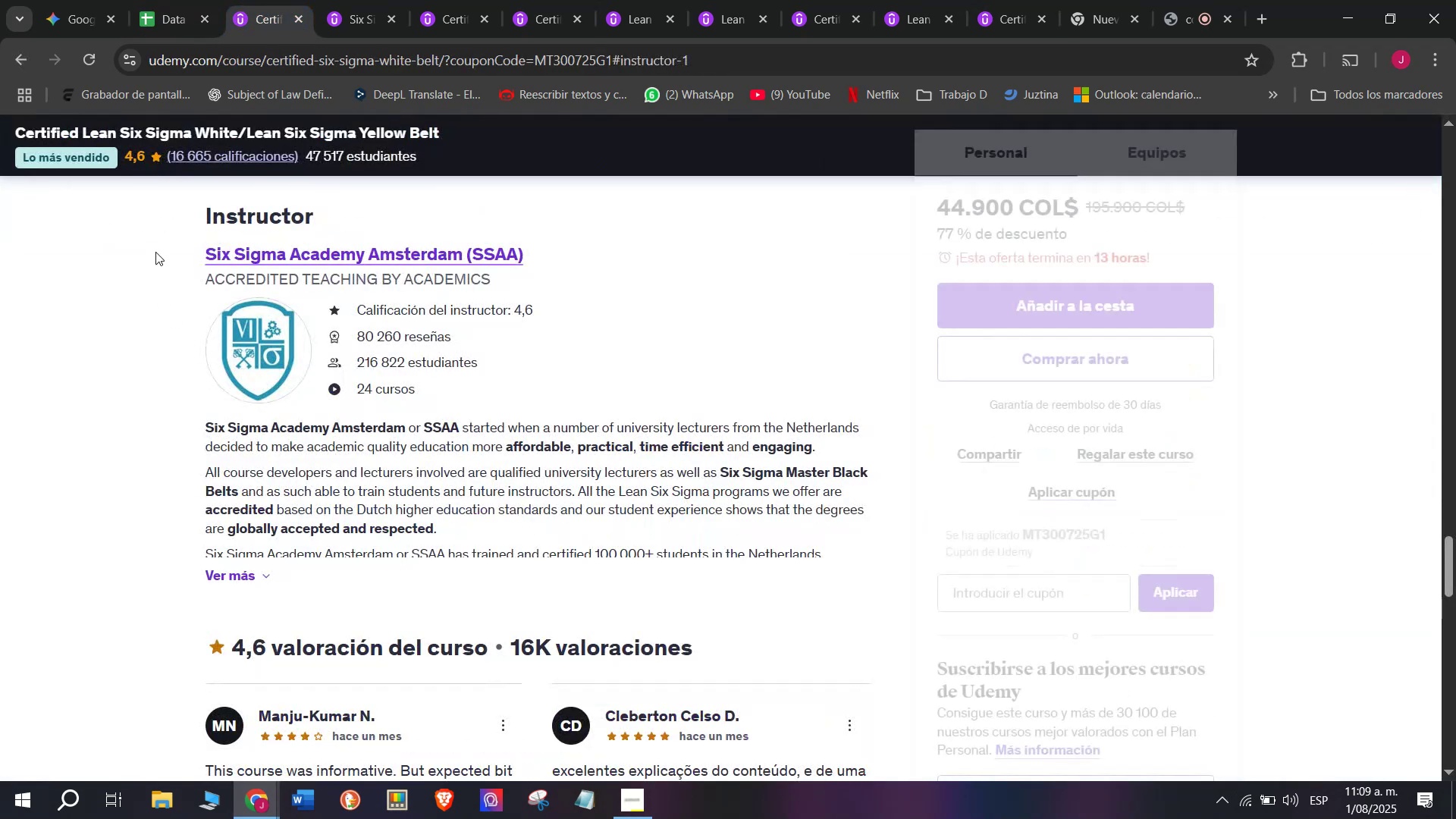 
left_click_drag(start_coordinate=[166, 243], to_coordinate=[554, 245])
 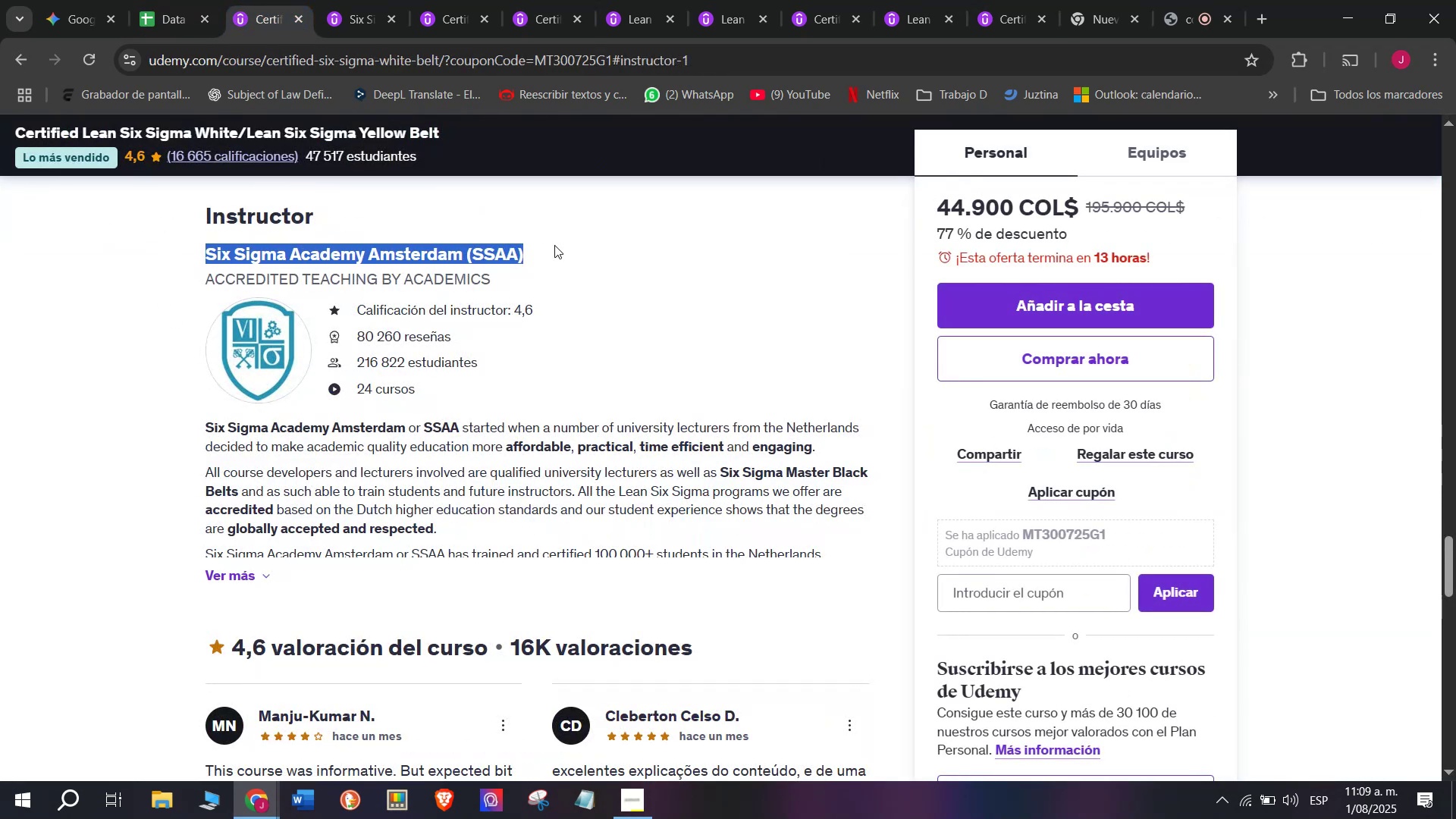 
key(Break)
 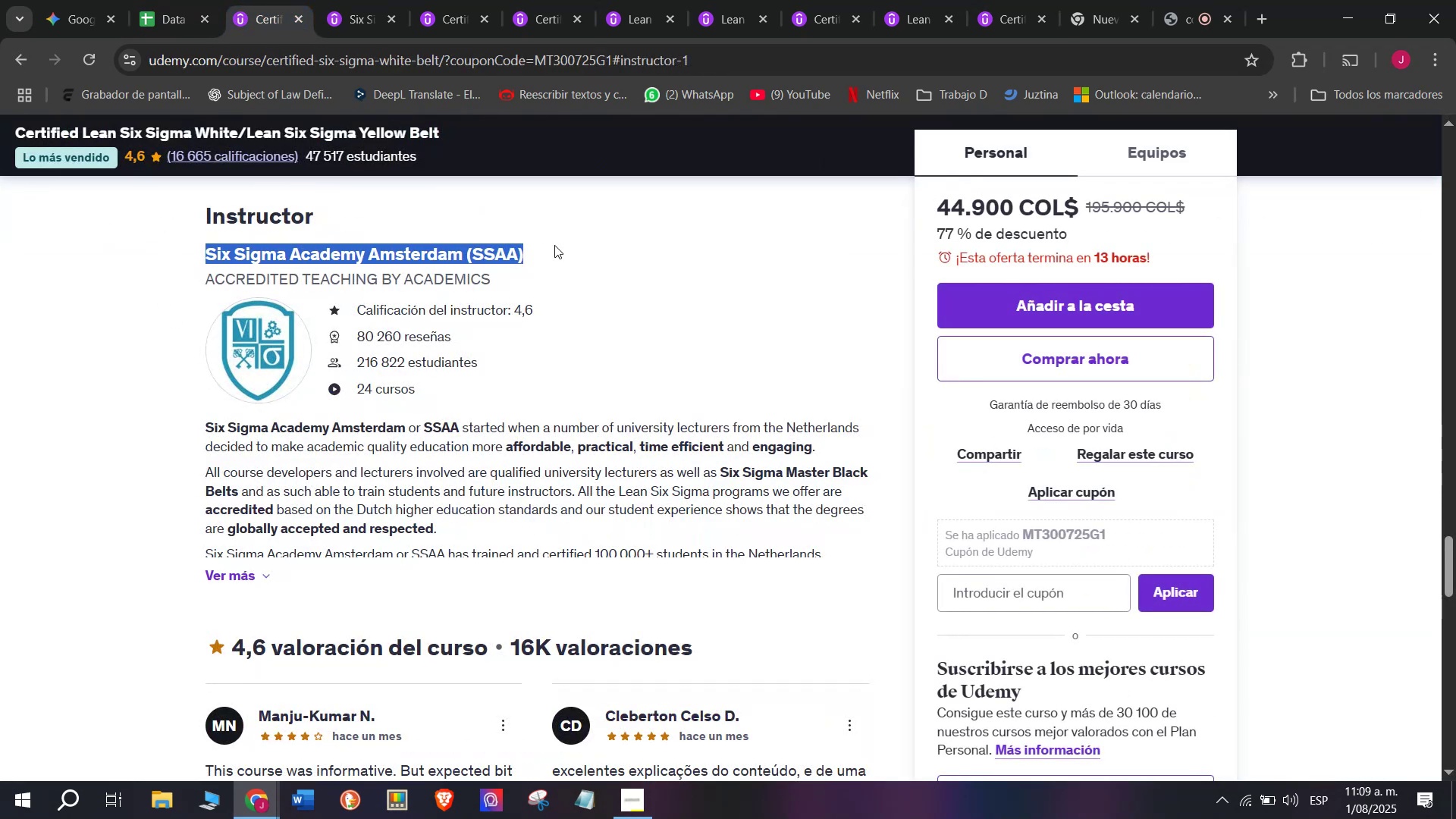 
key(Control+ControlLeft)
 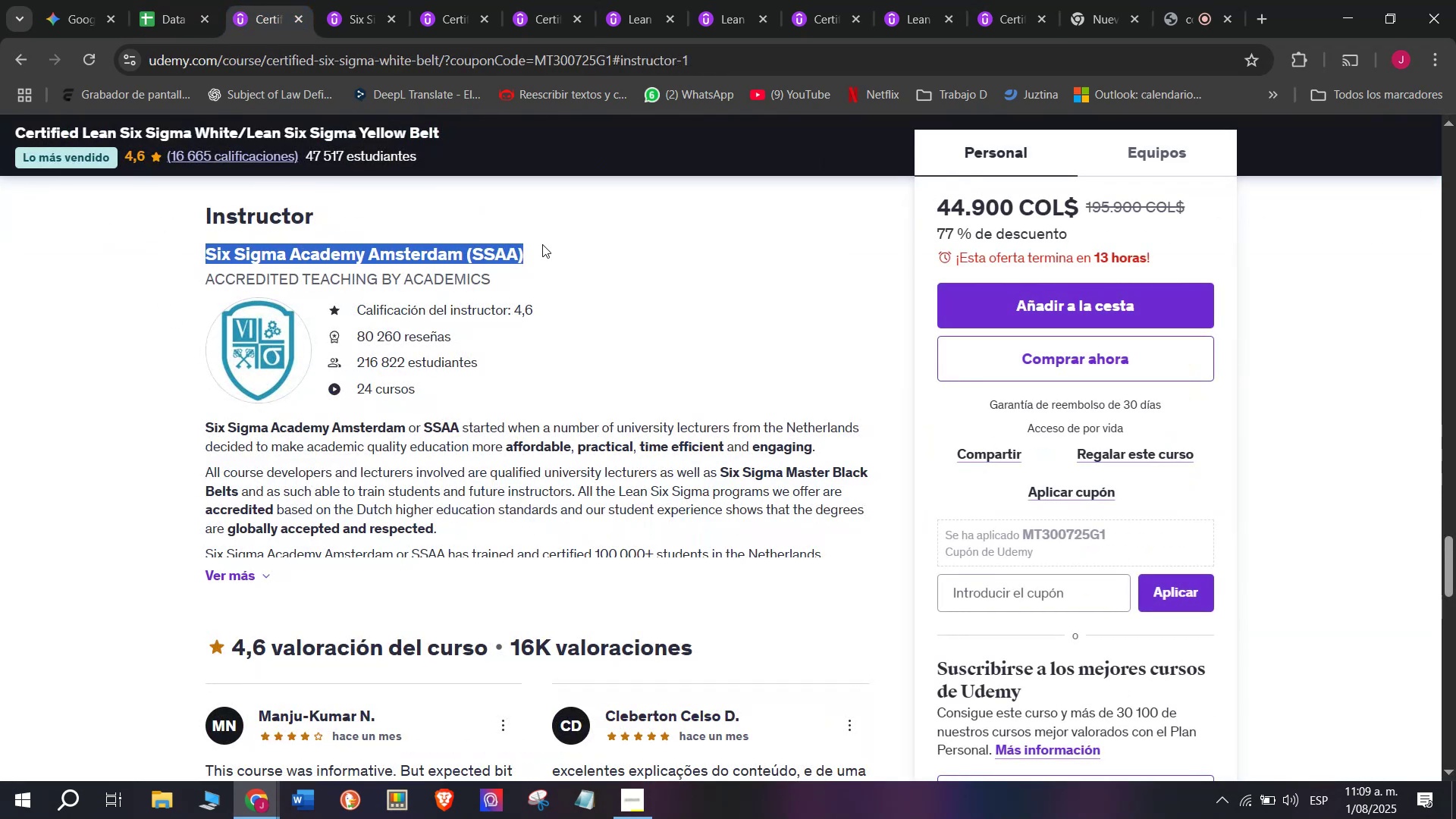 
key(Control+C)
 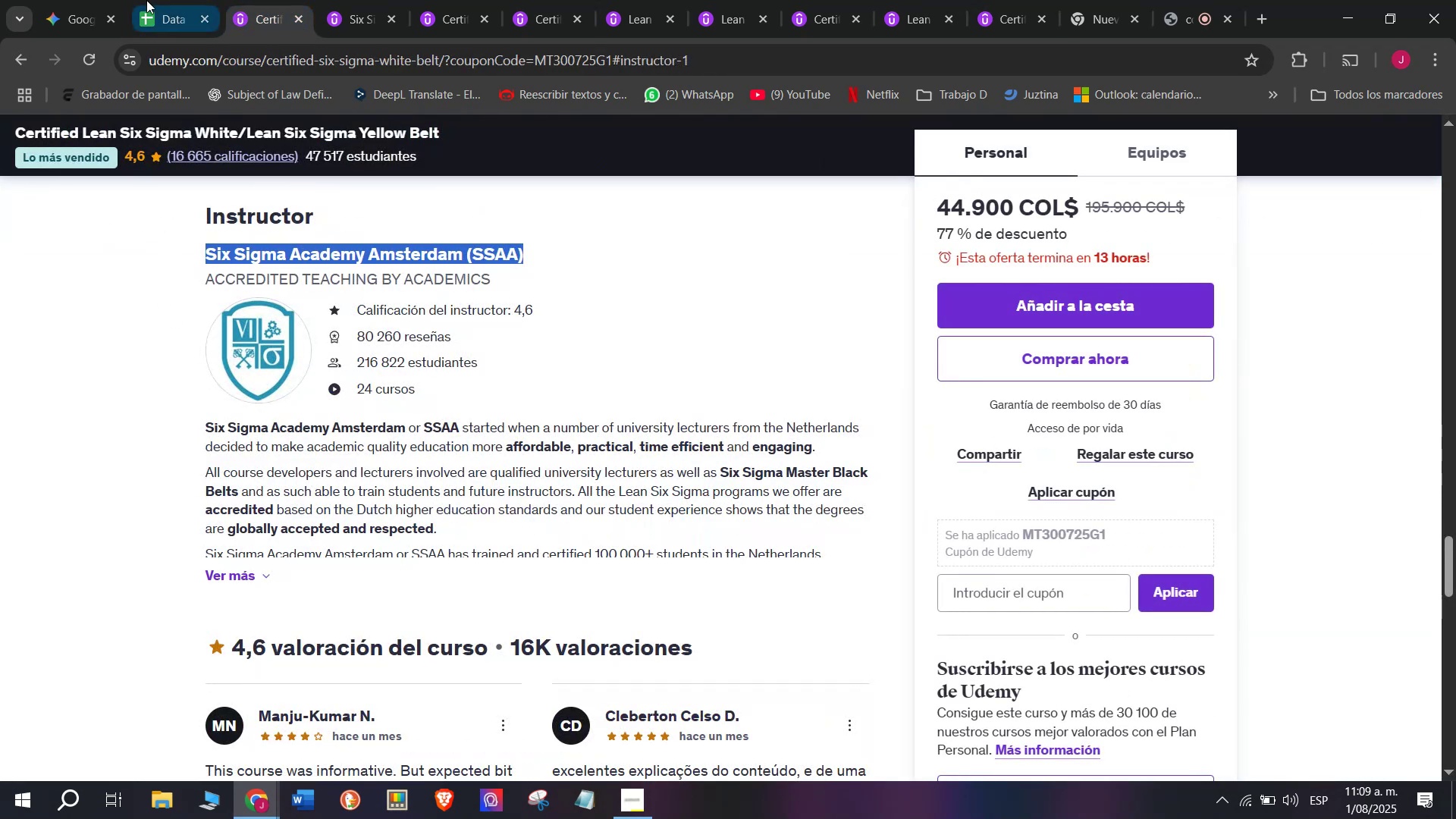 
left_click([146, 0])
 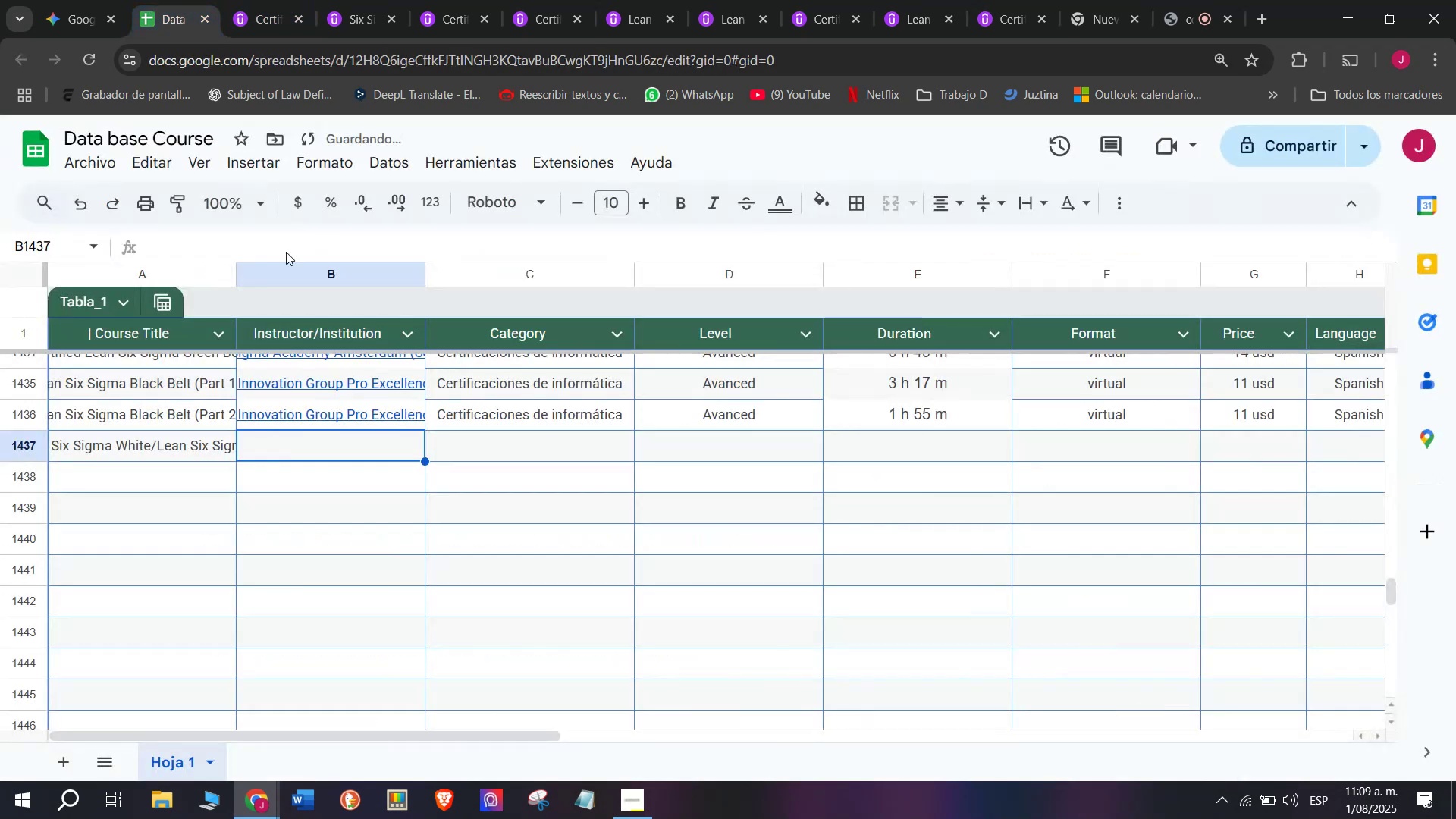 
key(Z)
 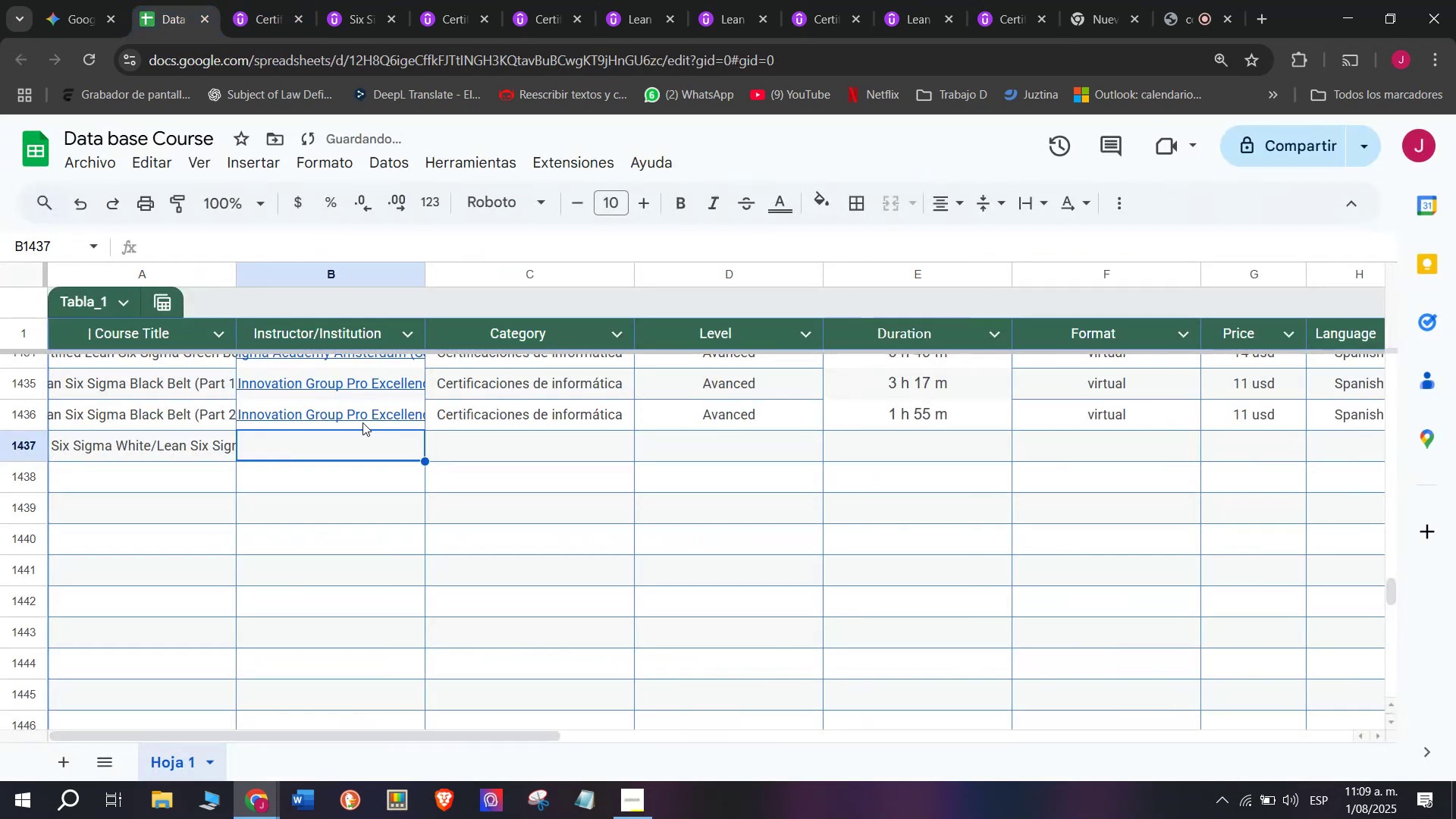 
key(Control+ControlLeft)
 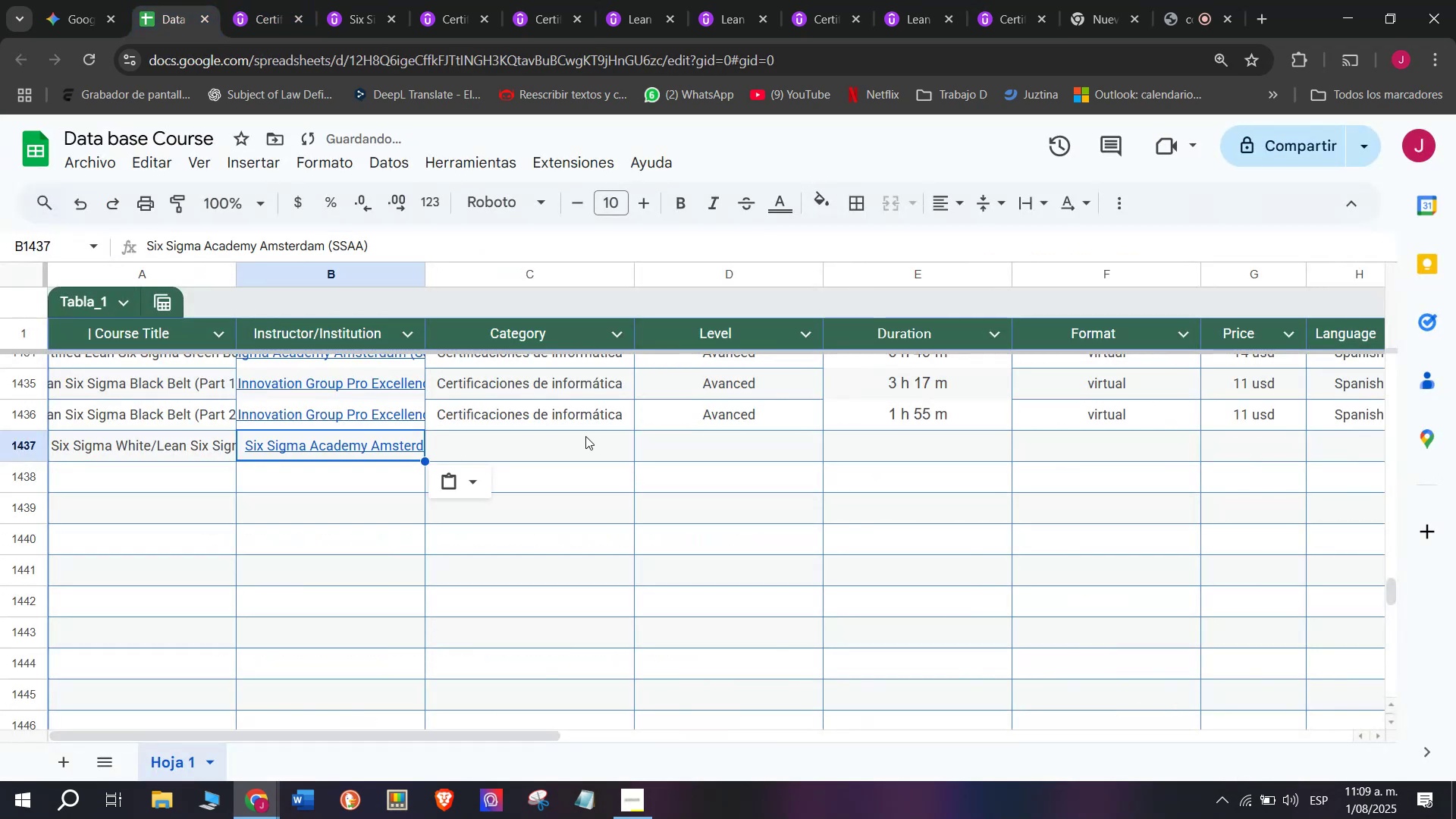 
key(Control+V)
 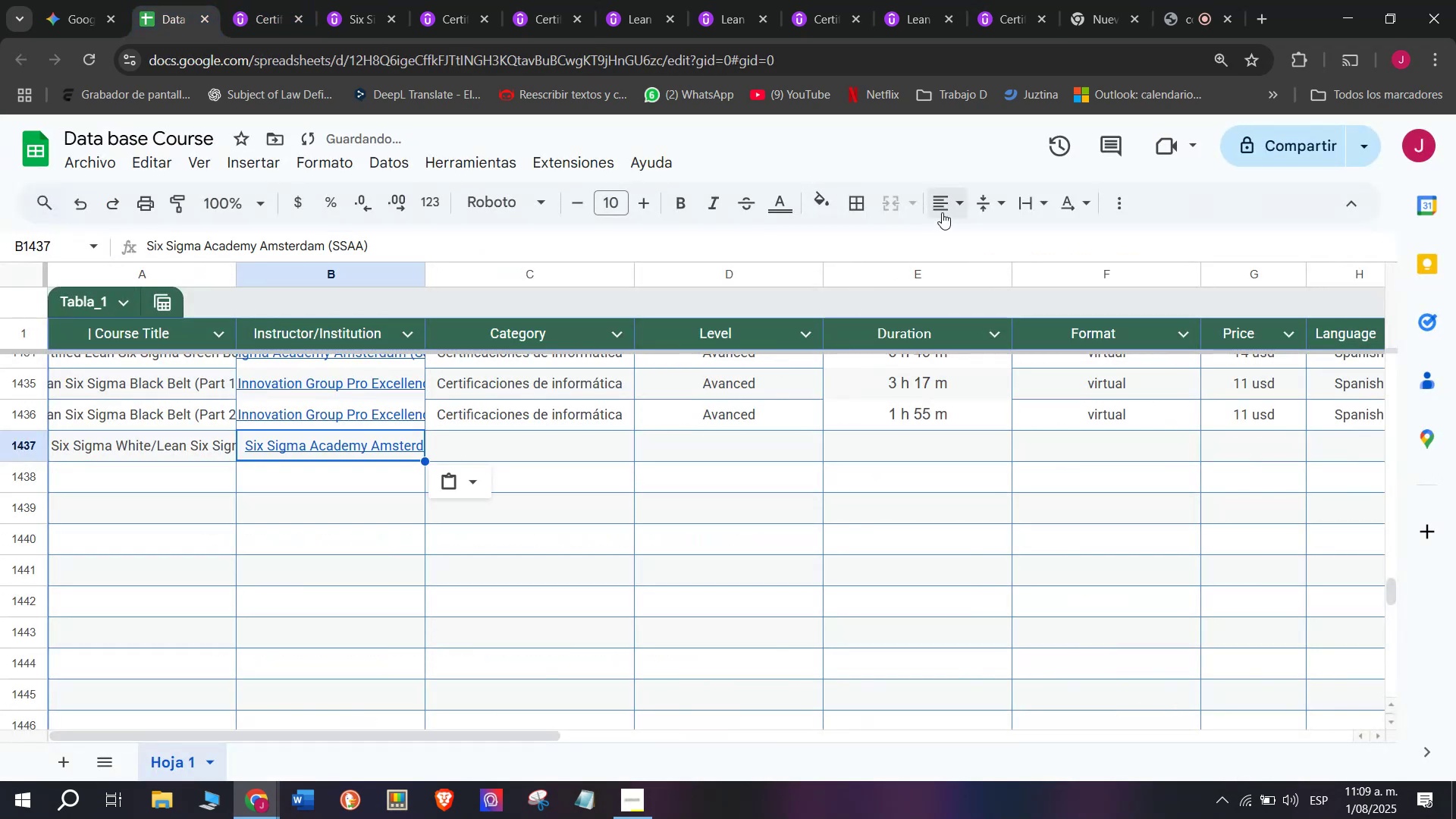 
double_click([979, 237])
 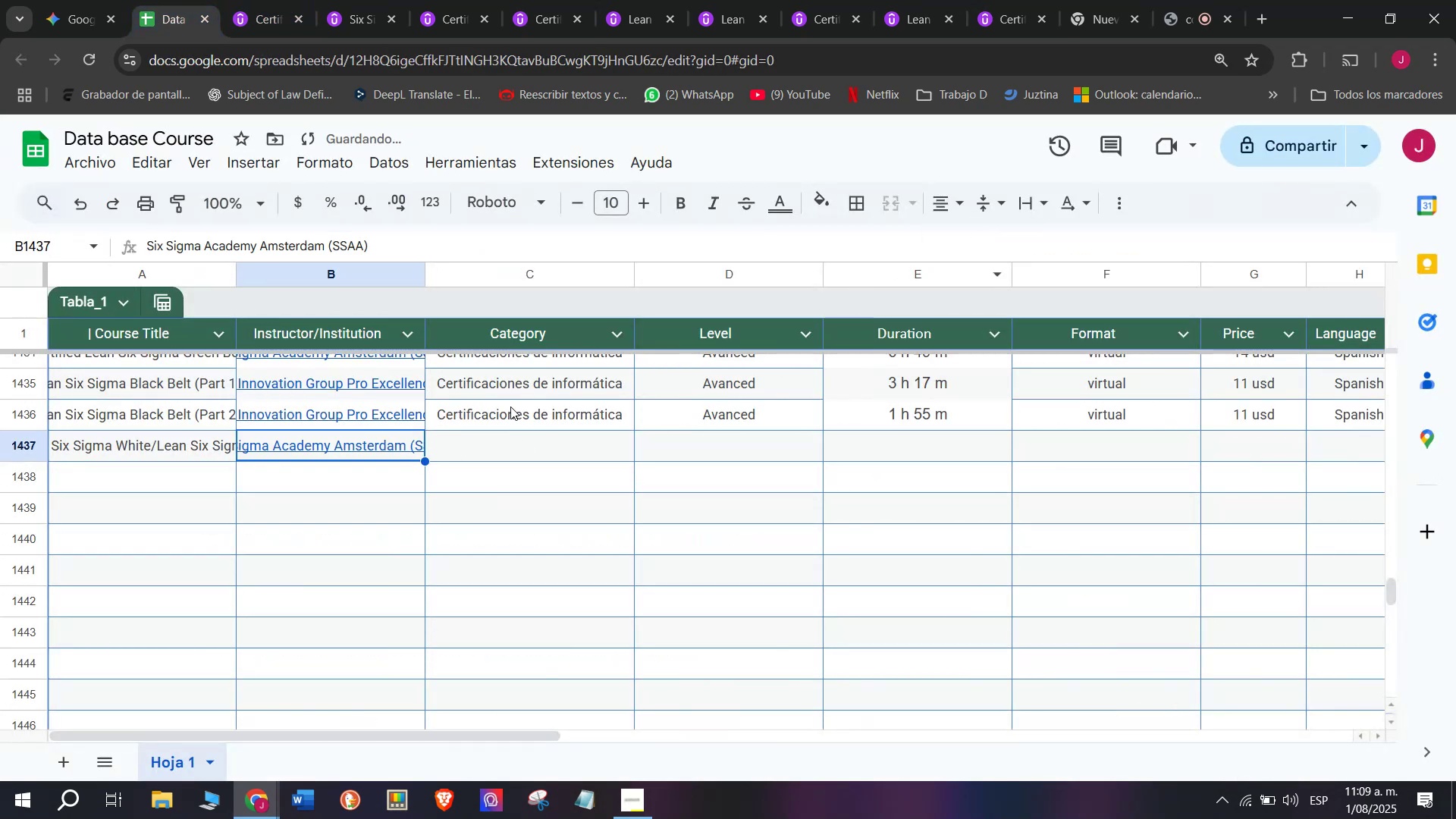 
key(Control+ControlLeft)
 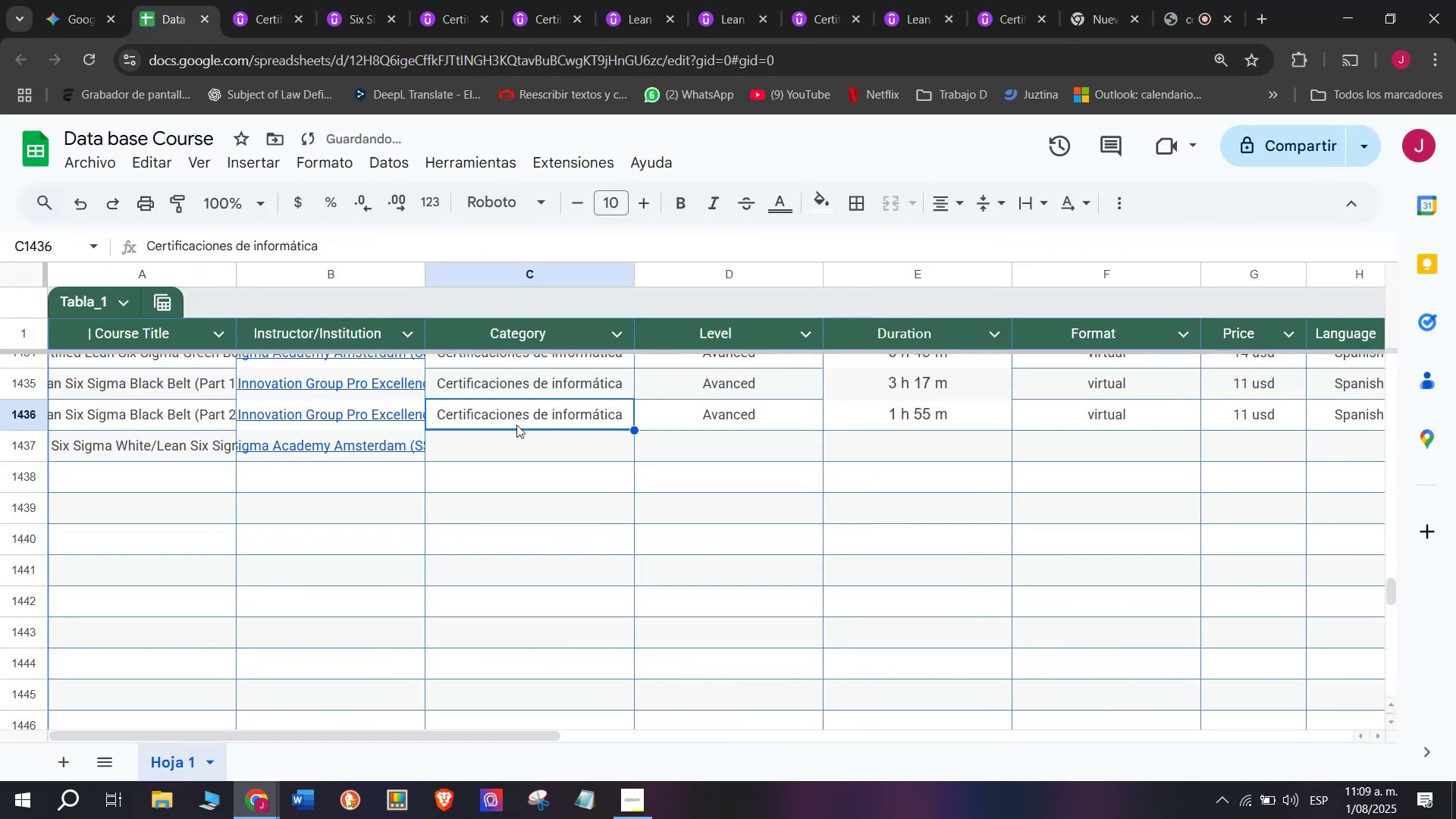 
key(Break)
 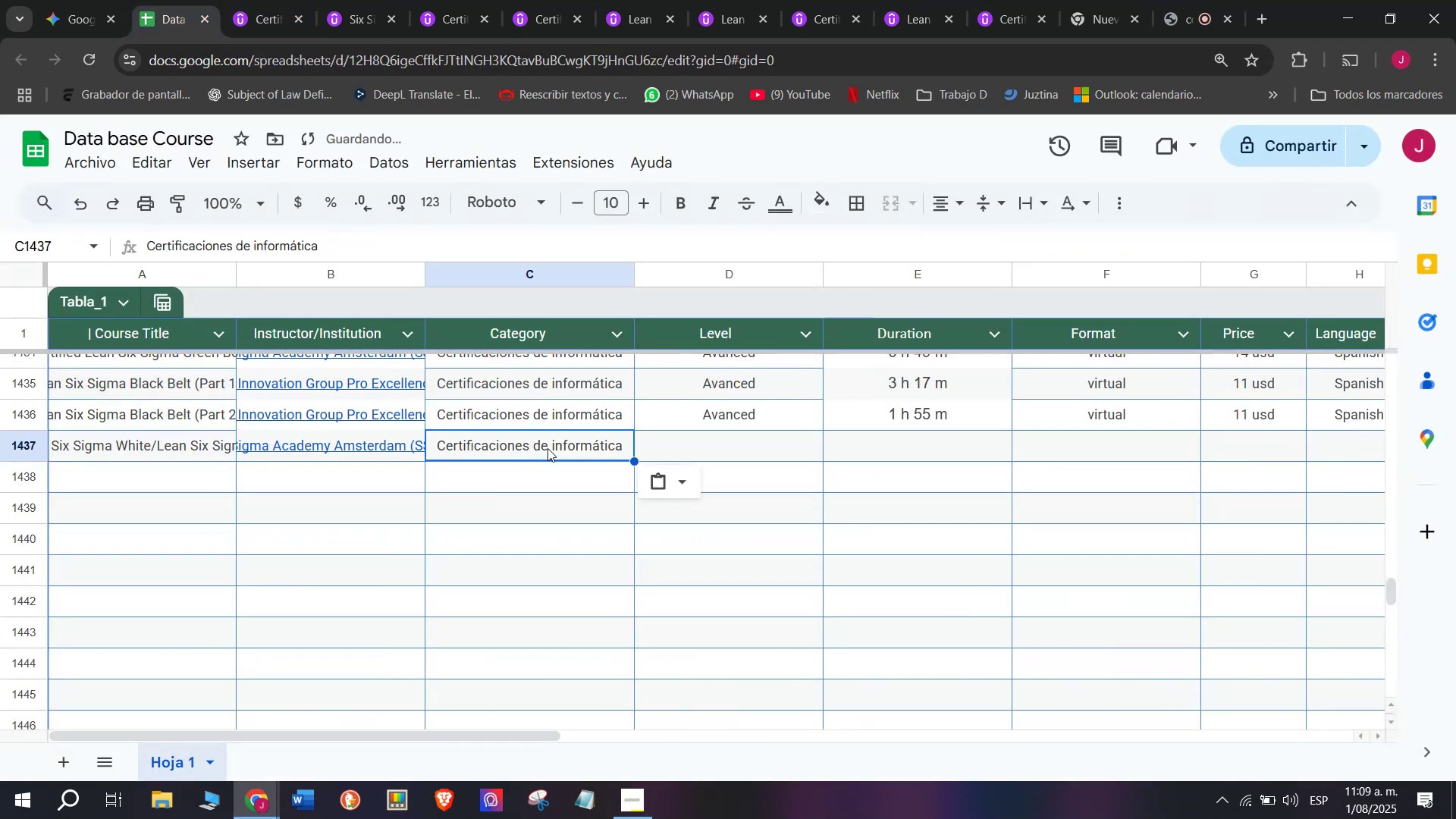 
key(Control+C)
 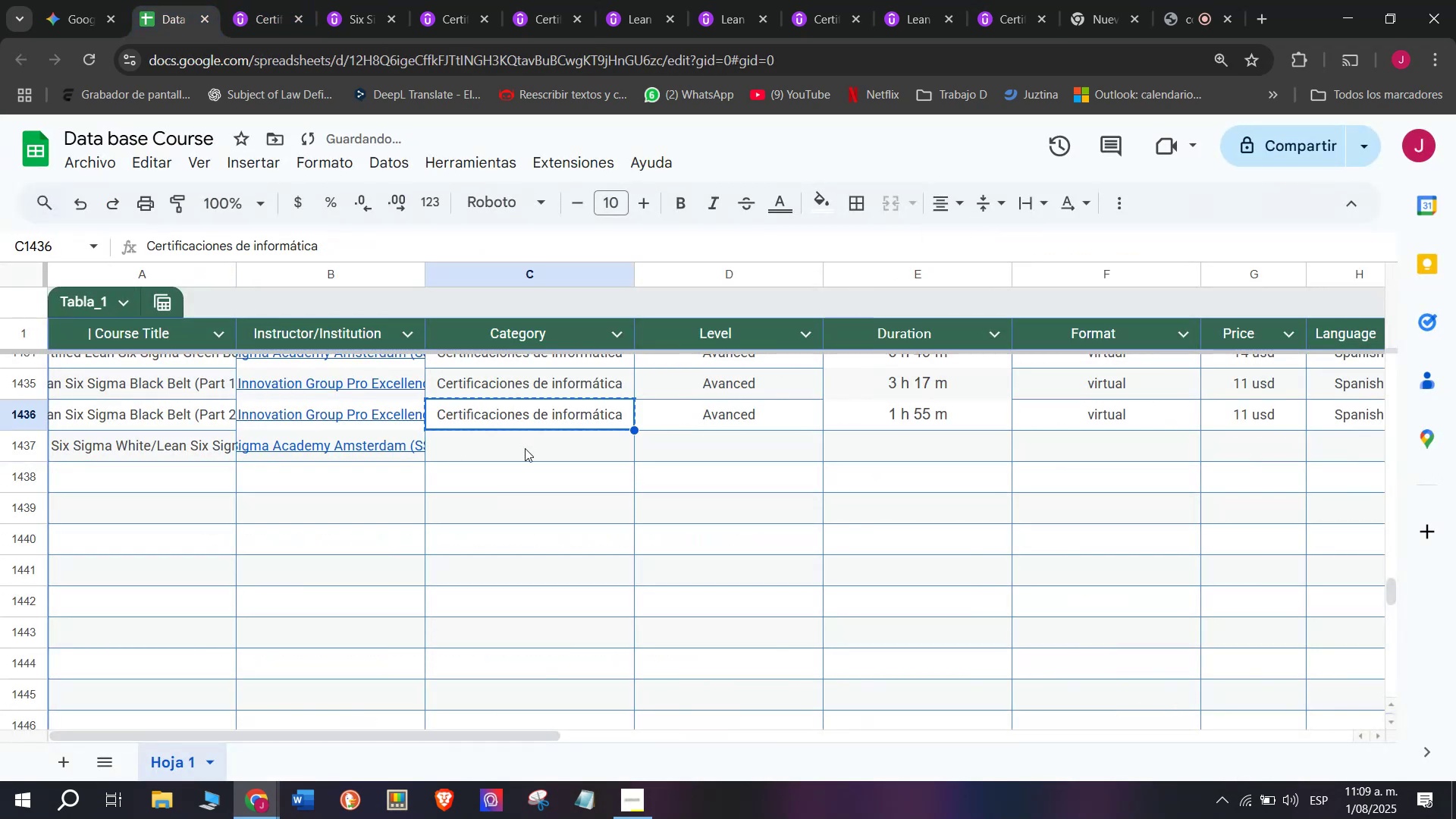 
double_click([525, 448])
 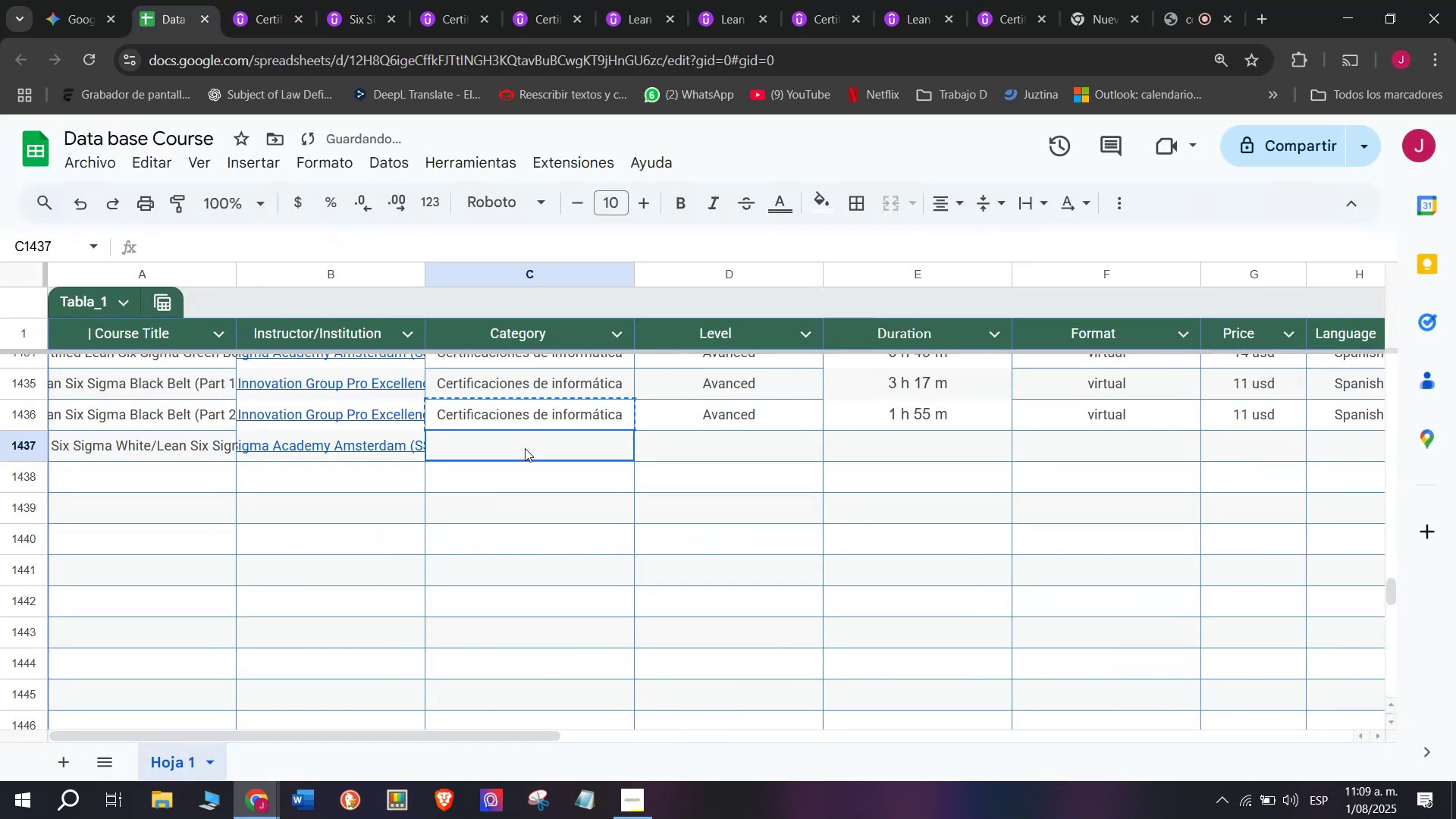 
key(Z)
 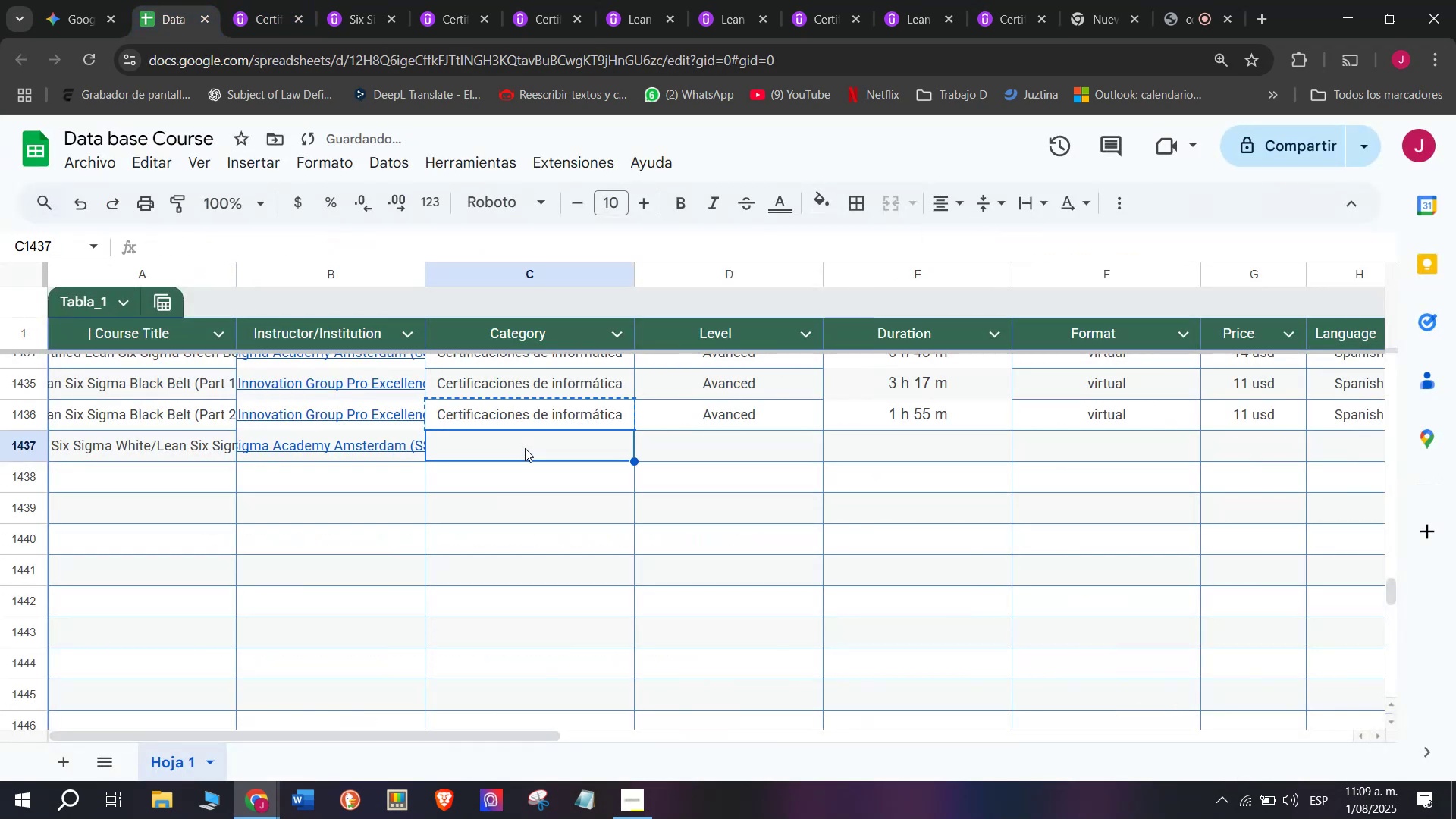 
key(Control+ControlLeft)
 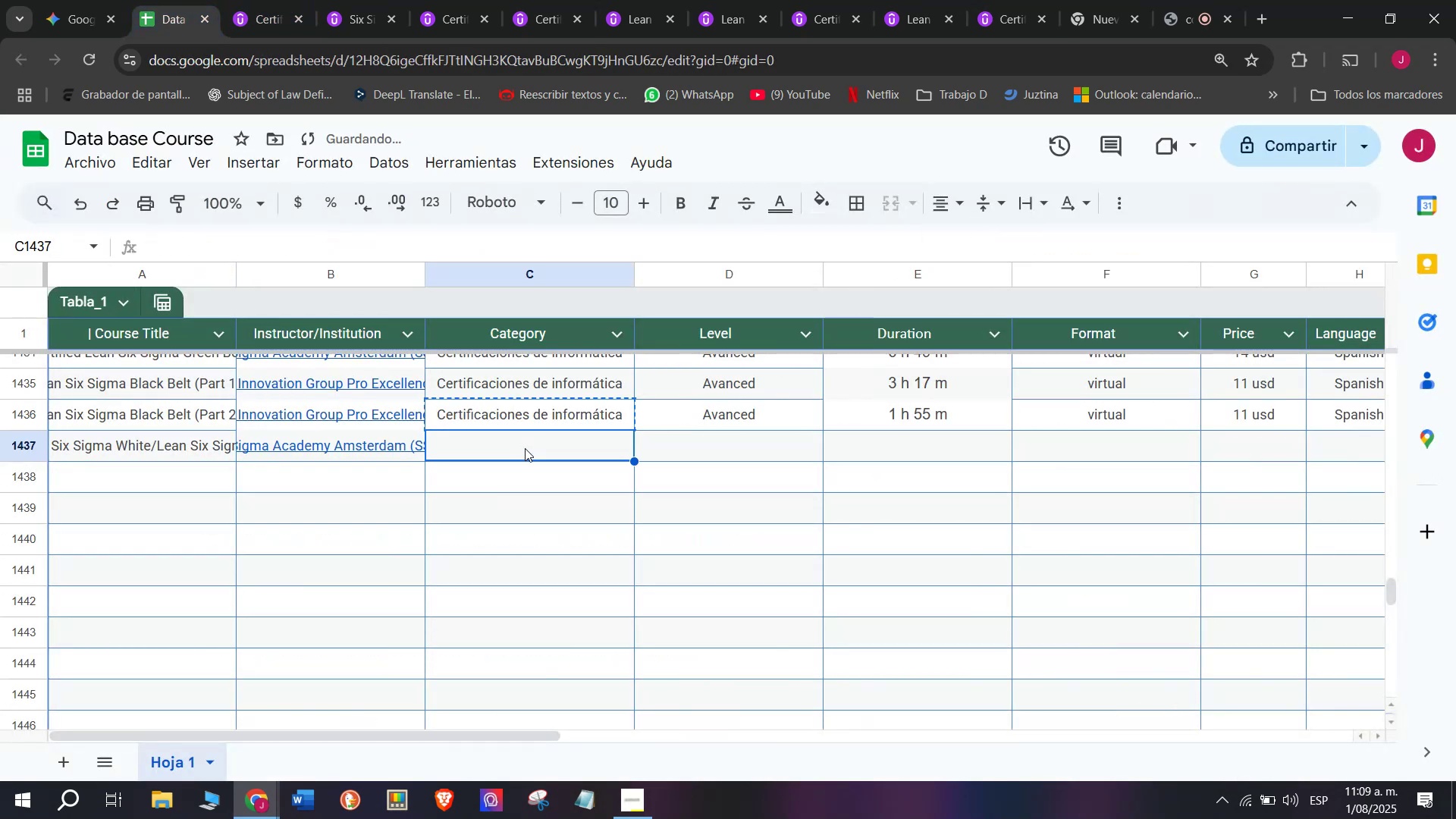 
key(Control+V)
 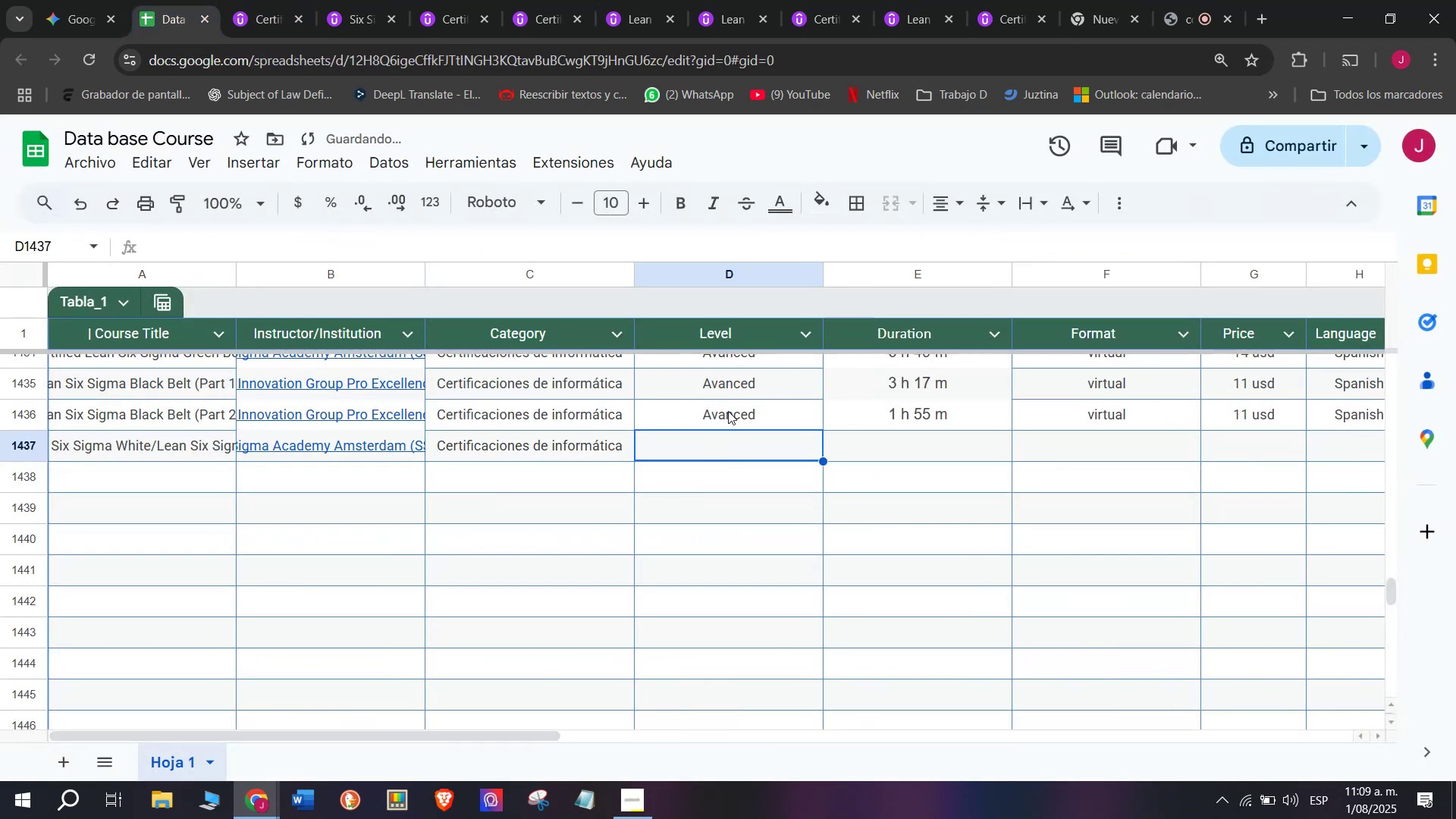 
double_click([728, 411])
 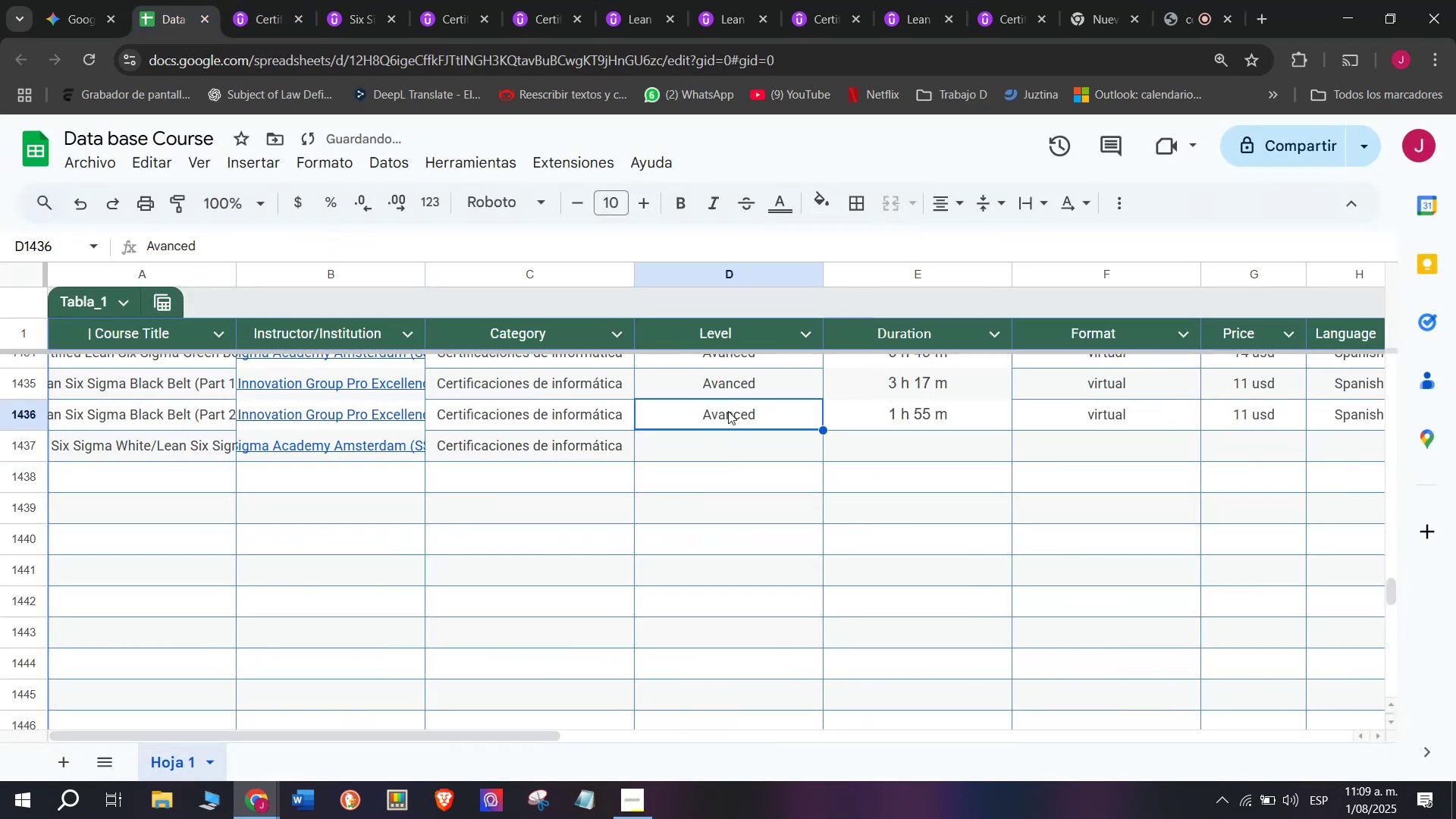 
key(Break)
 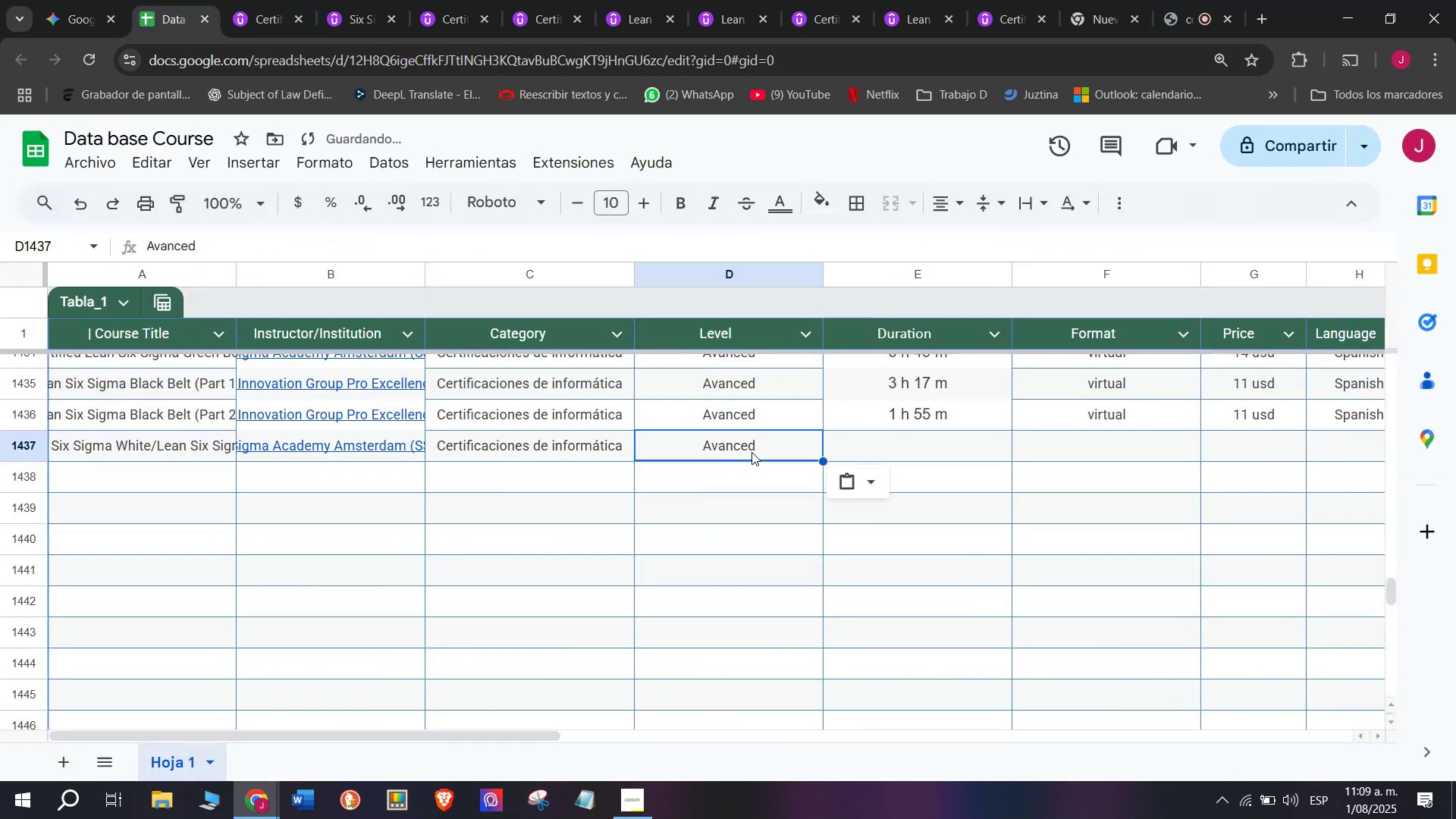 
key(Control+ControlLeft)
 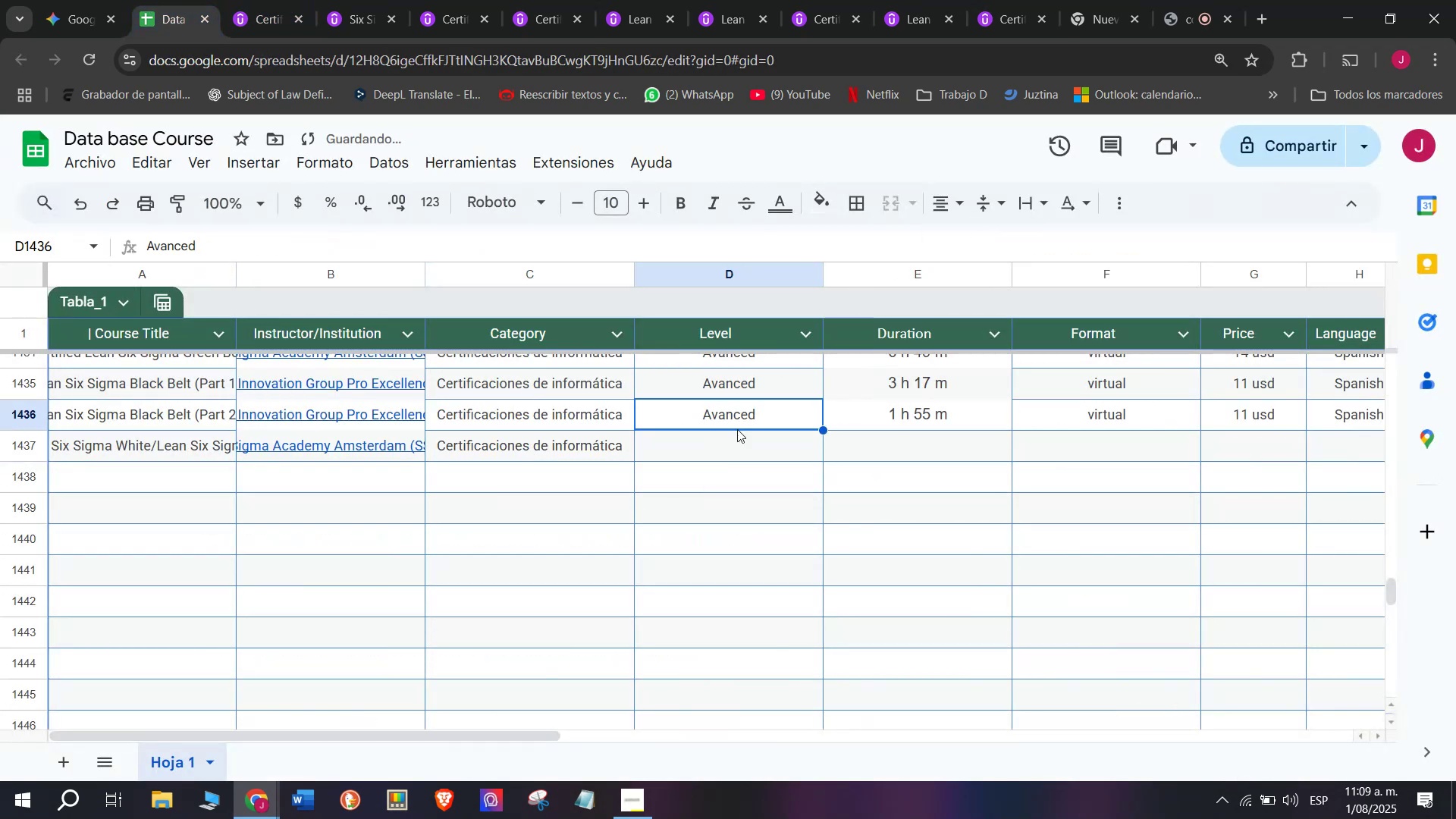 
key(Control+C)
 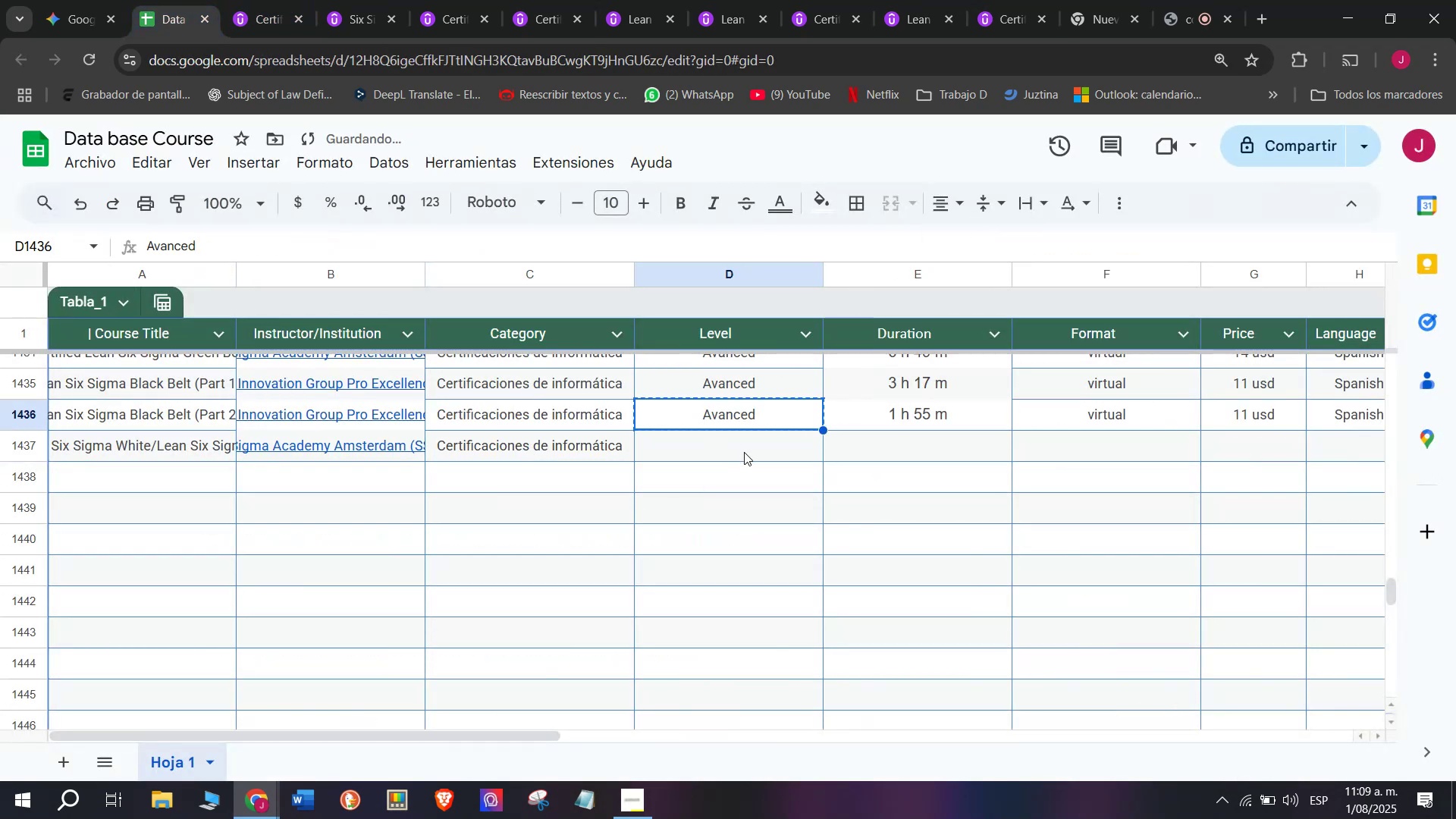 
triple_click([744, 452])
 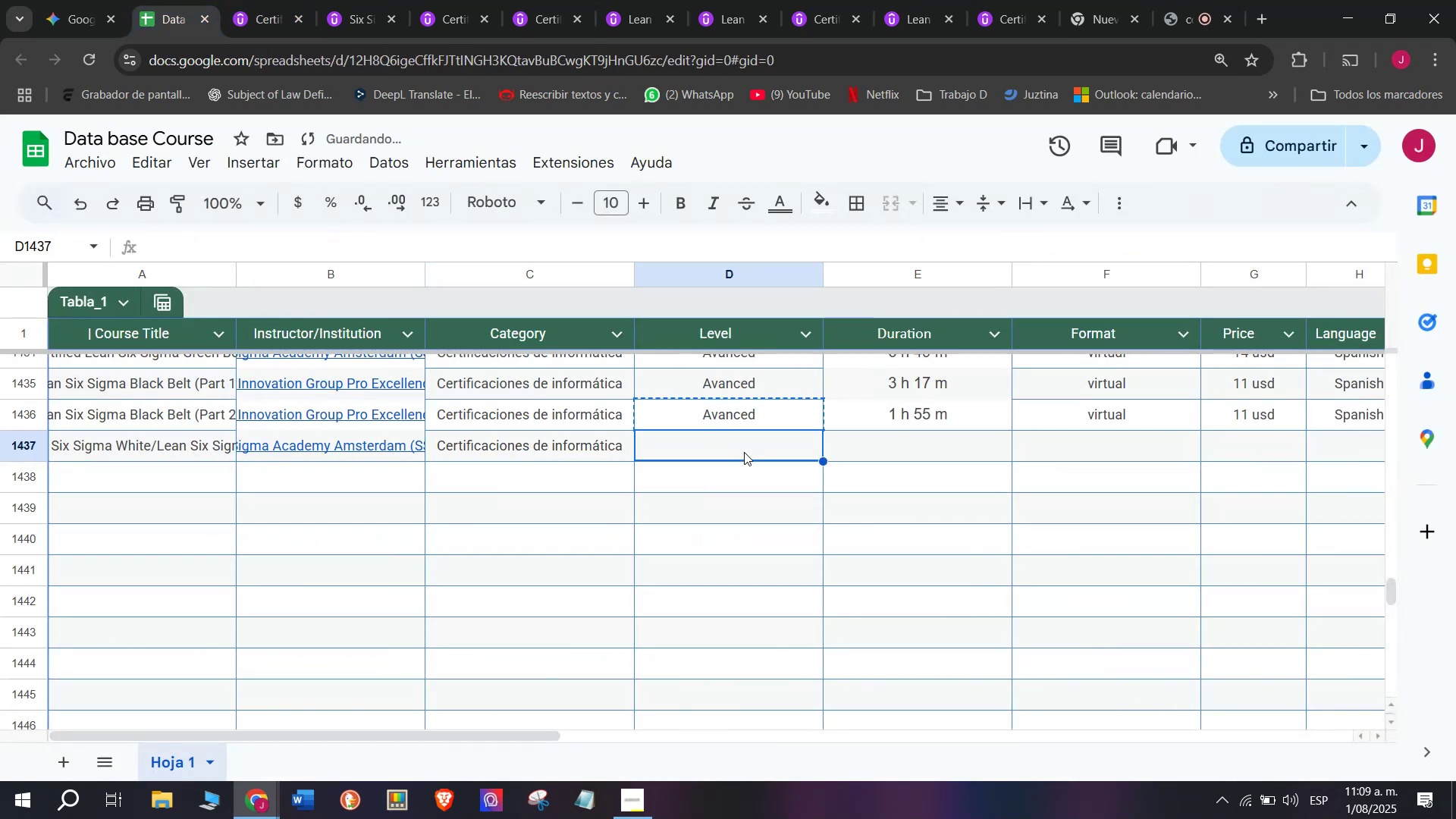 
key(Control+ControlLeft)
 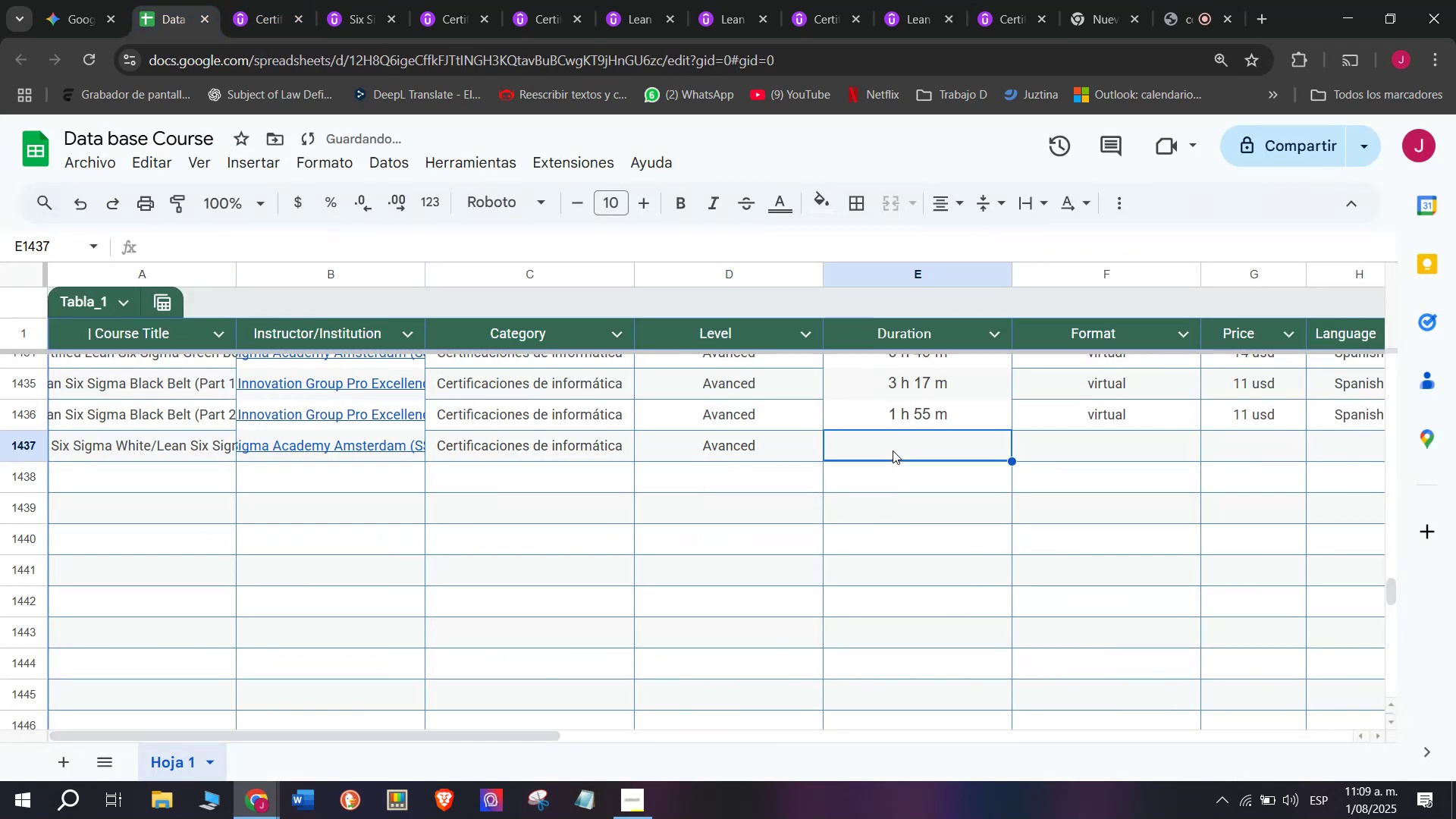 
key(Z)
 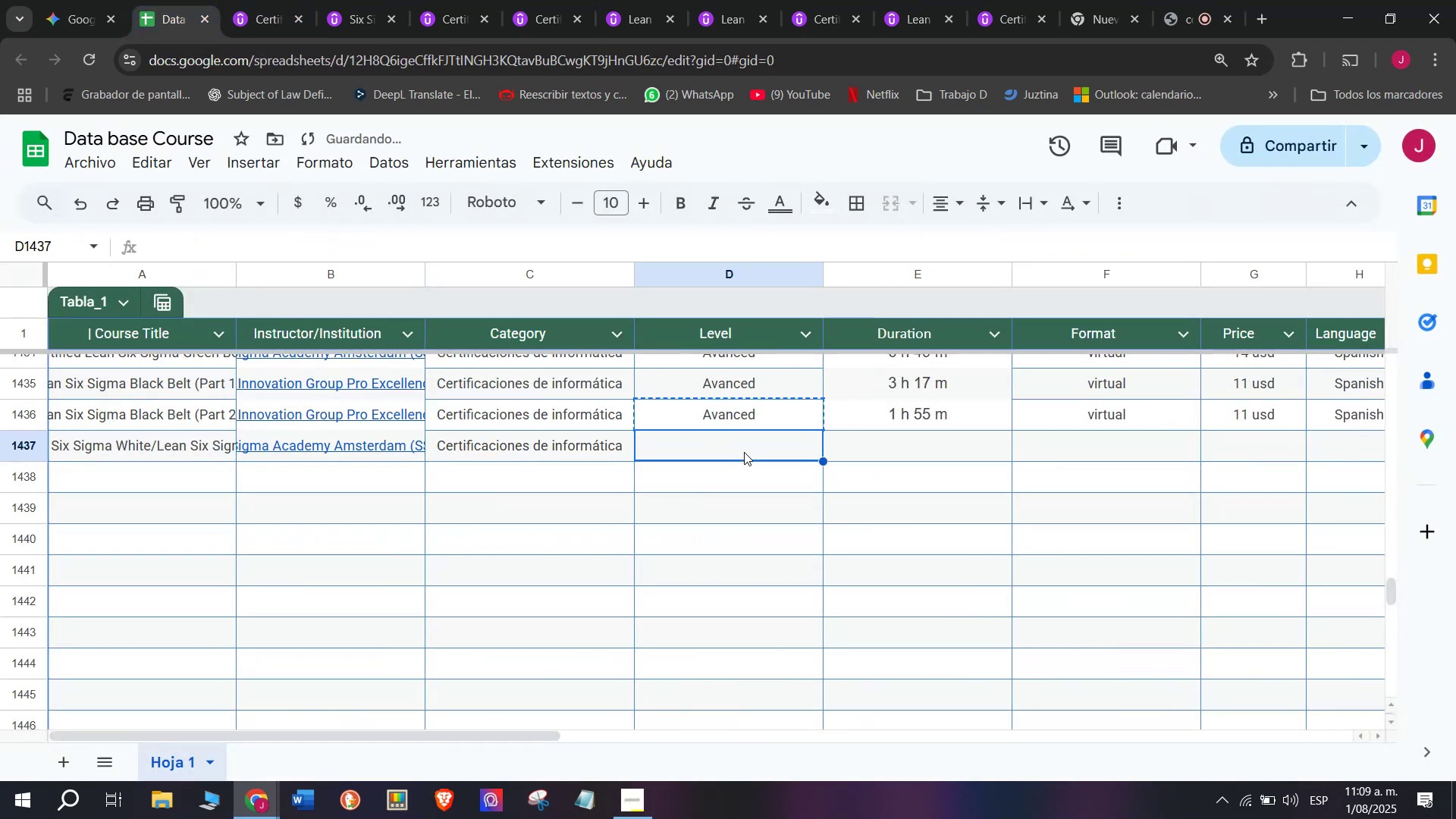 
key(Control+V)
 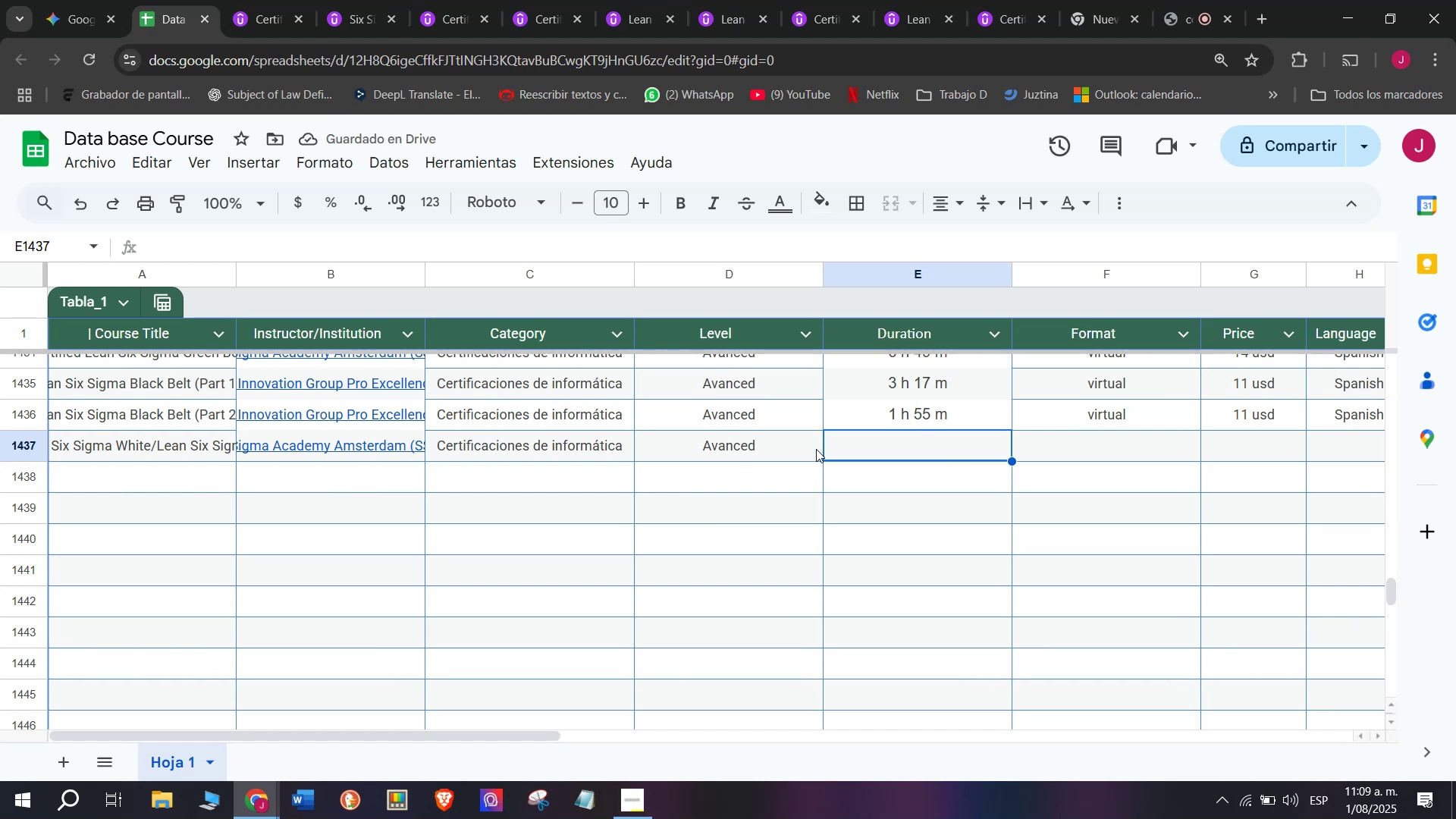 
wait(6.65)
 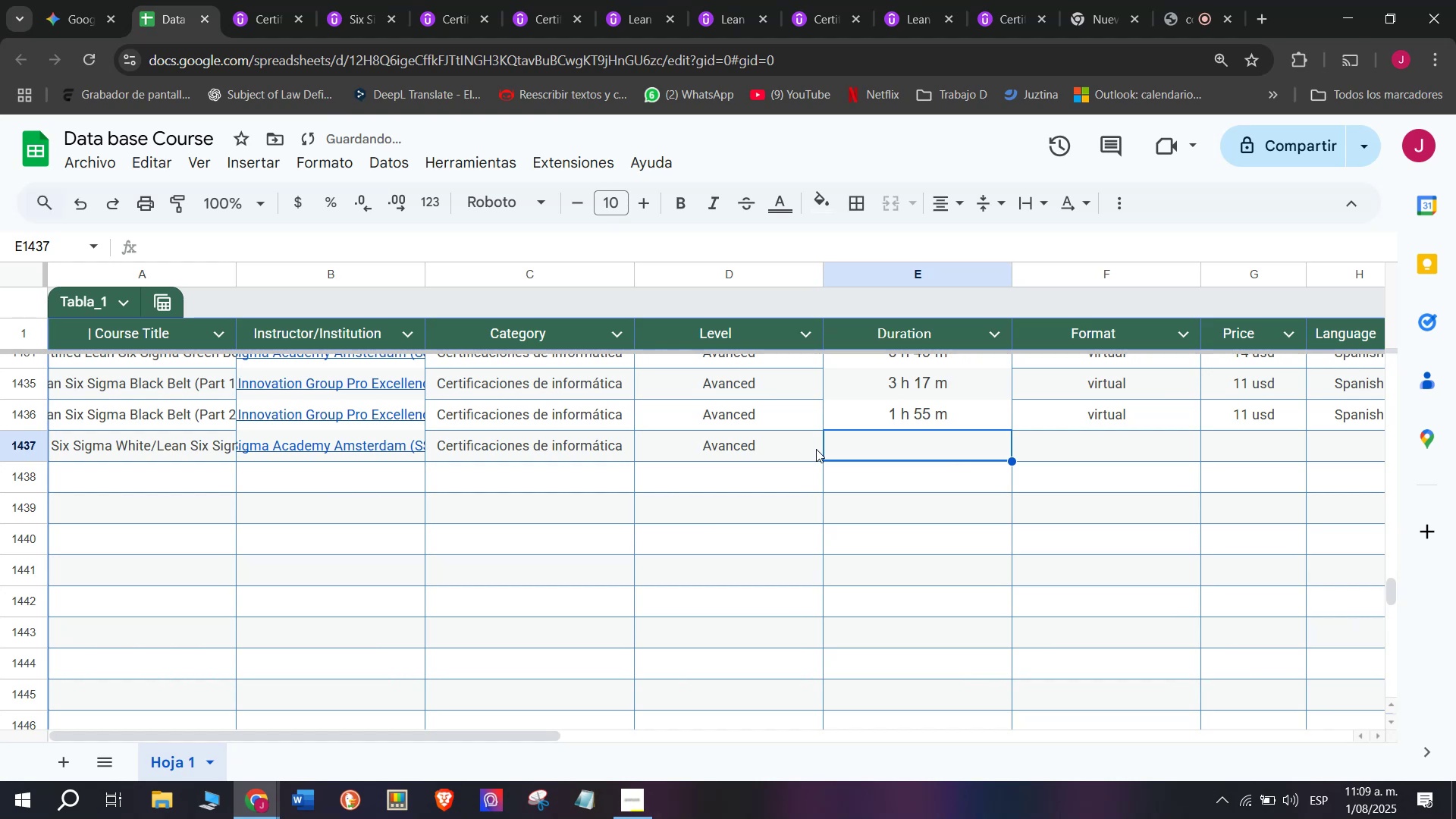 
left_click([281, 0])
 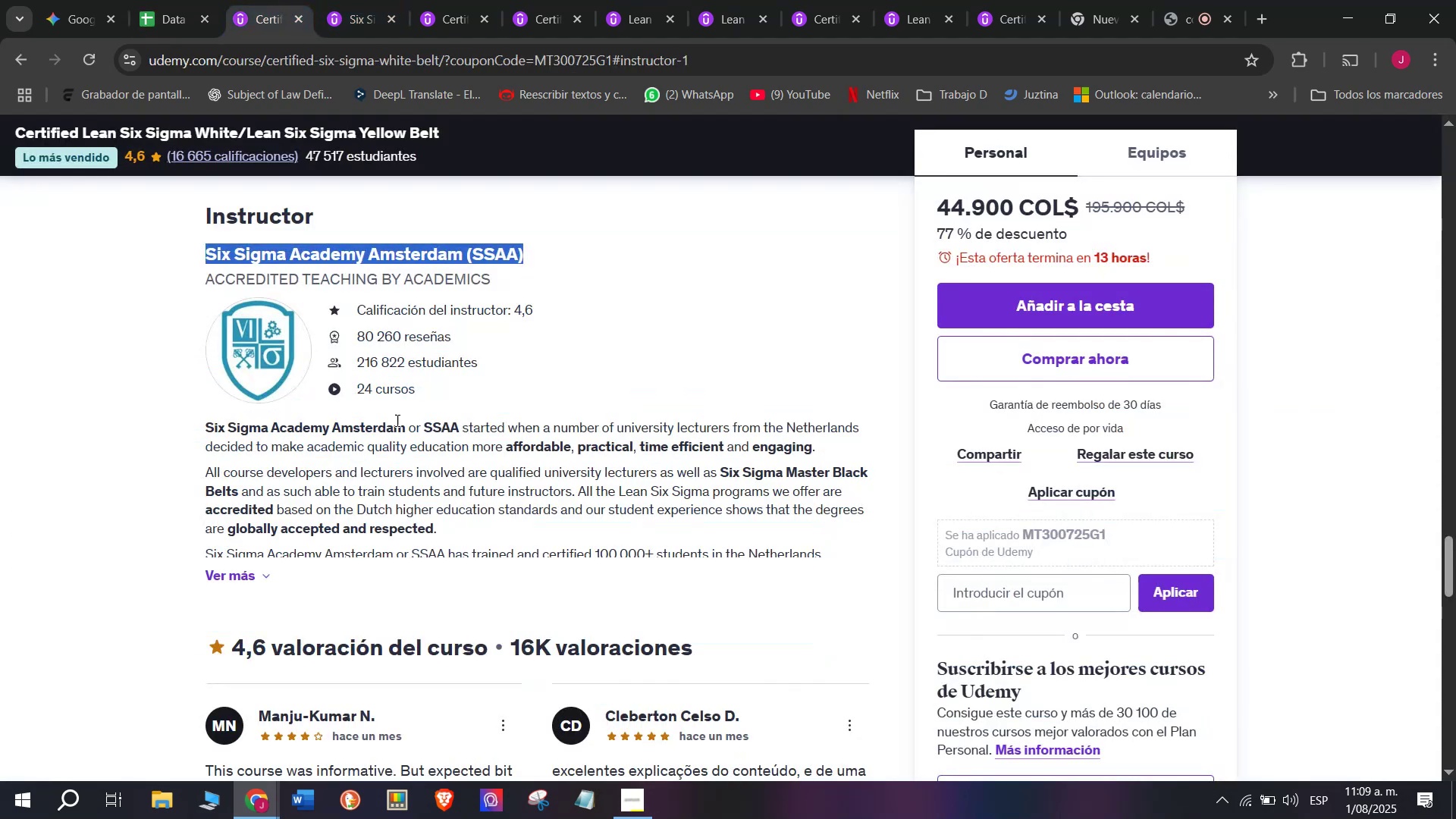 
scroll: coordinate [302, 564], scroll_direction: up, amount: 13.0
 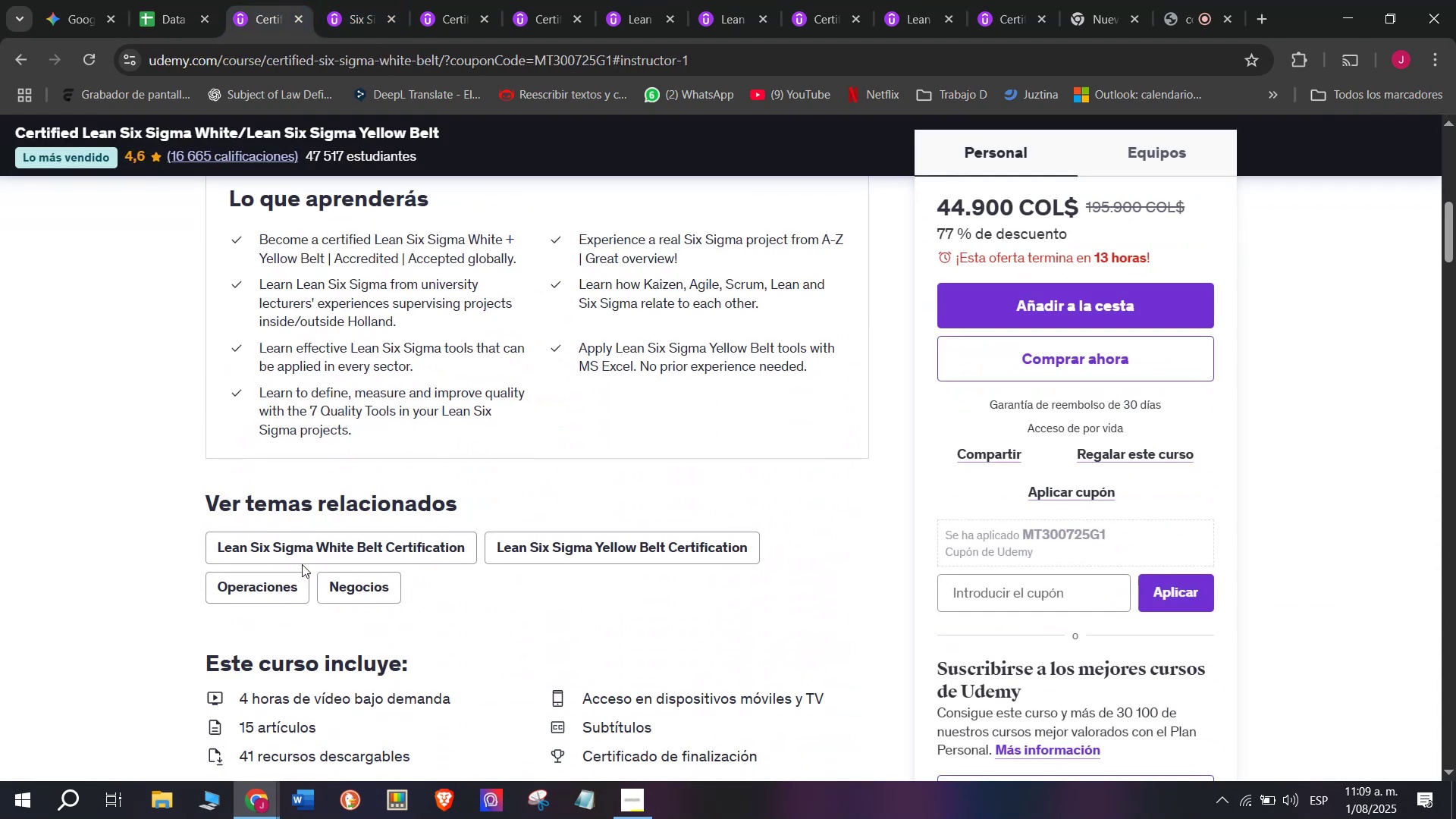 
scroll: coordinate [313, 573], scroll_direction: down, amount: 1.0
 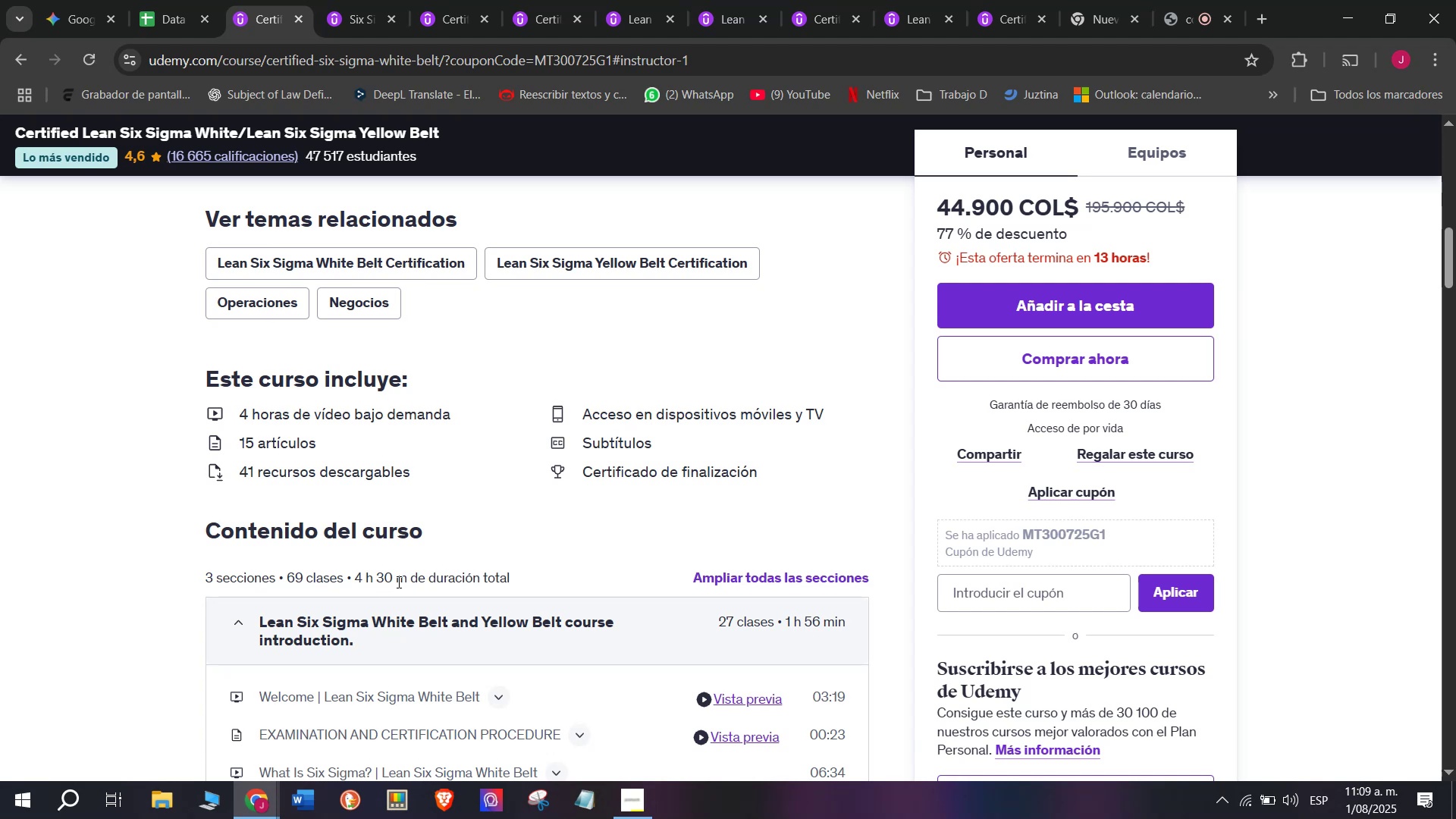 
left_click_drag(start_coordinate=[404, 581], to_coordinate=[354, 577])
 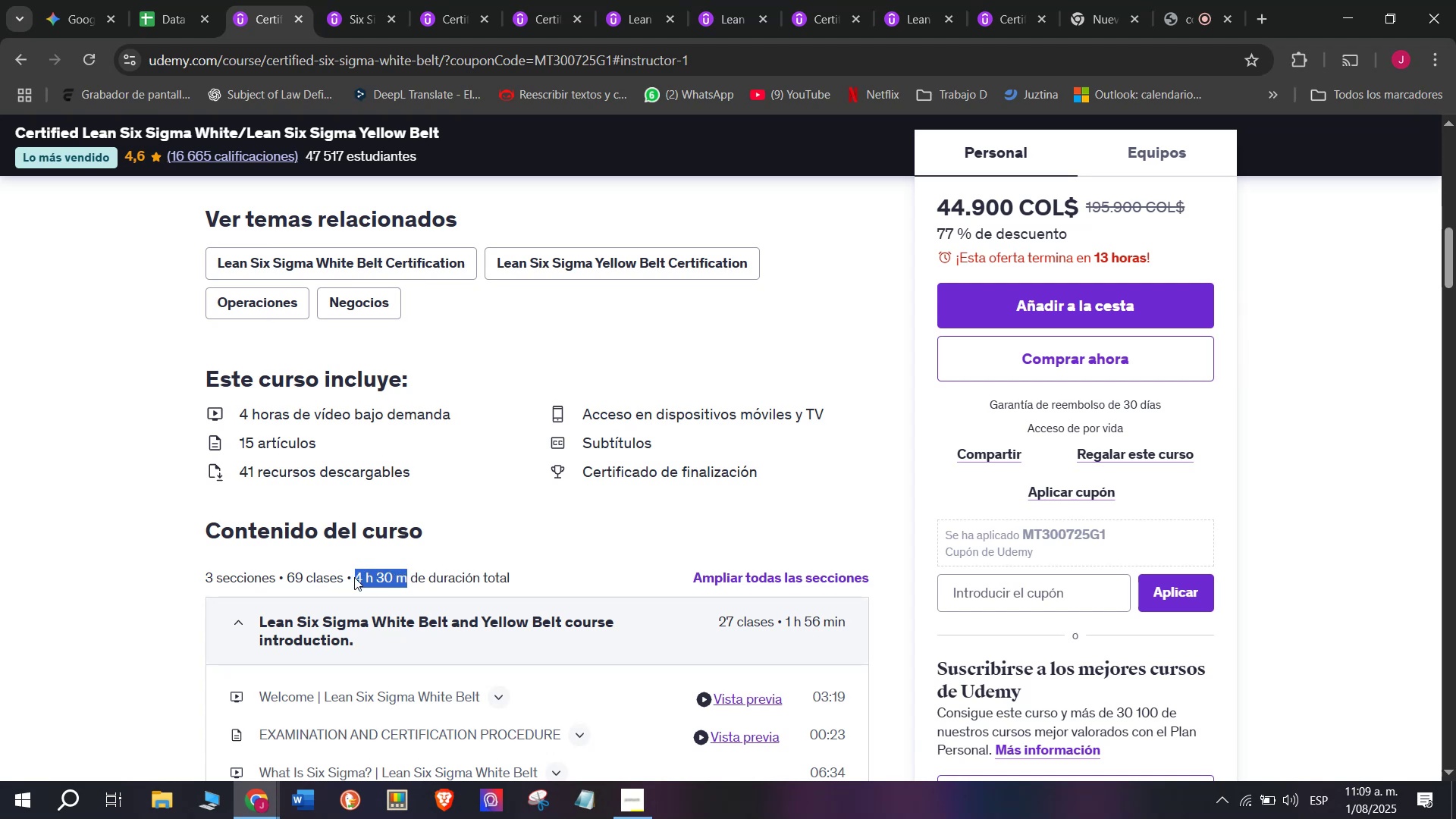 
key(Control+ControlLeft)
 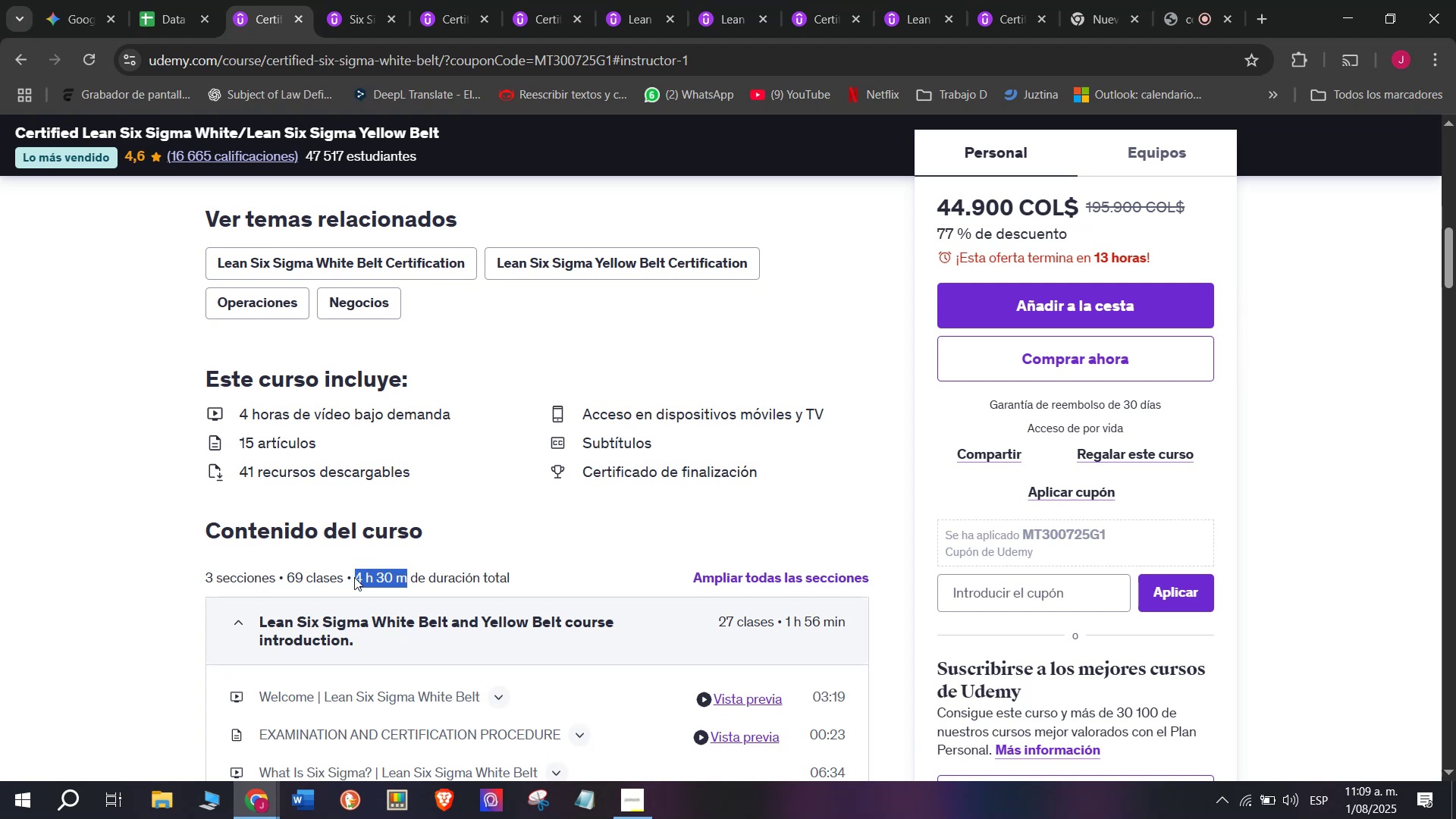 
key(Break)
 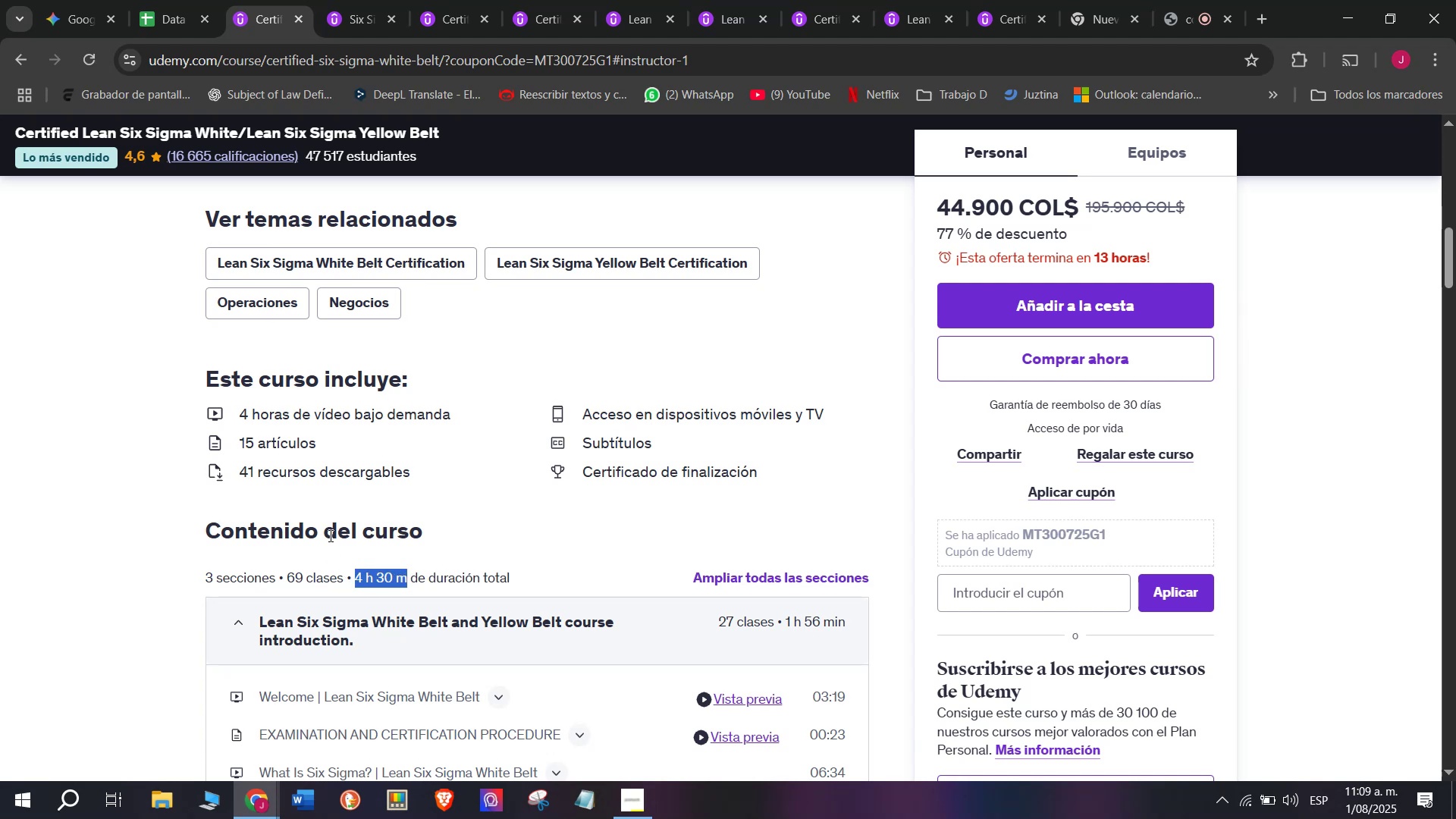 
key(Control+C)
 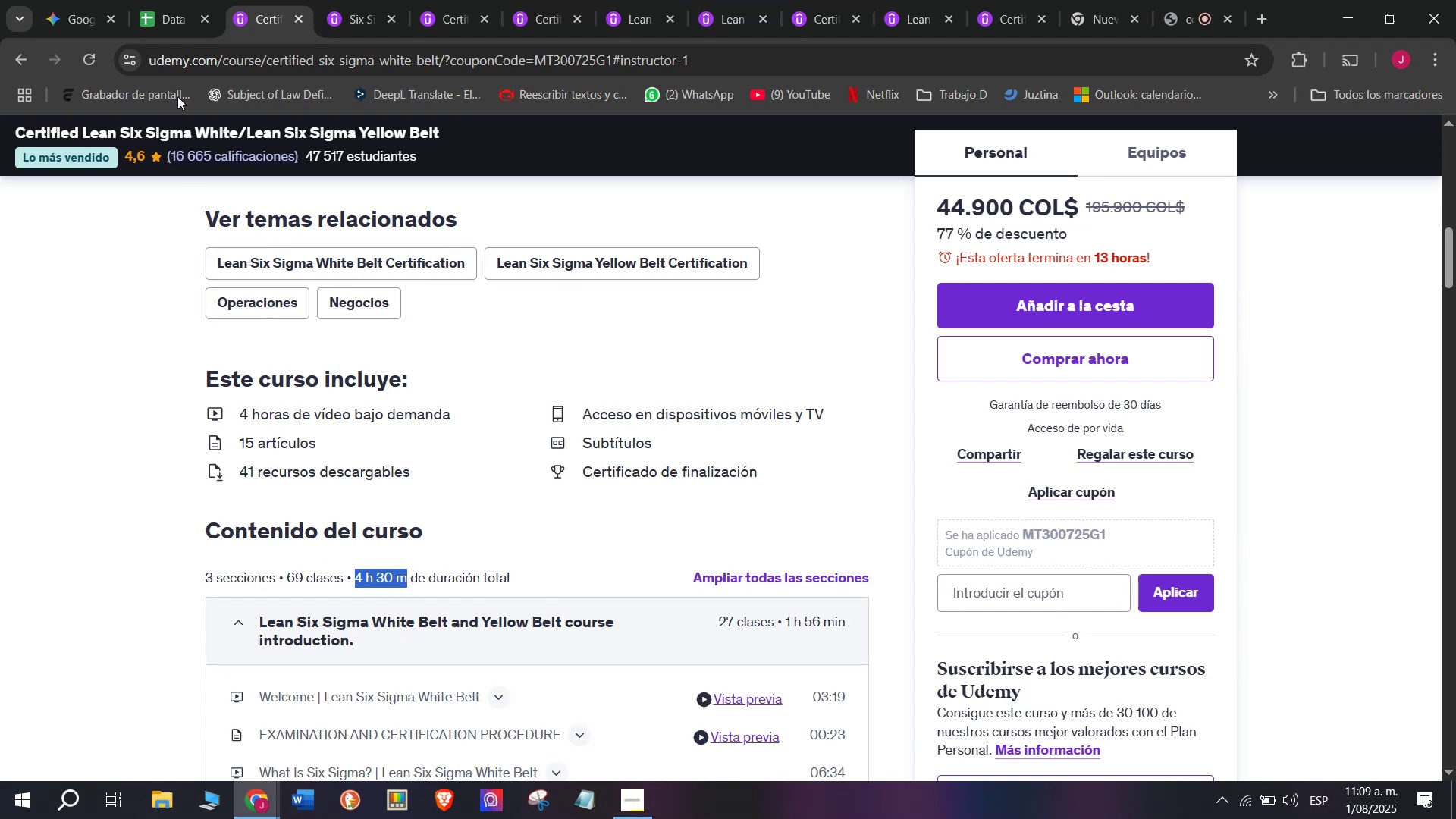 
left_click([165, 0])
 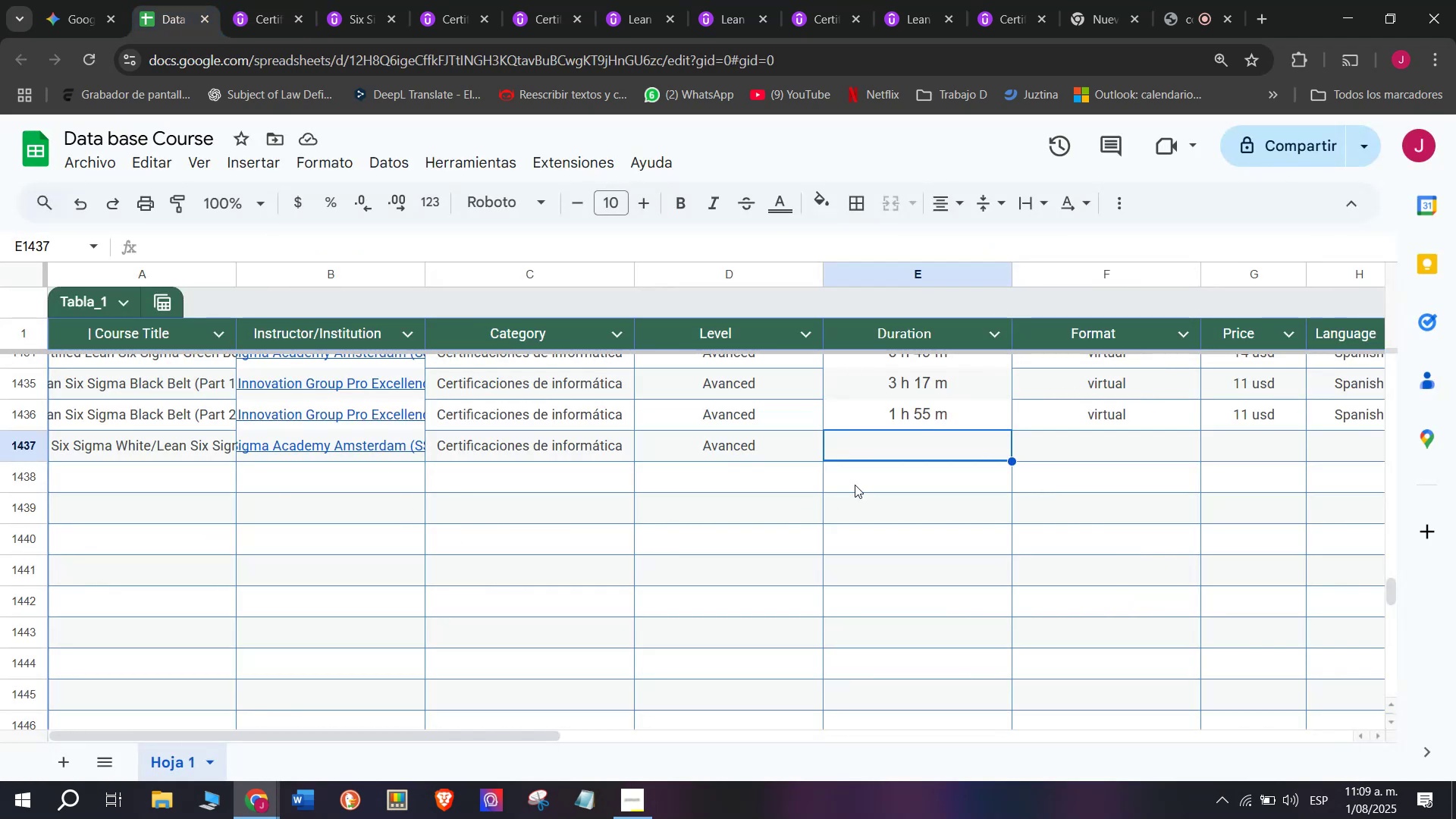 
key(Z)
 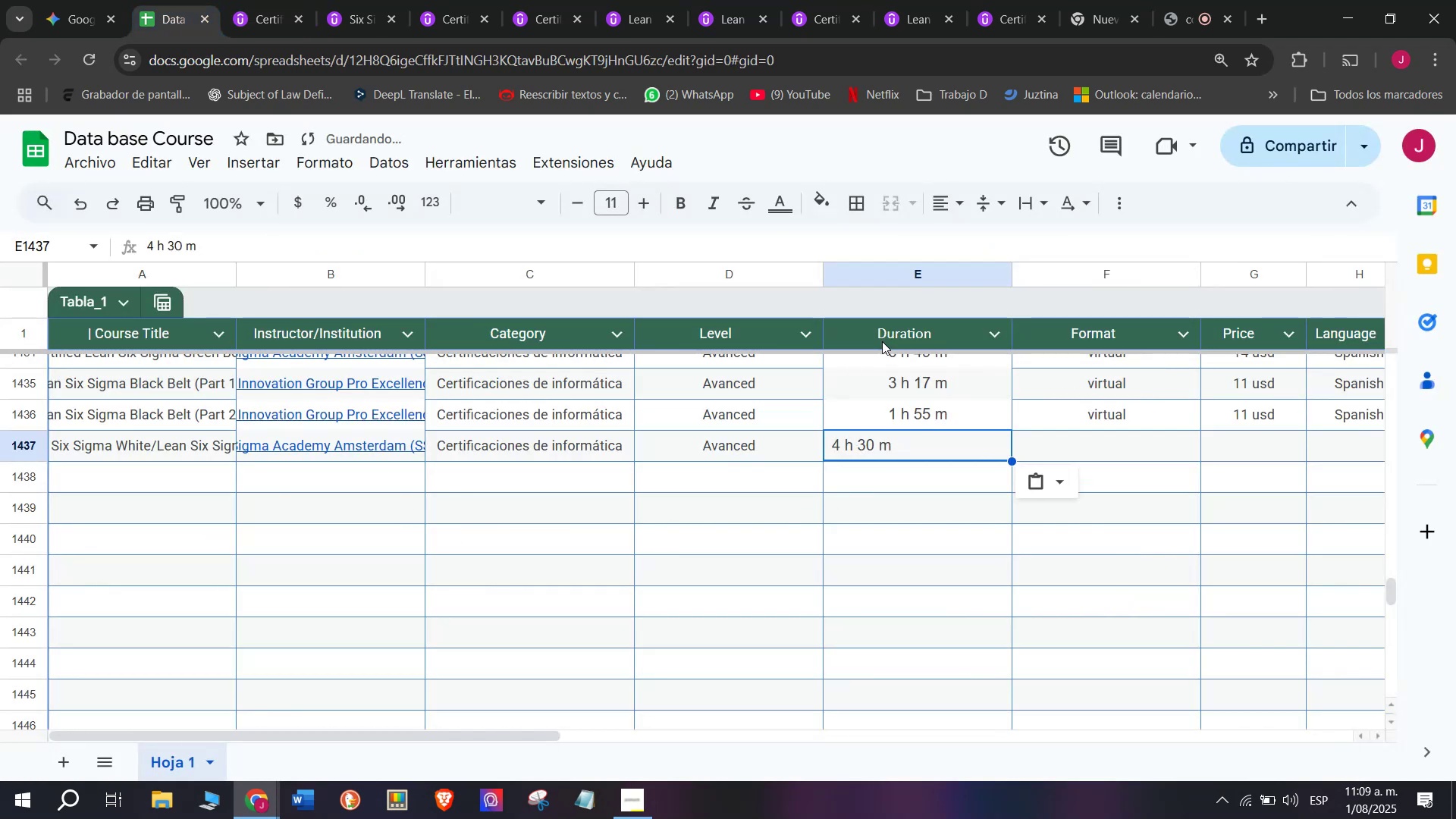 
key(Control+ControlLeft)
 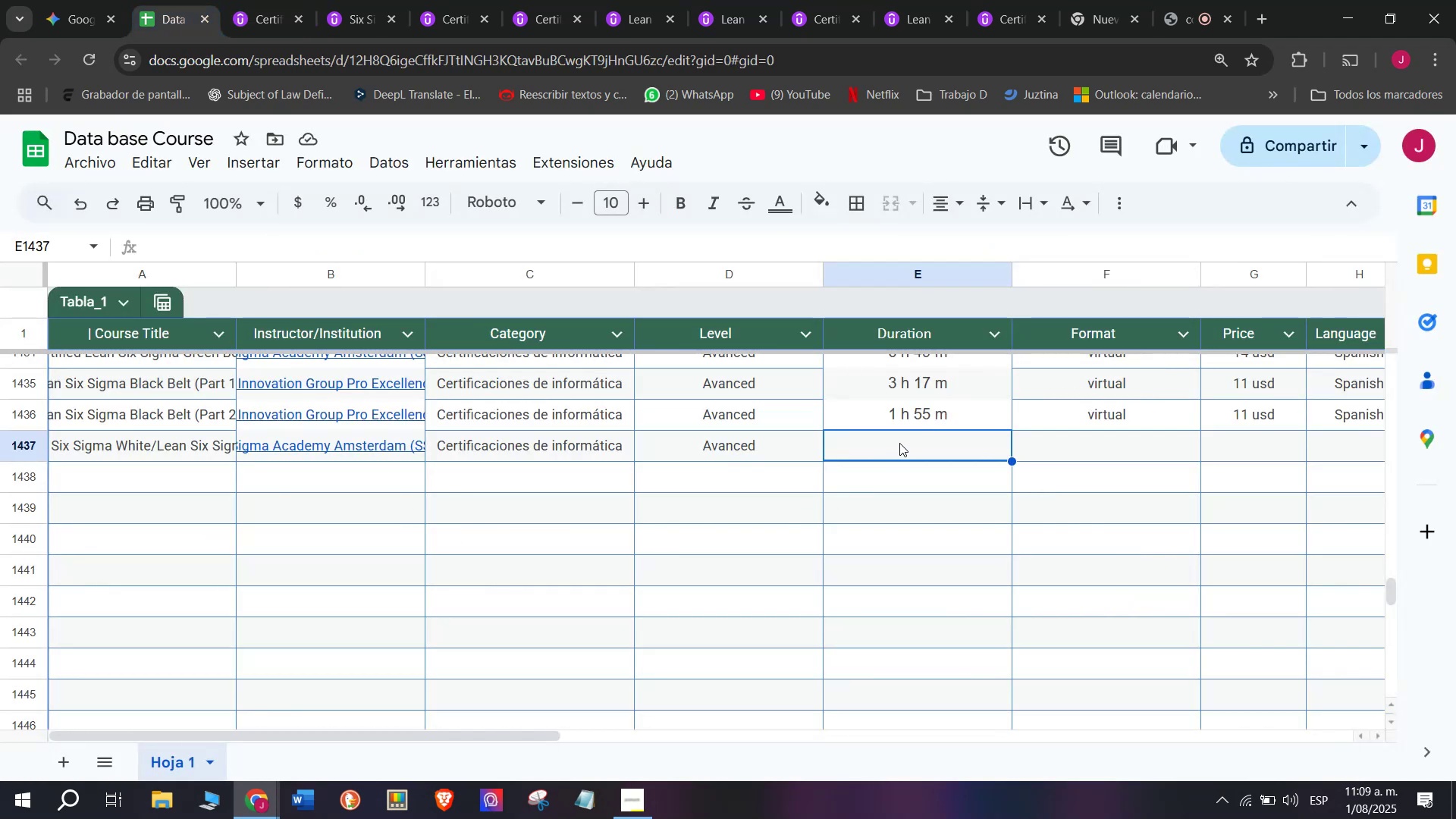 
key(Control+V)
 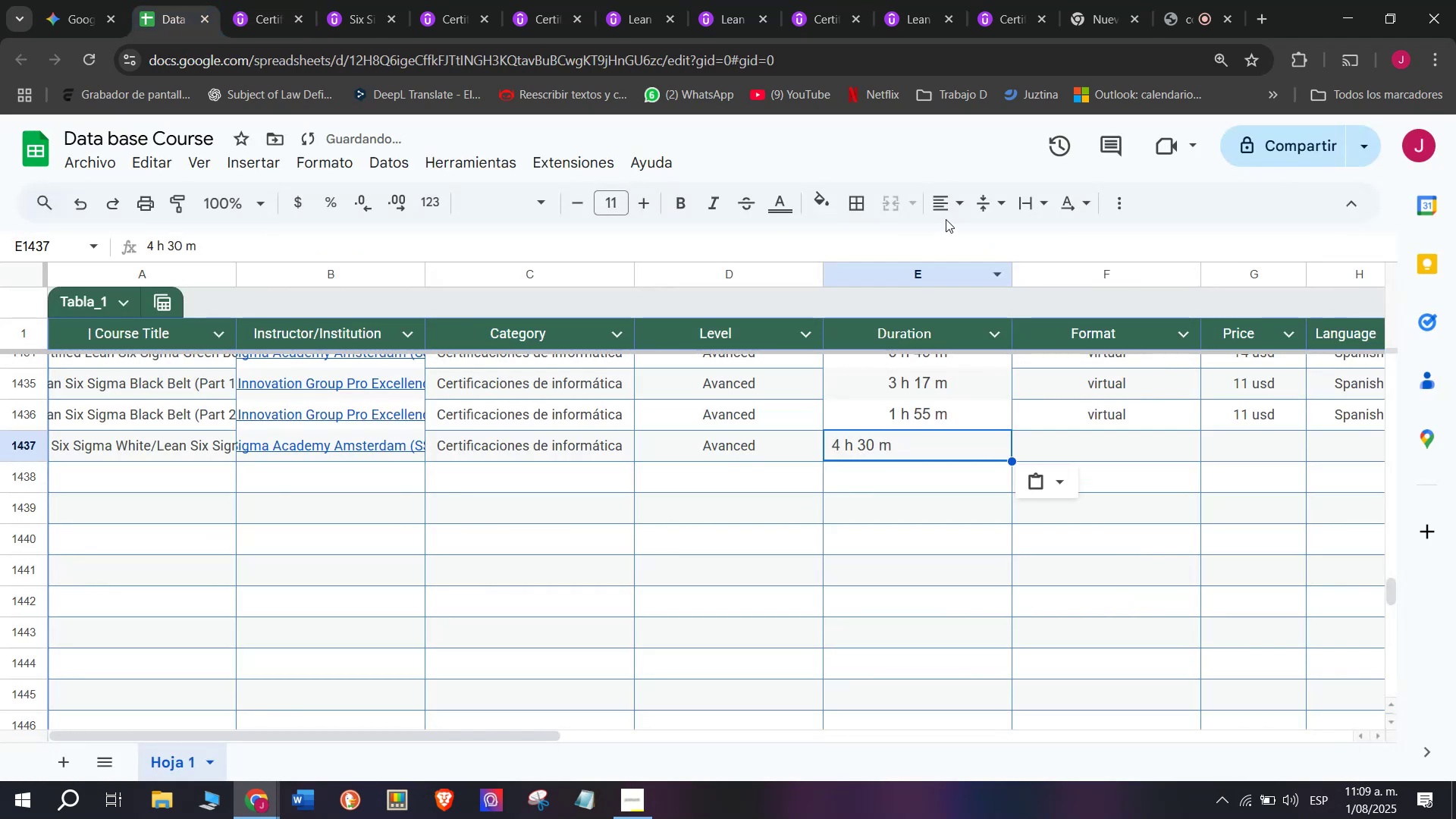 
left_click([946, 212])
 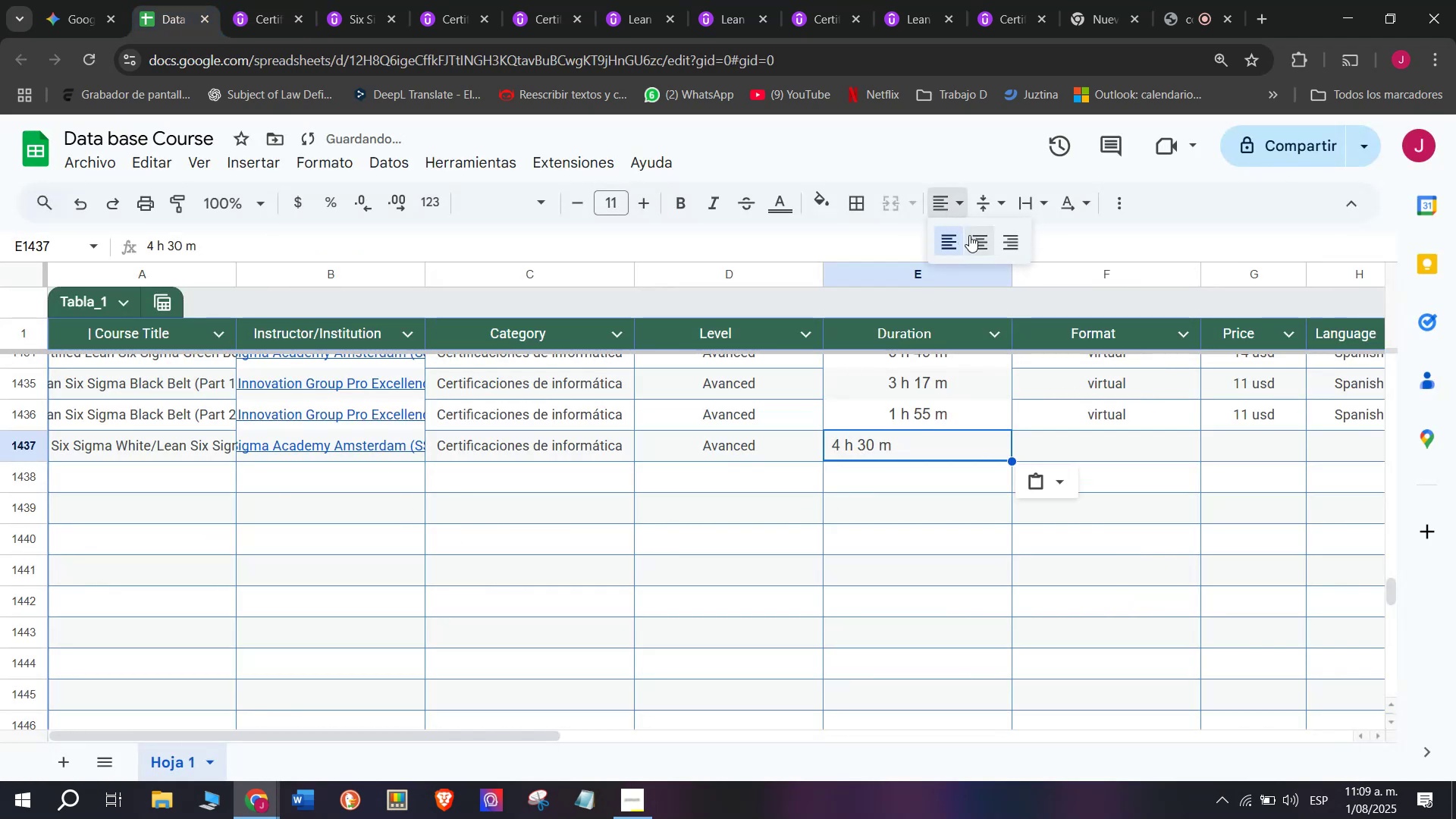 
left_click([974, 236])
 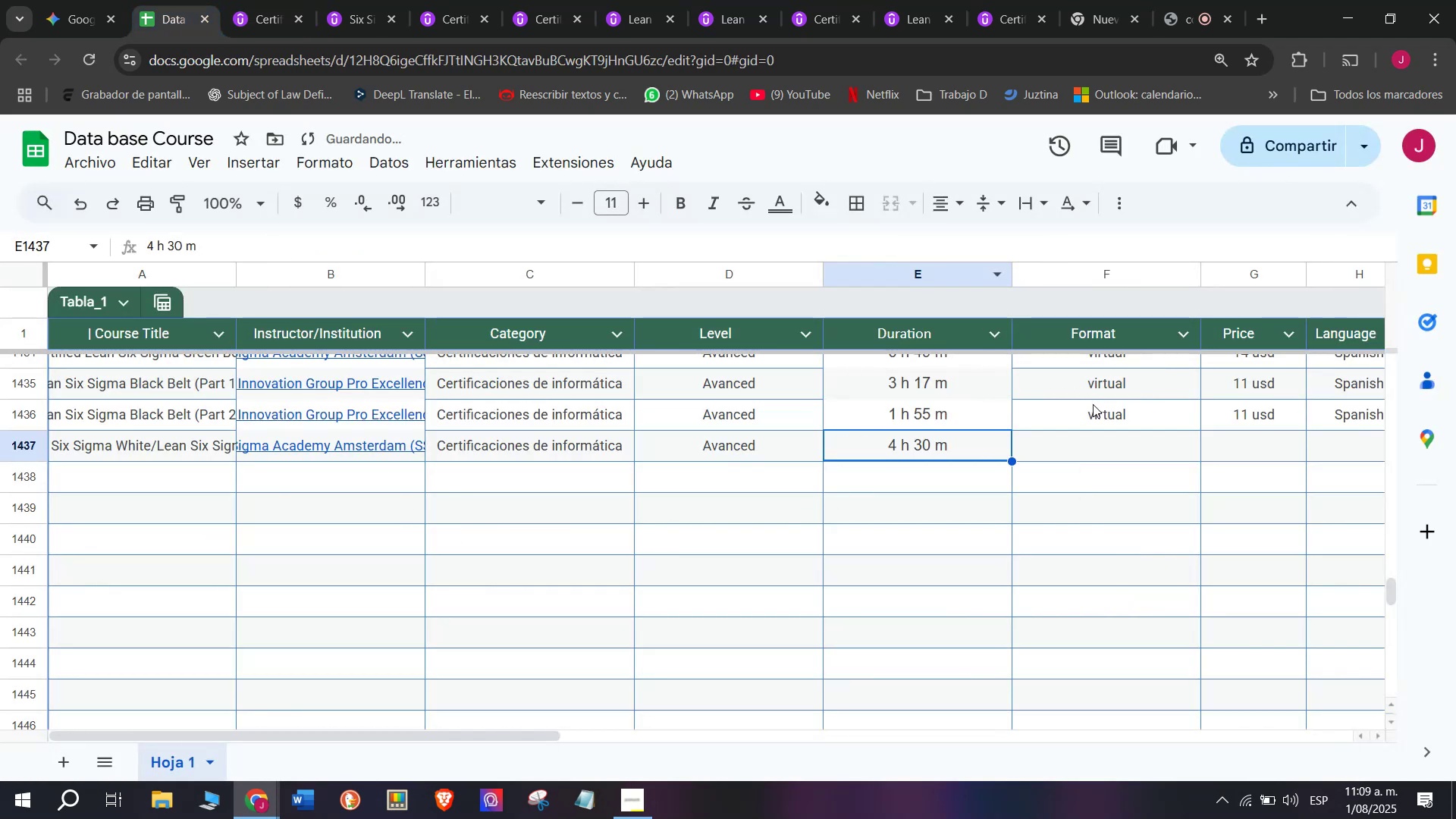 
left_click([1101, 415])
 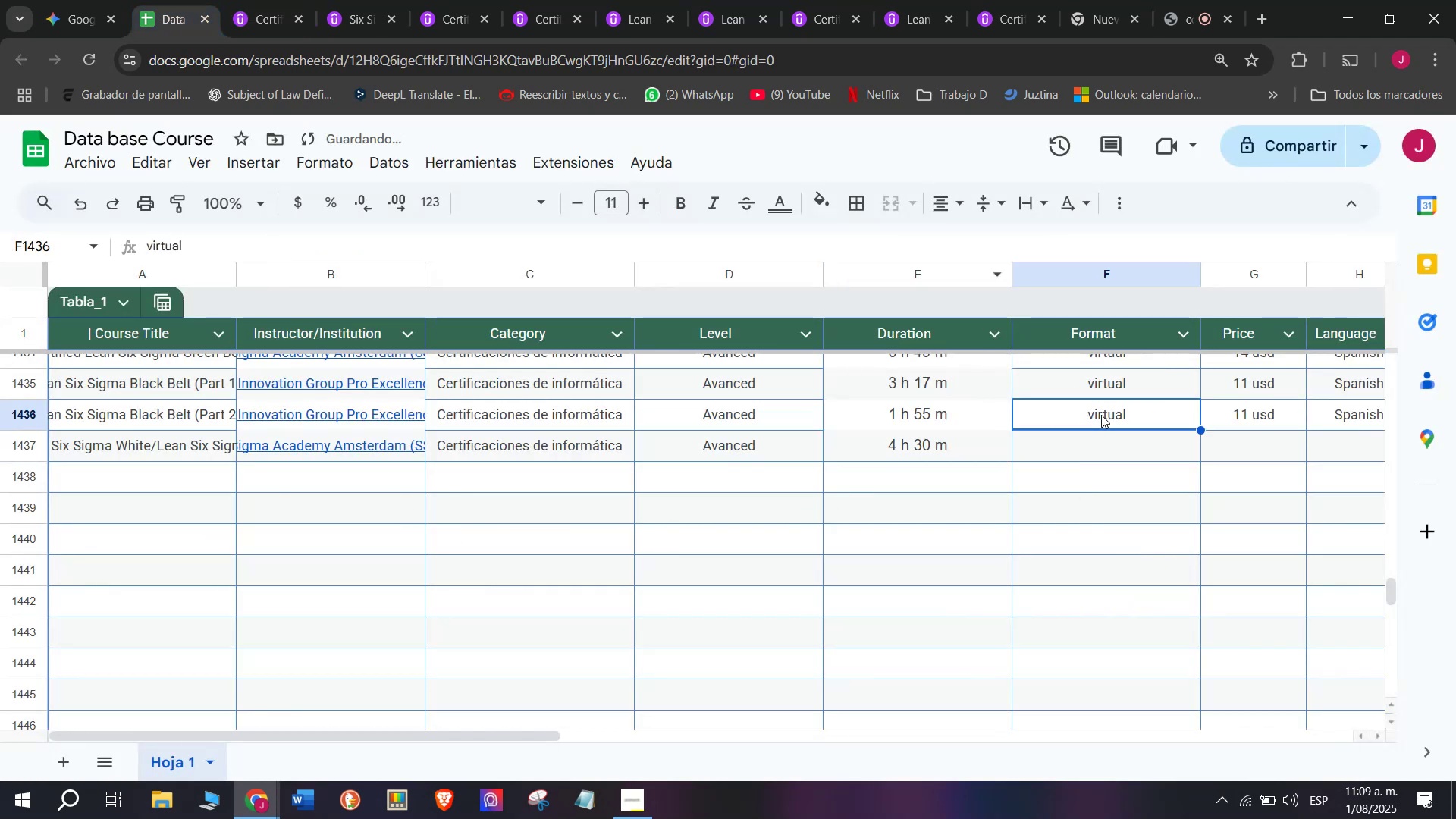 
key(Break)
 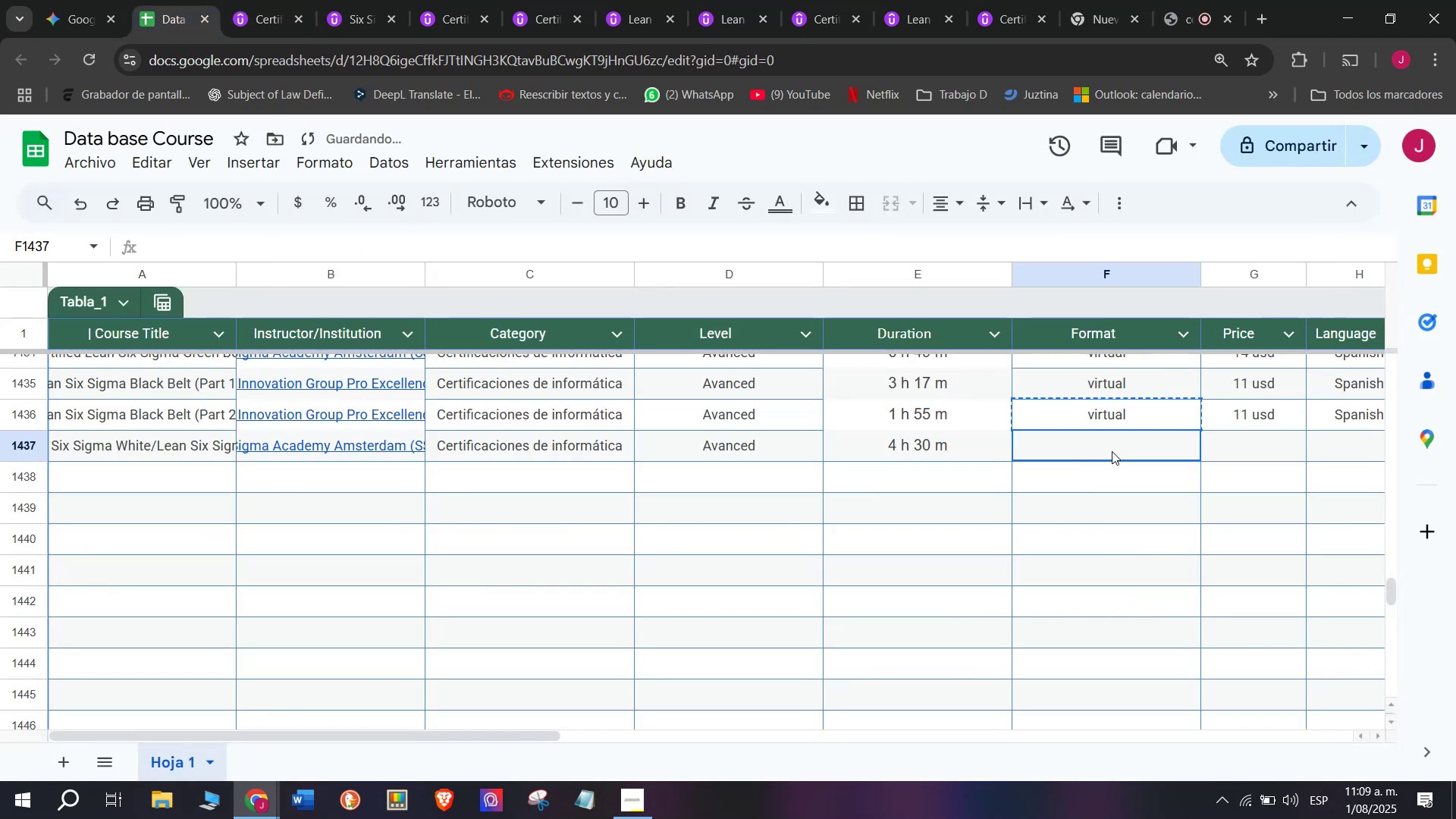 
key(Control+ControlLeft)
 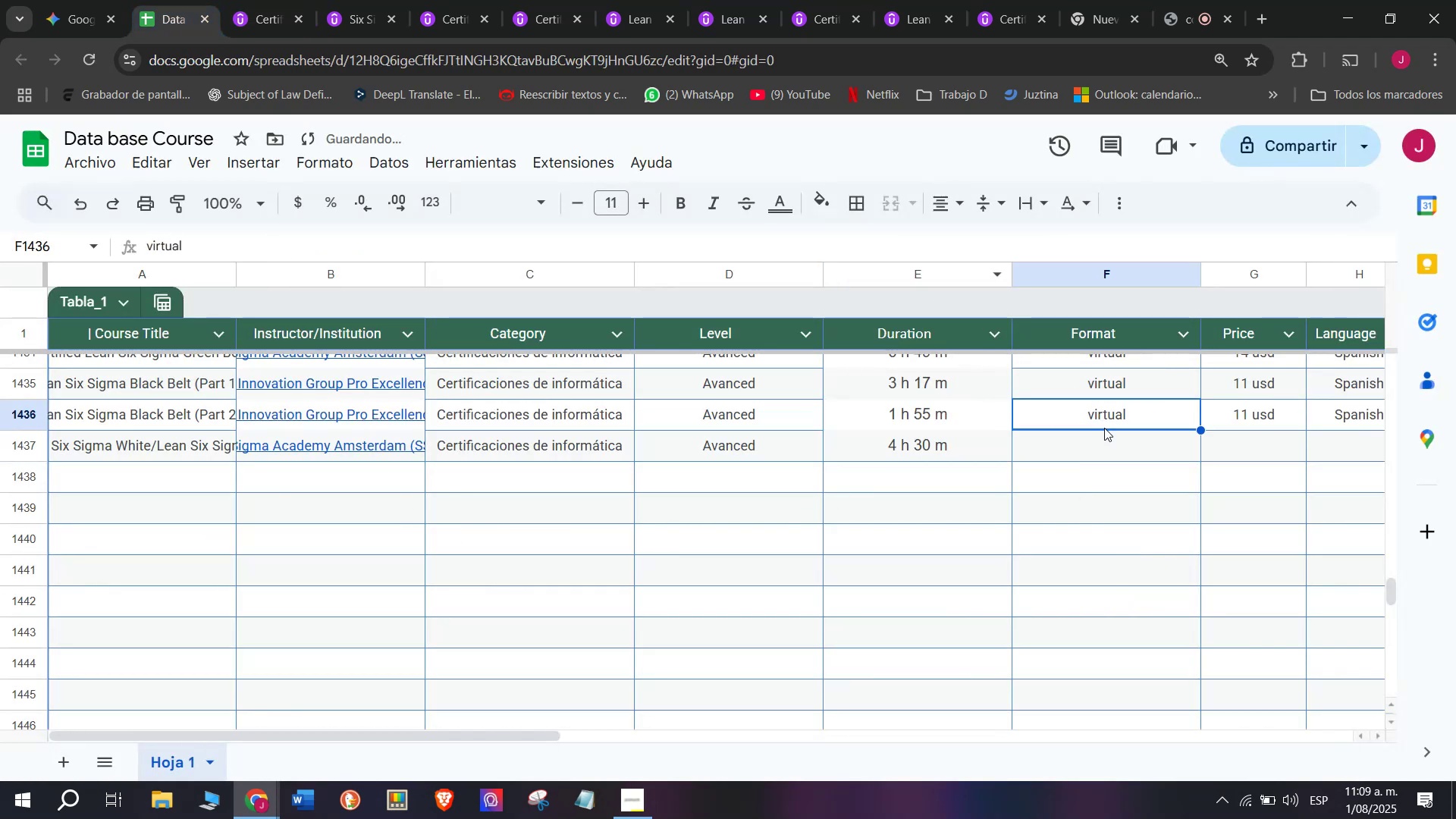 
key(Control+C)
 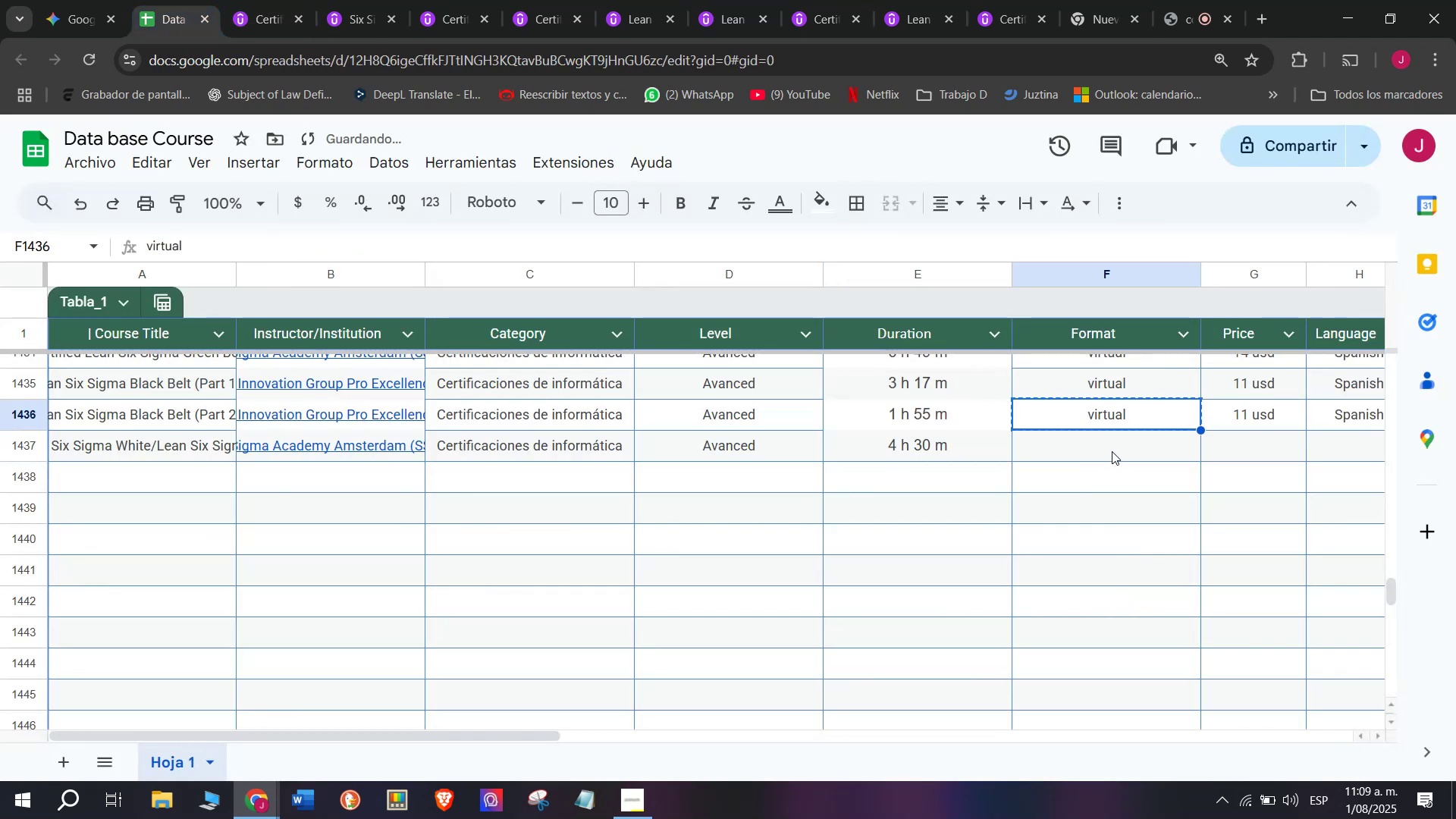 
left_click([1112, 451])
 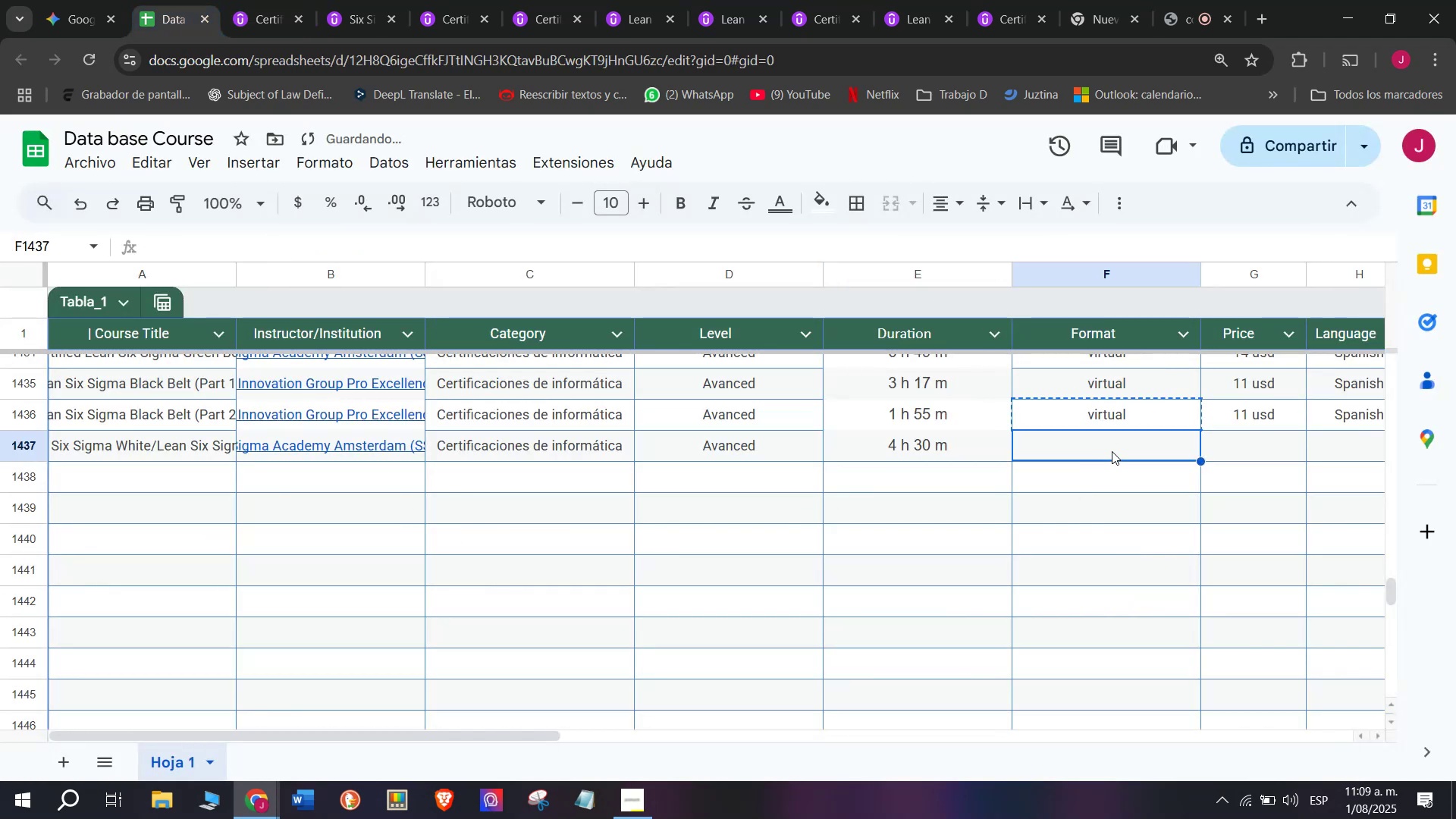 
key(Z)
 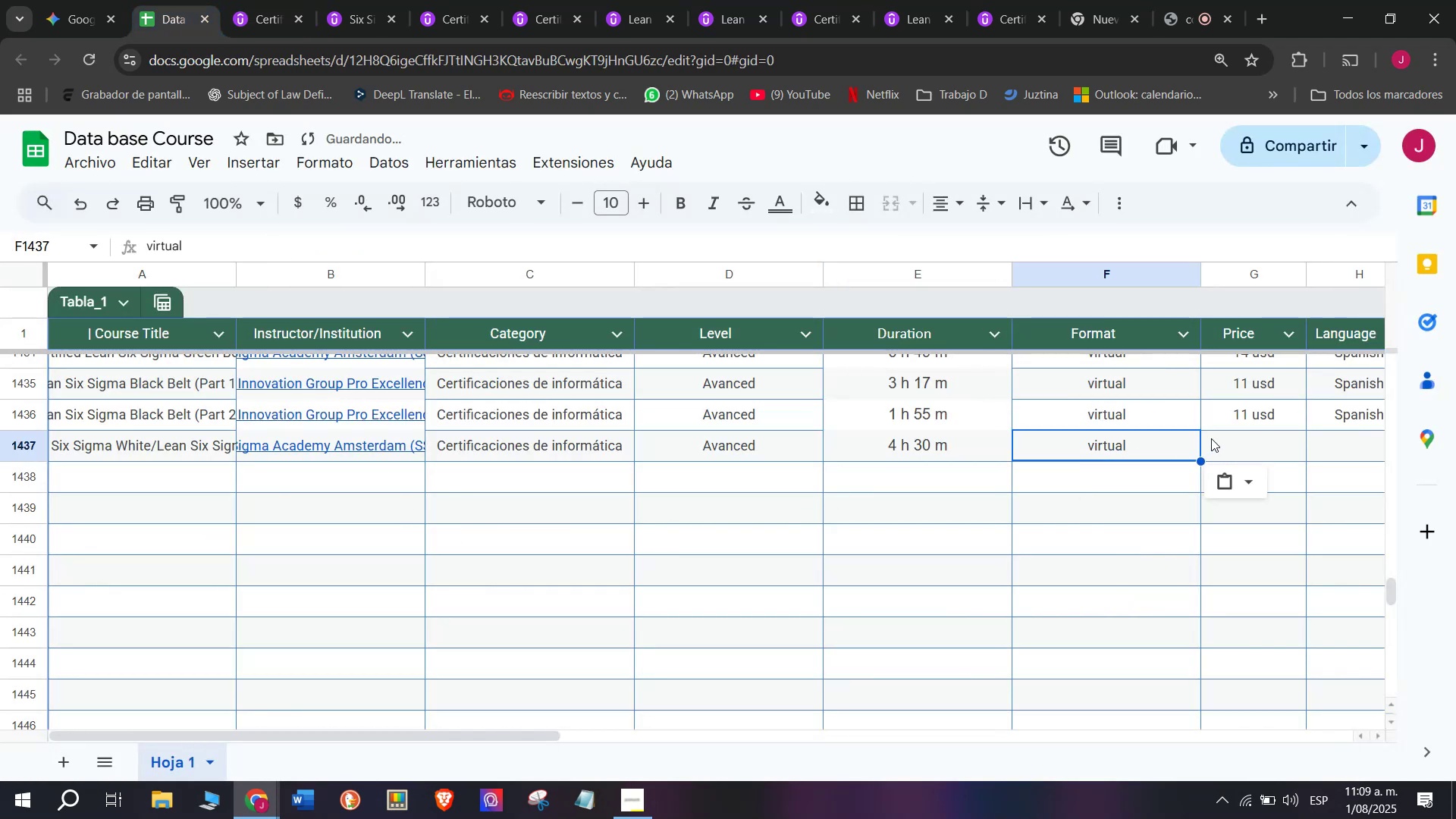 
key(Control+ControlLeft)
 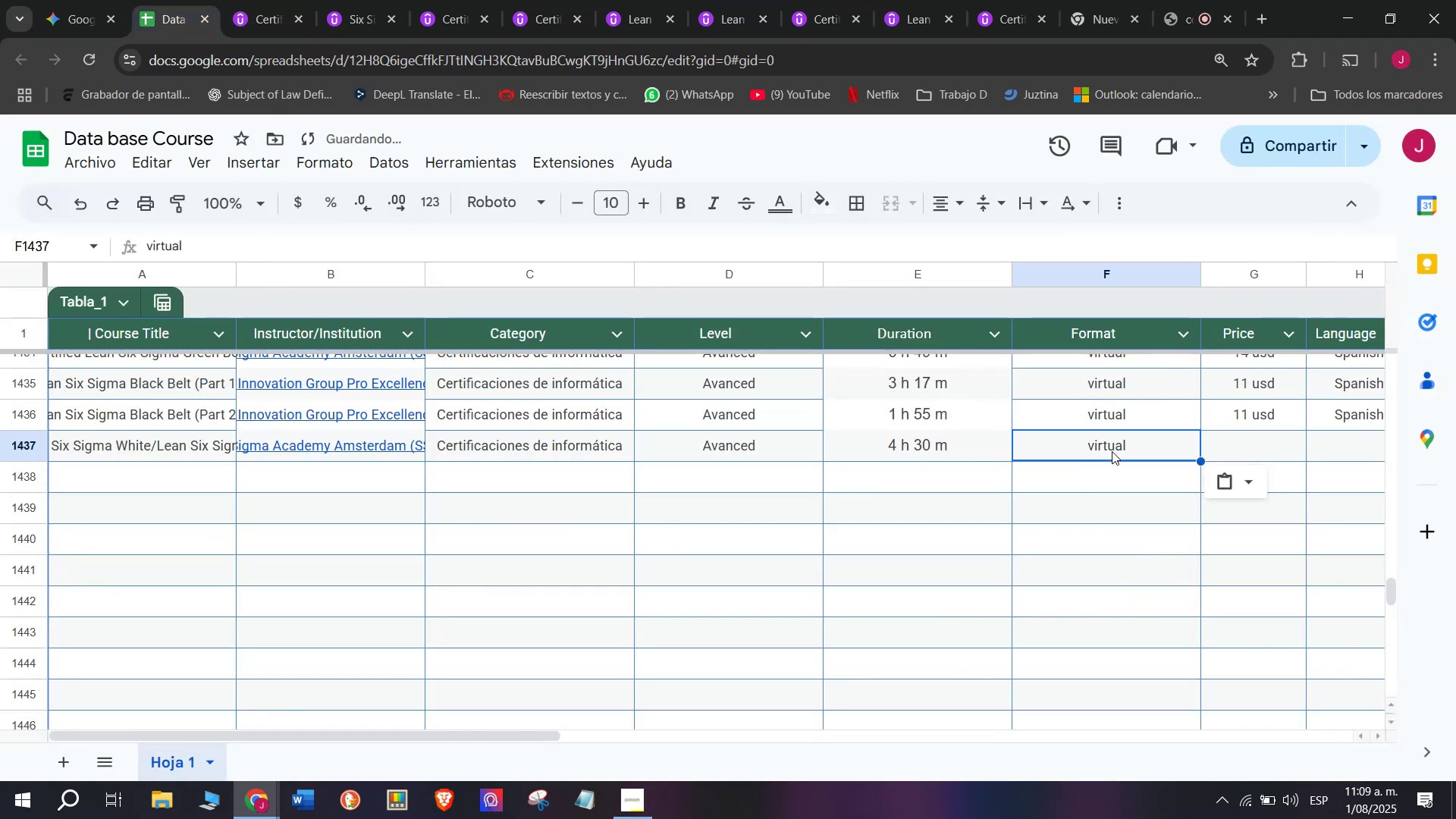 
key(Control+V)
 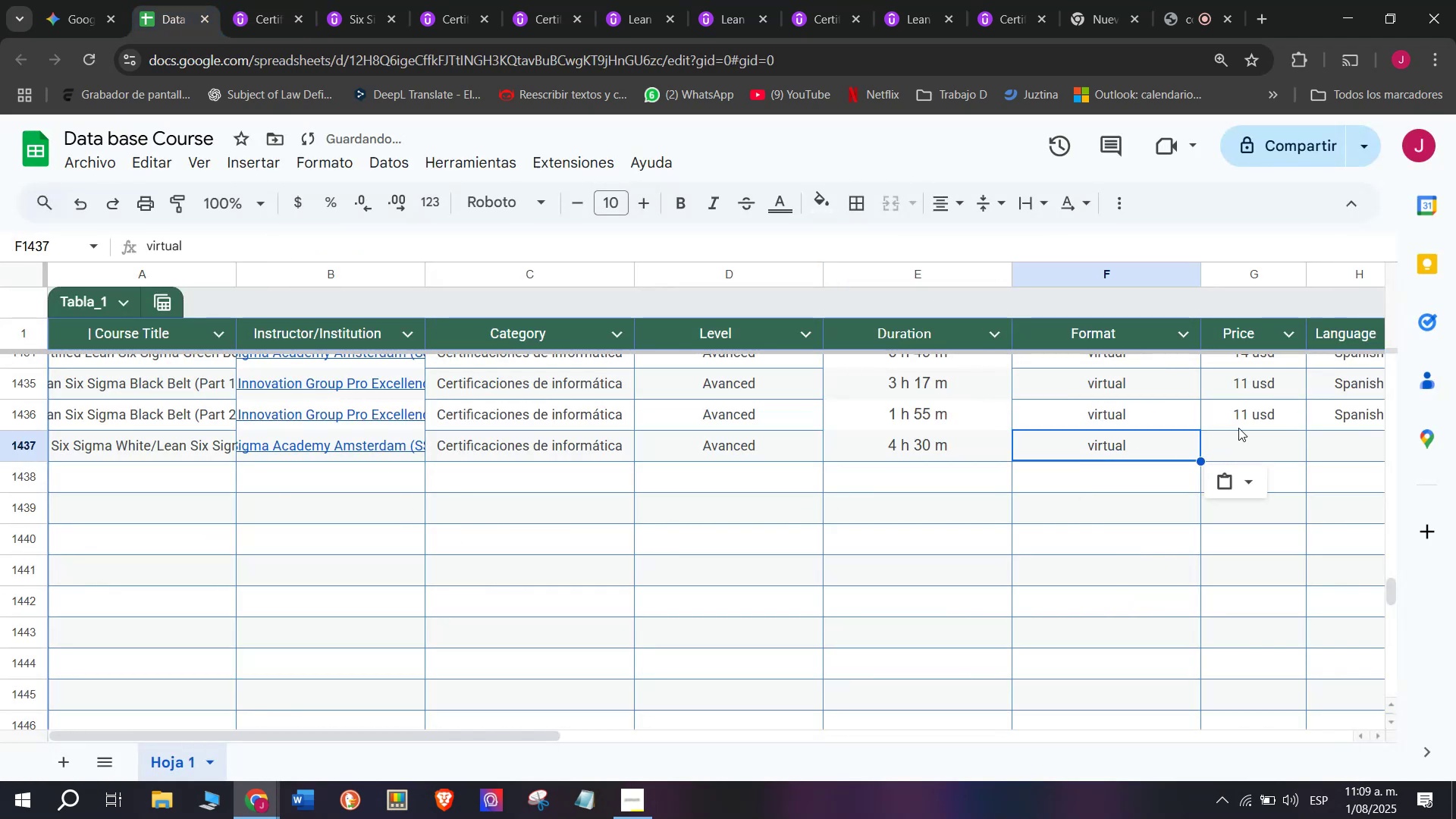 
left_click([1240, 425])
 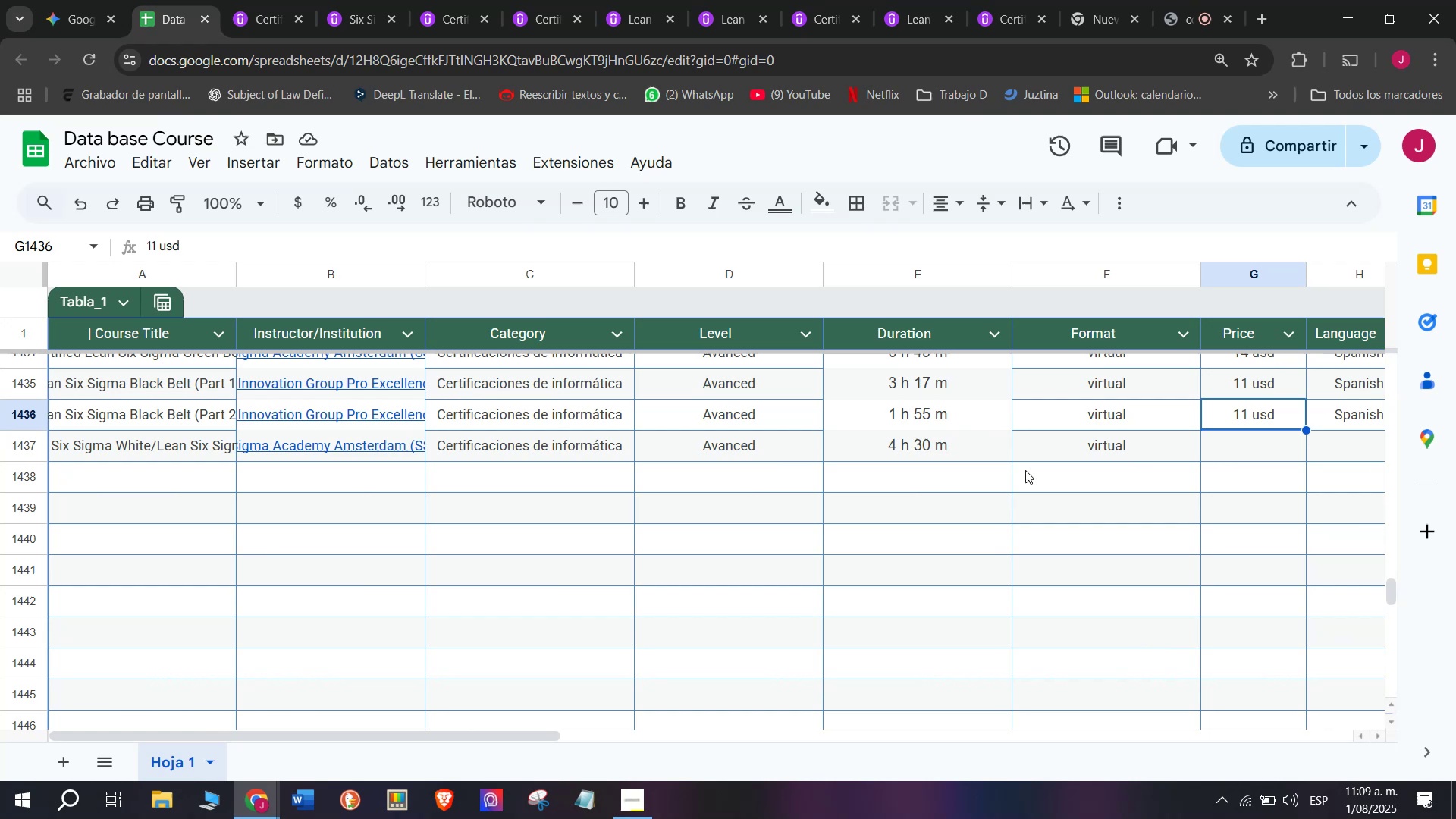 
wait(16.12)
 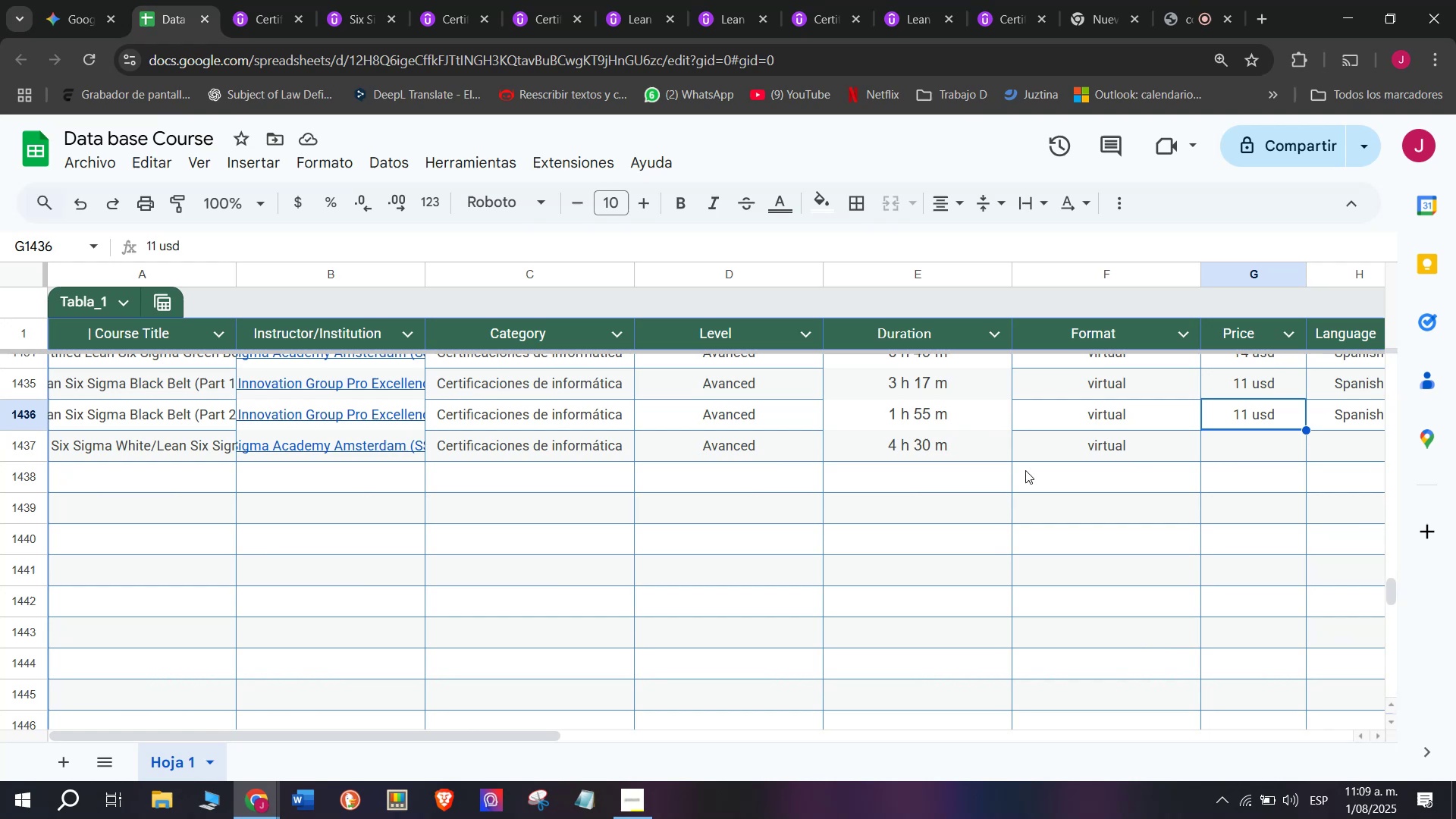 
key(Break)
 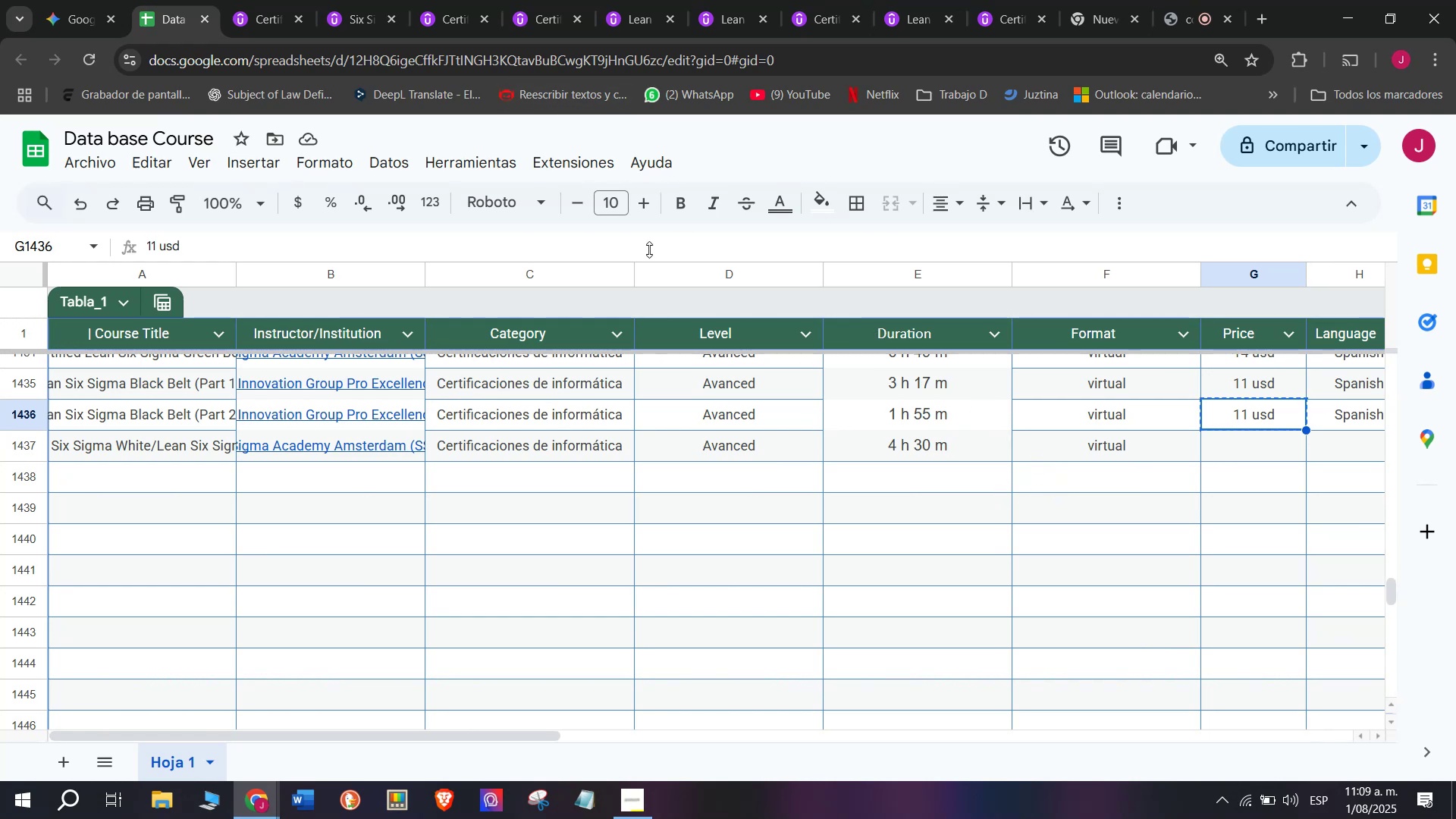 
key(Control+ControlLeft)
 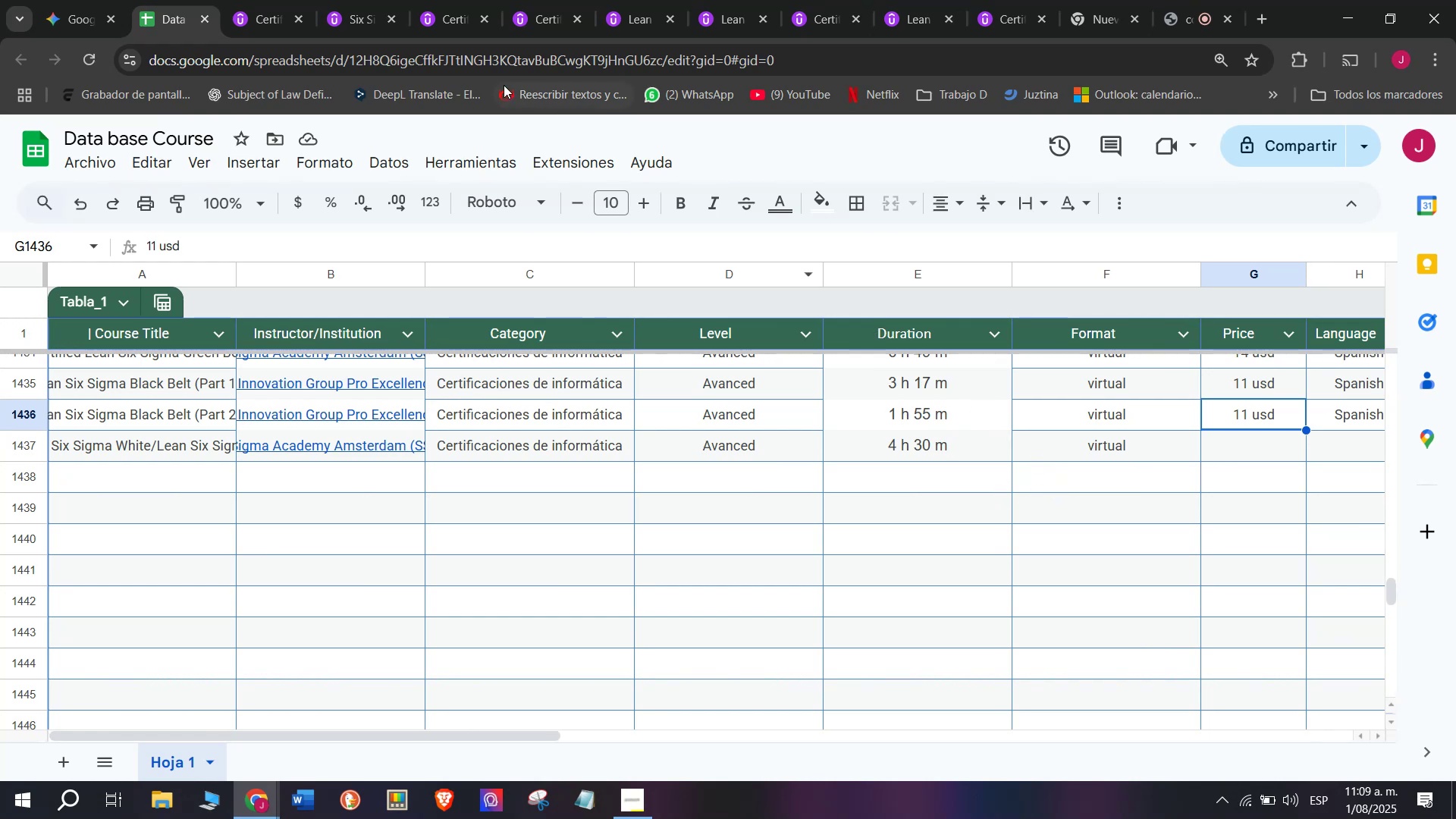 
key(Control+C)
 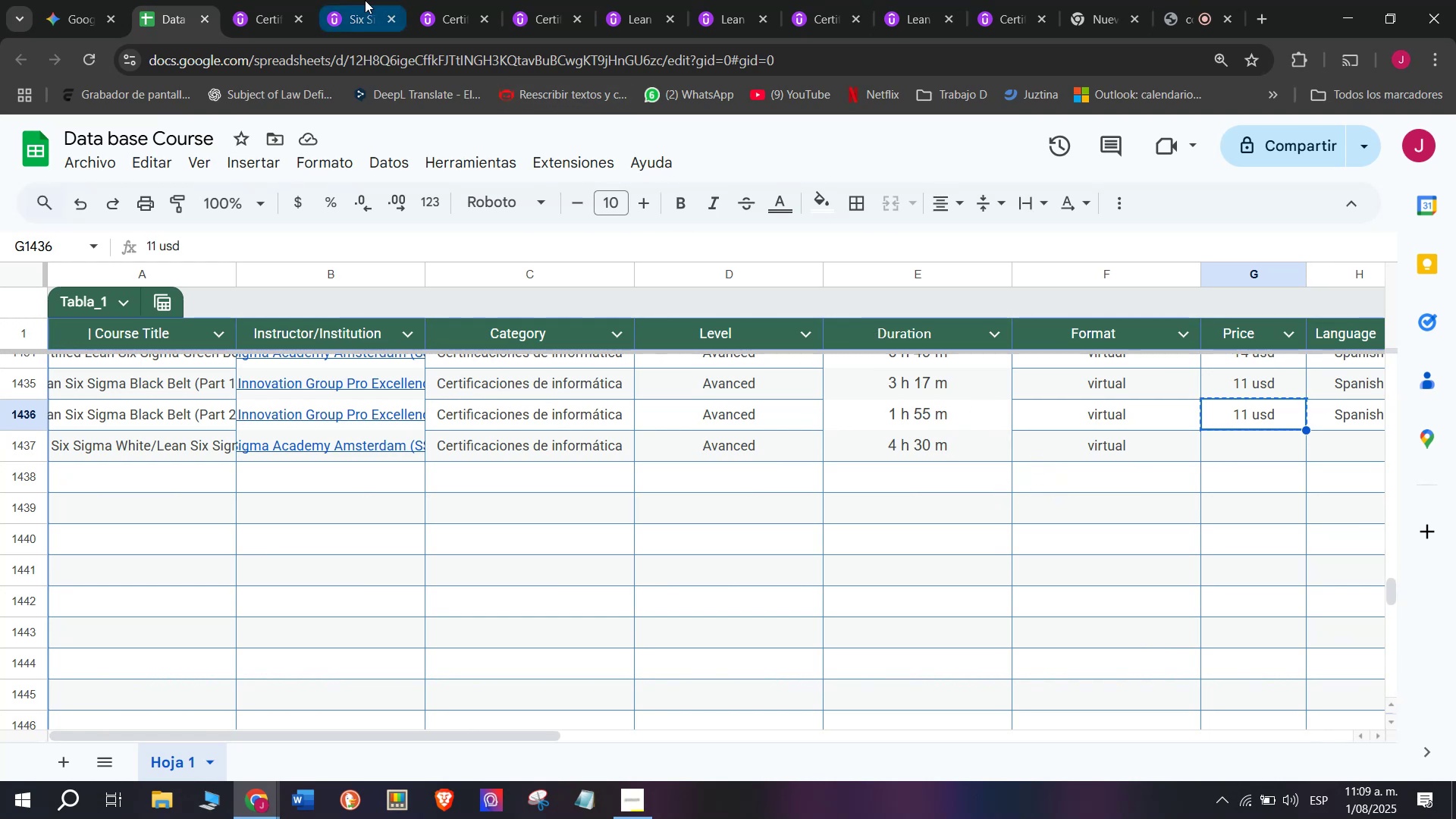 
left_click([283, 0])
 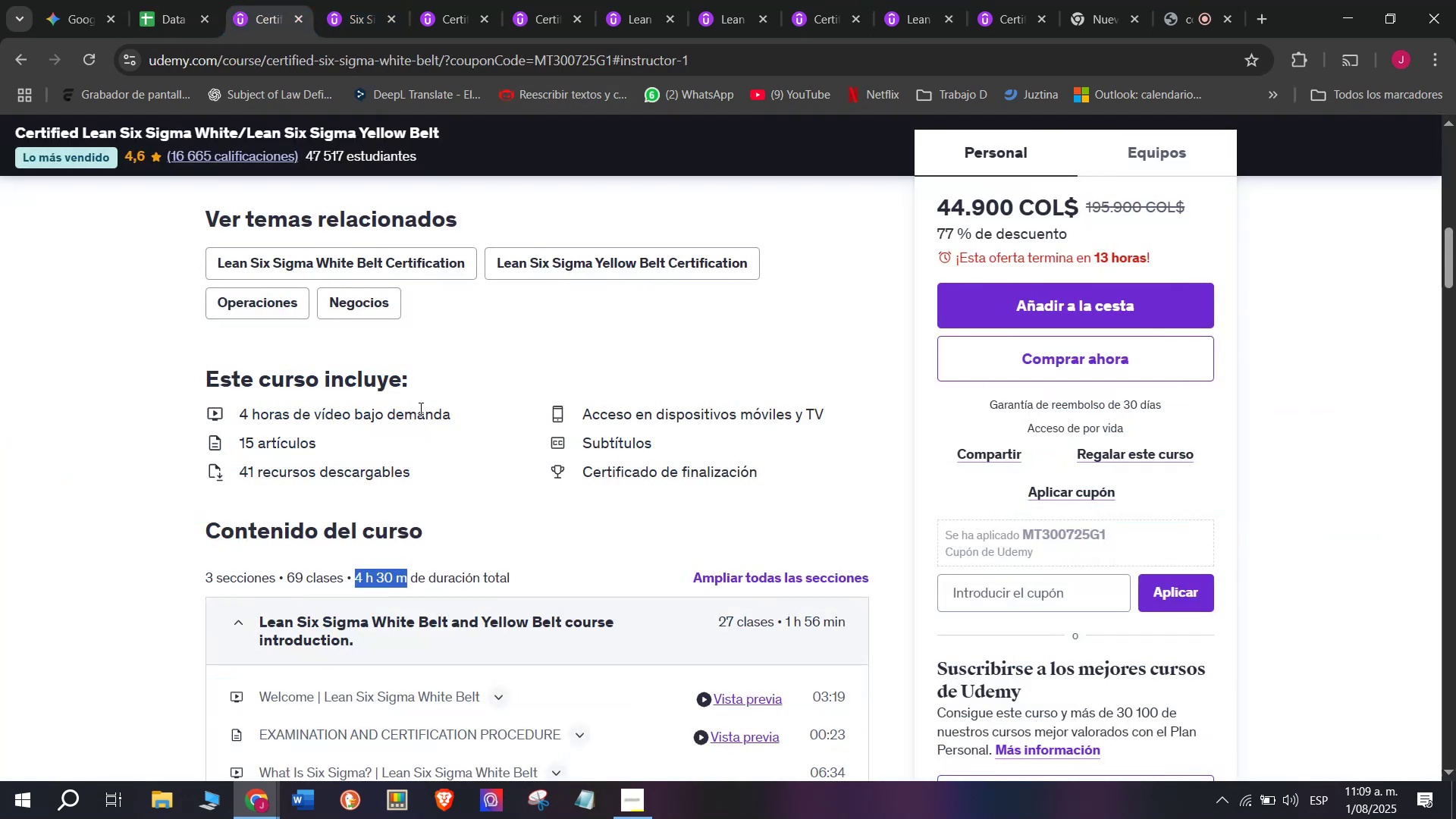 
scroll: coordinate [421, 408], scroll_direction: up, amount: 1.0
 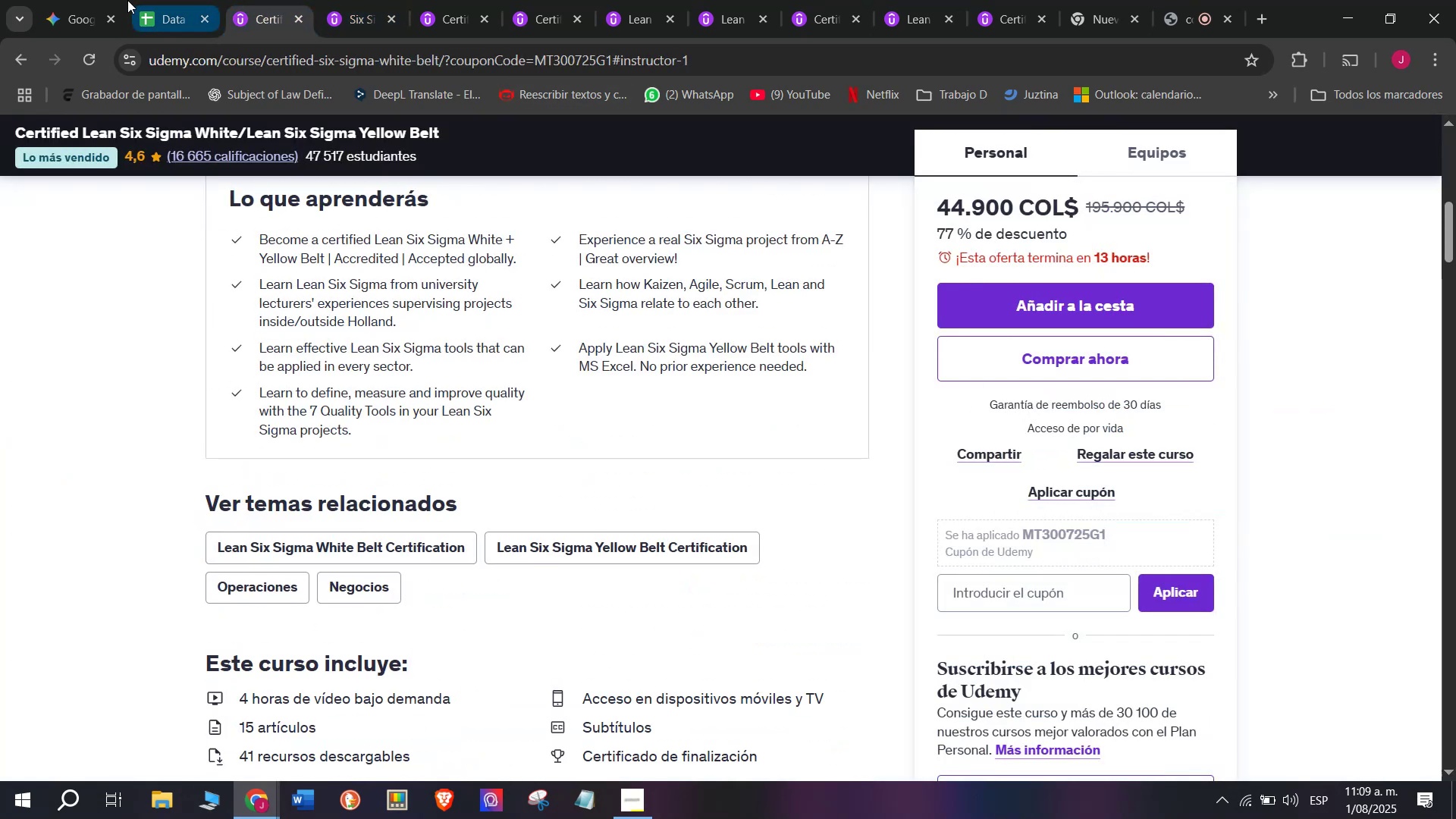 
left_click([173, 0])
 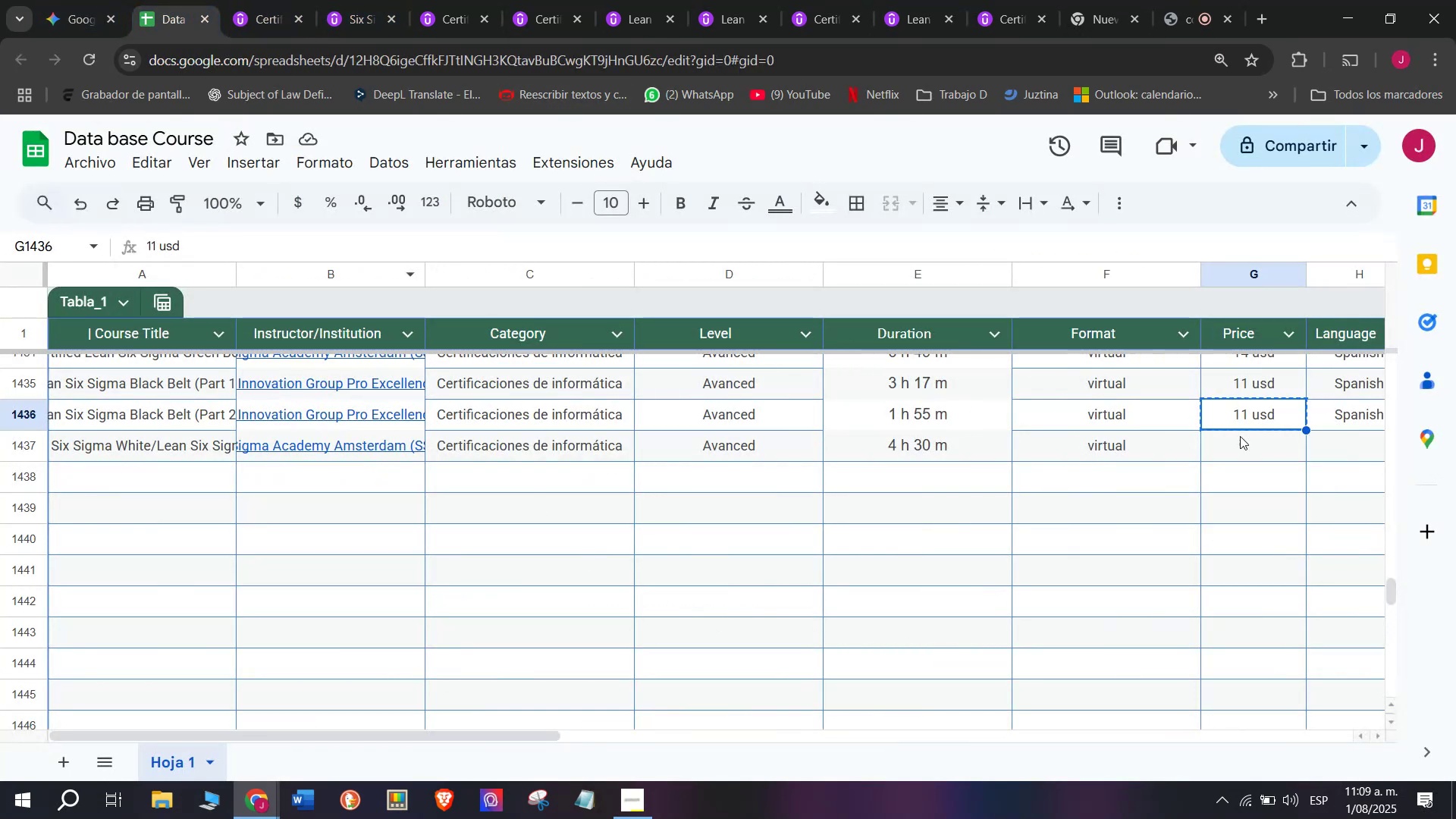 
left_click([1268, 444])
 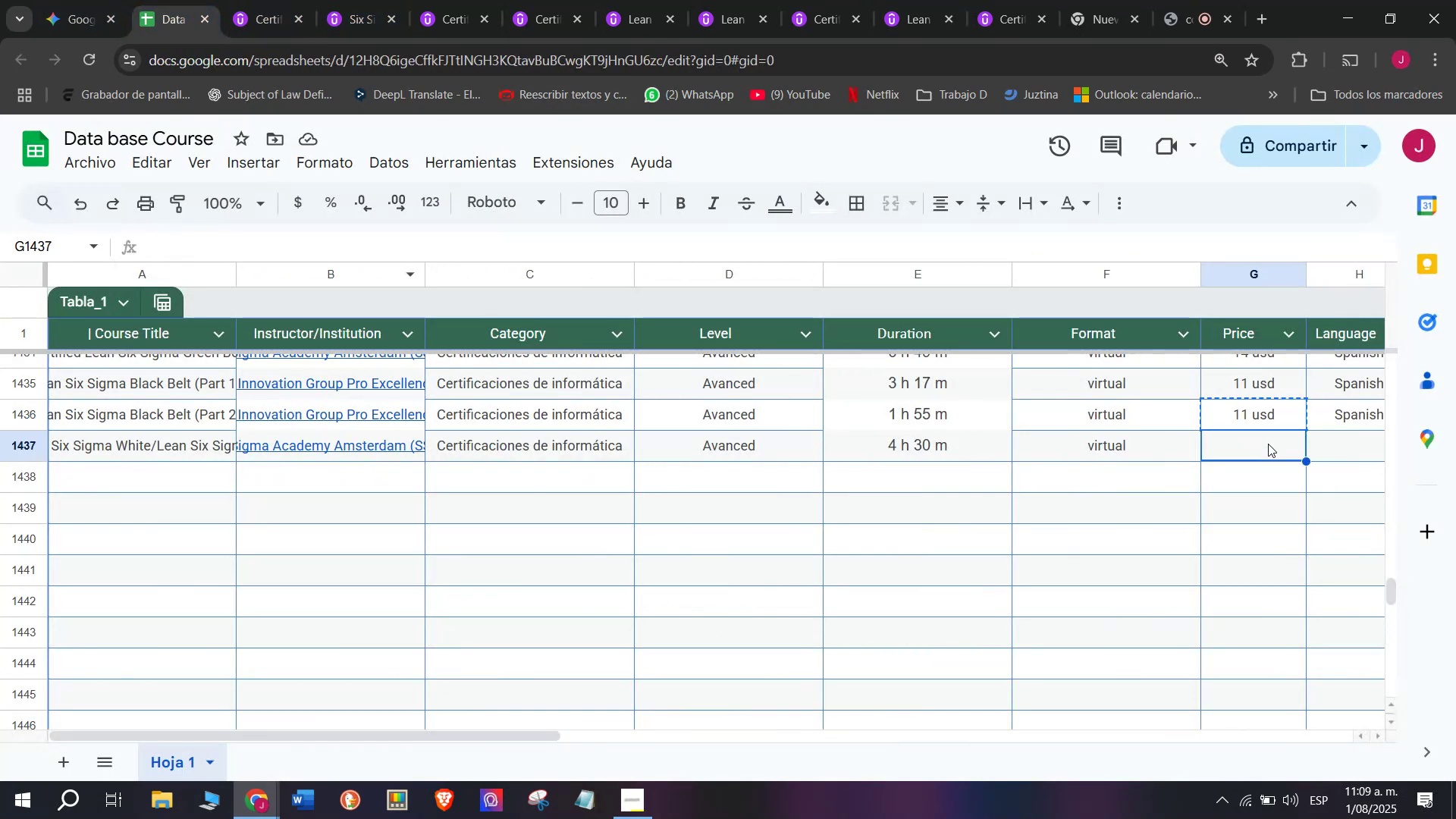 
key(Z)
 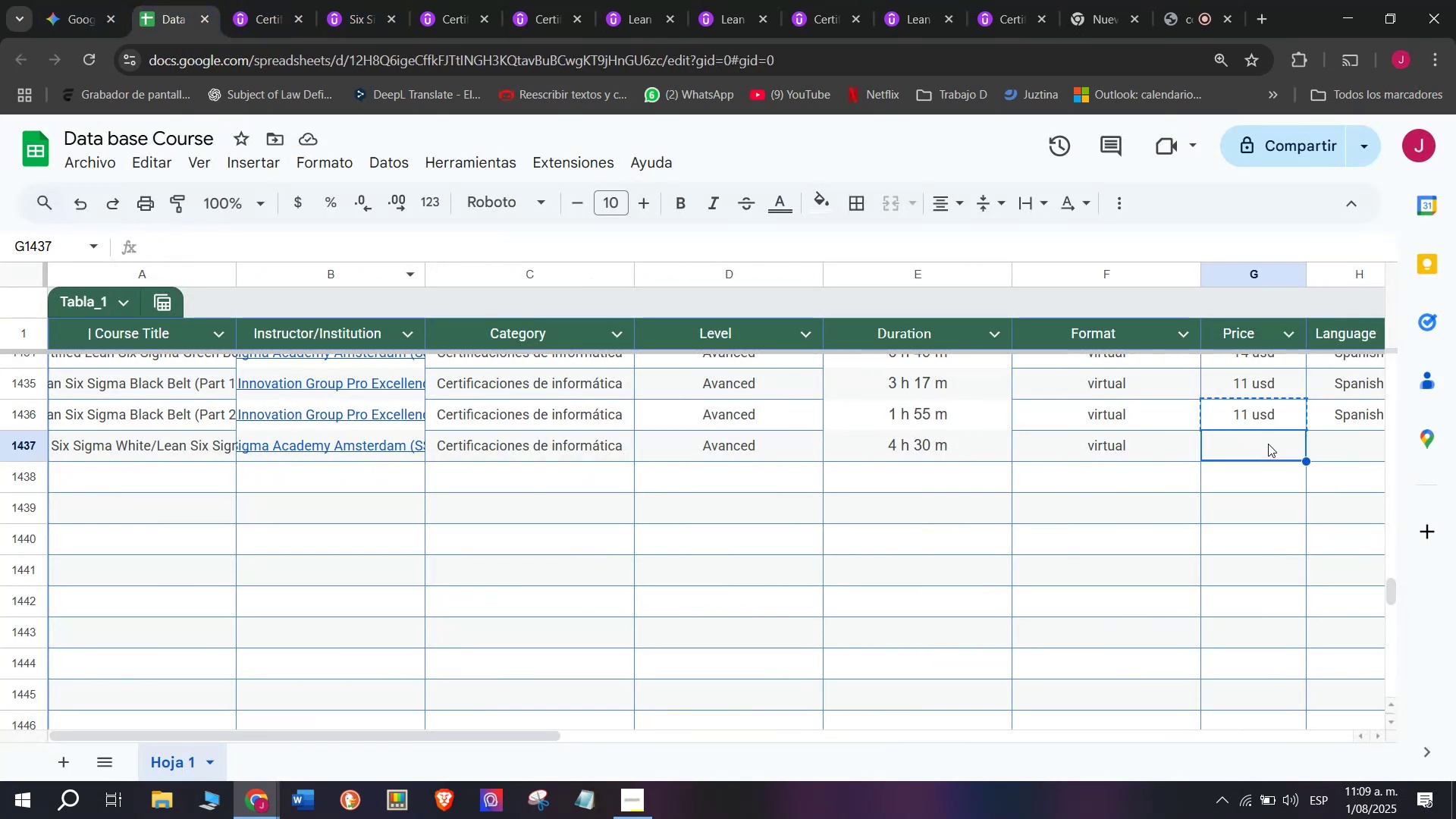 
key(Control+ControlLeft)
 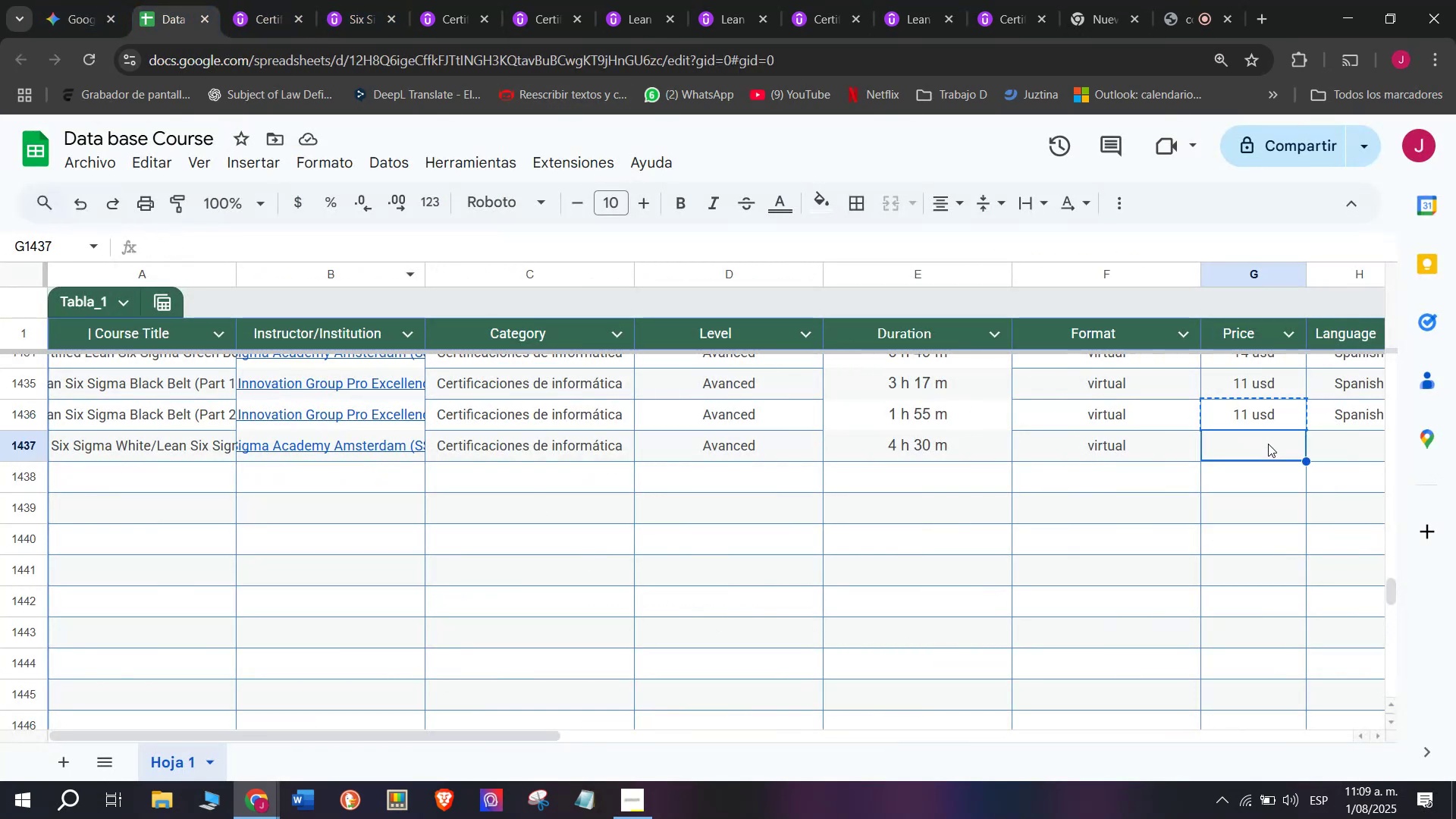 
key(Control+V)
 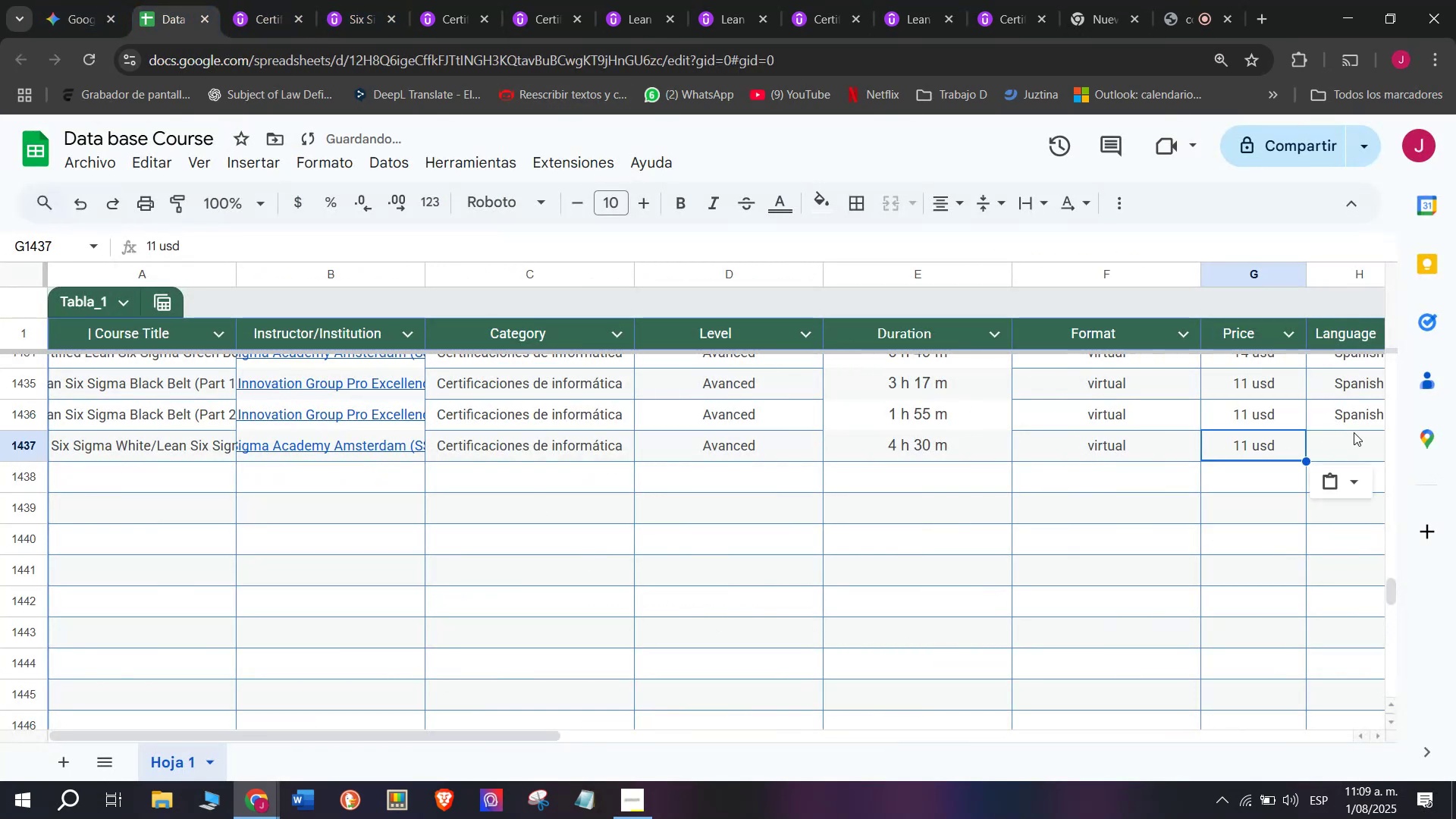 
left_click([1354, 430])
 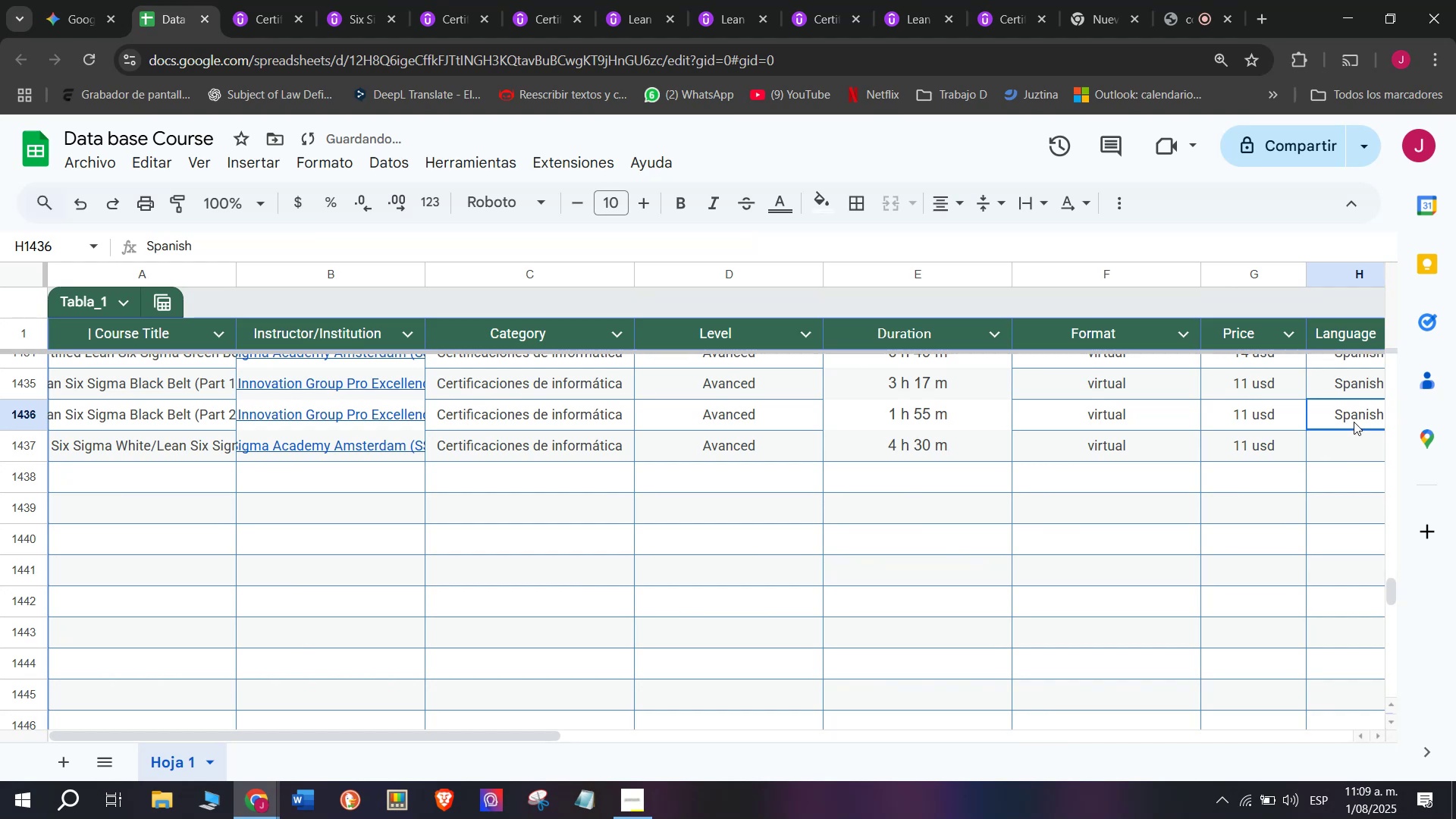 
key(Break)
 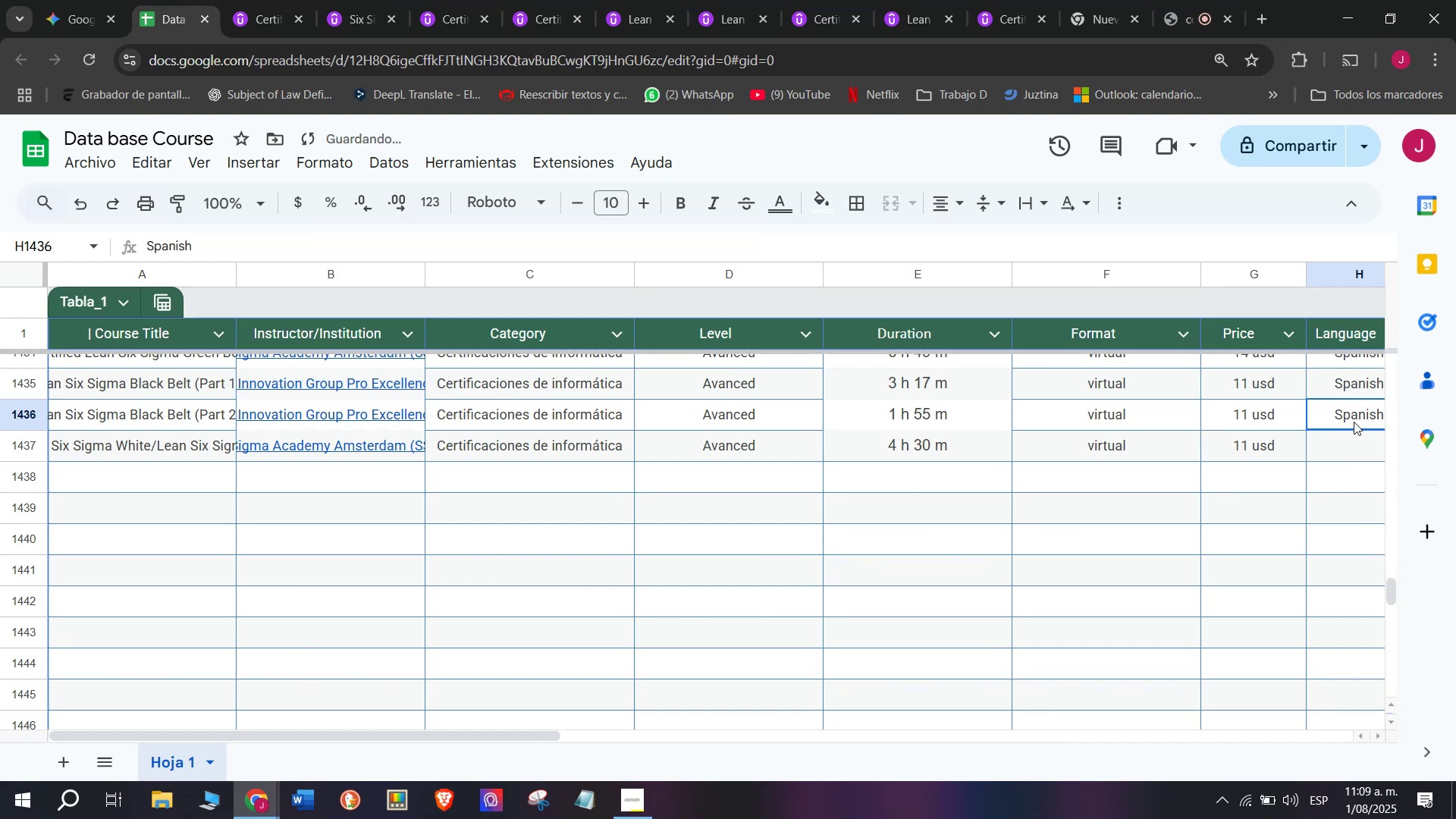 
key(Control+ControlLeft)
 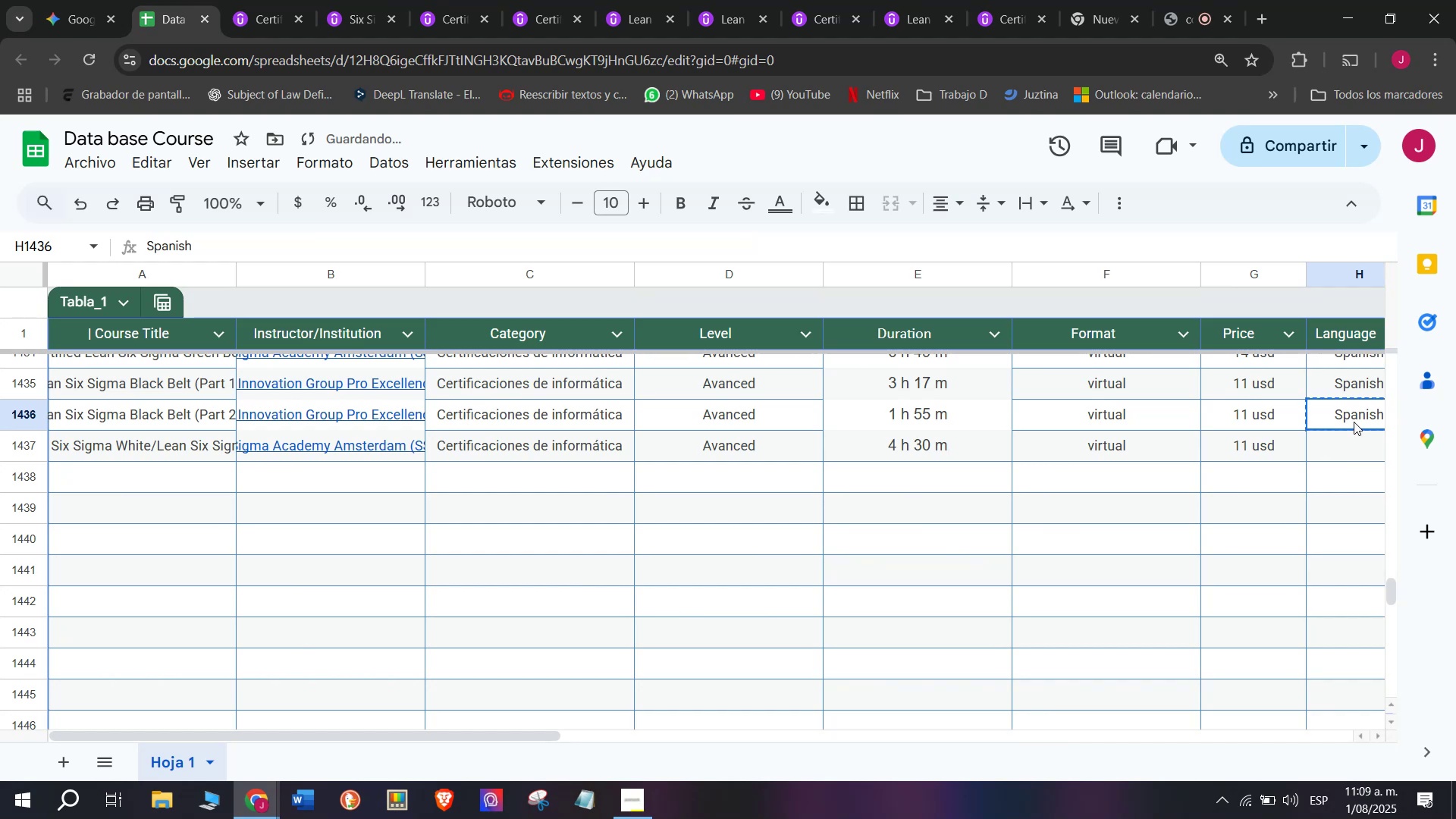 
key(Control+C)
 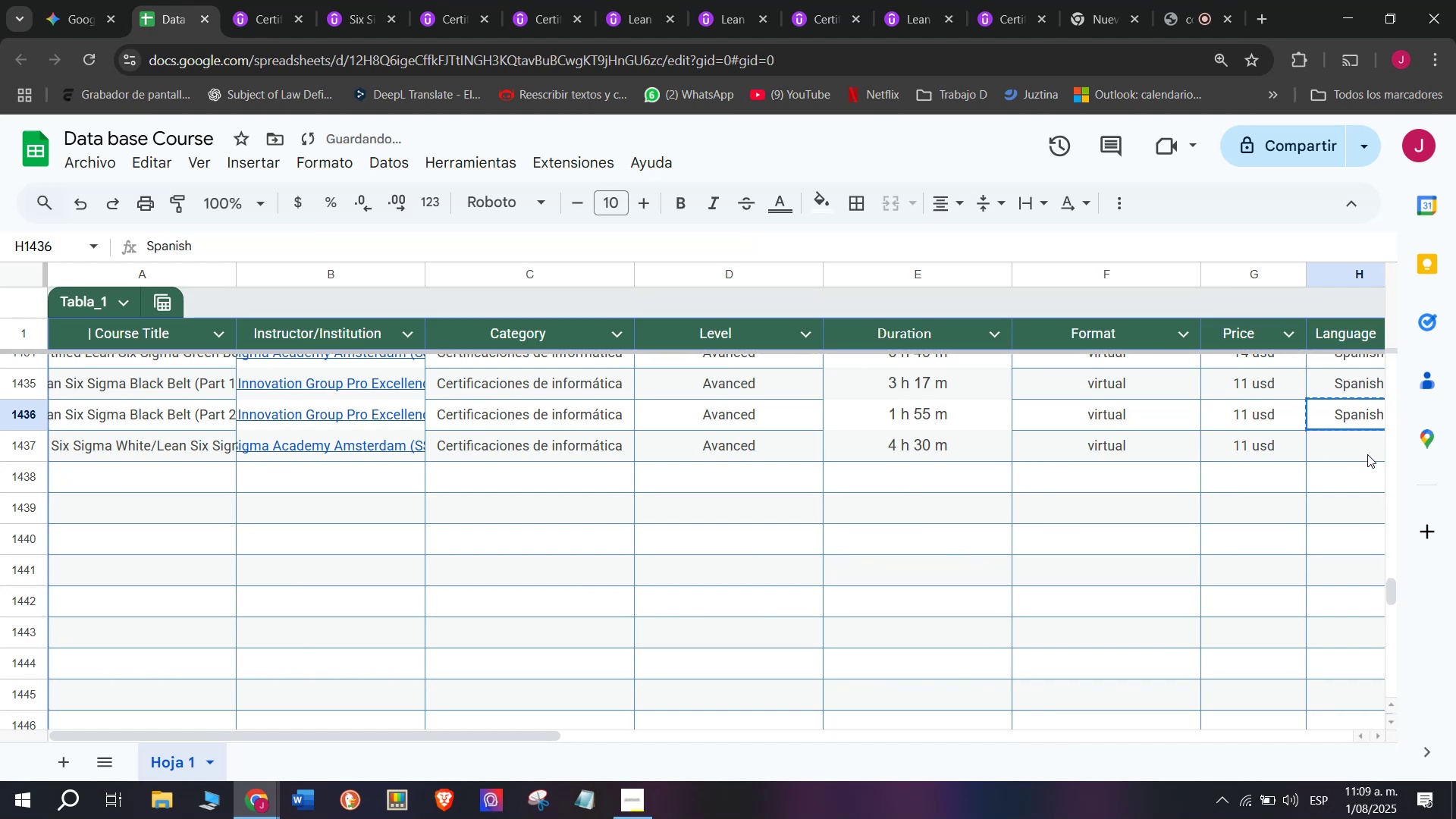 
left_click([1367, 454])
 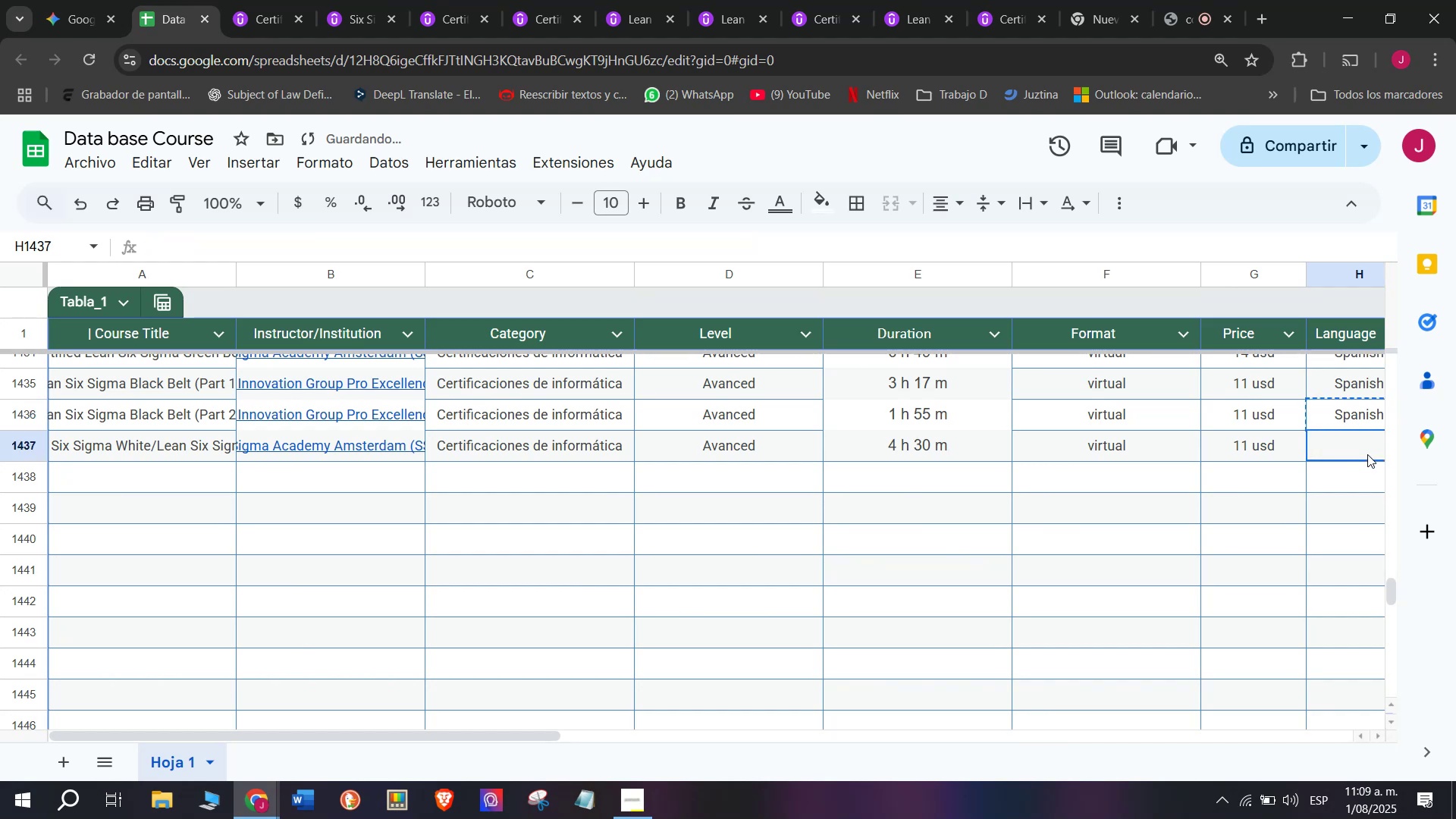 
key(Z)
 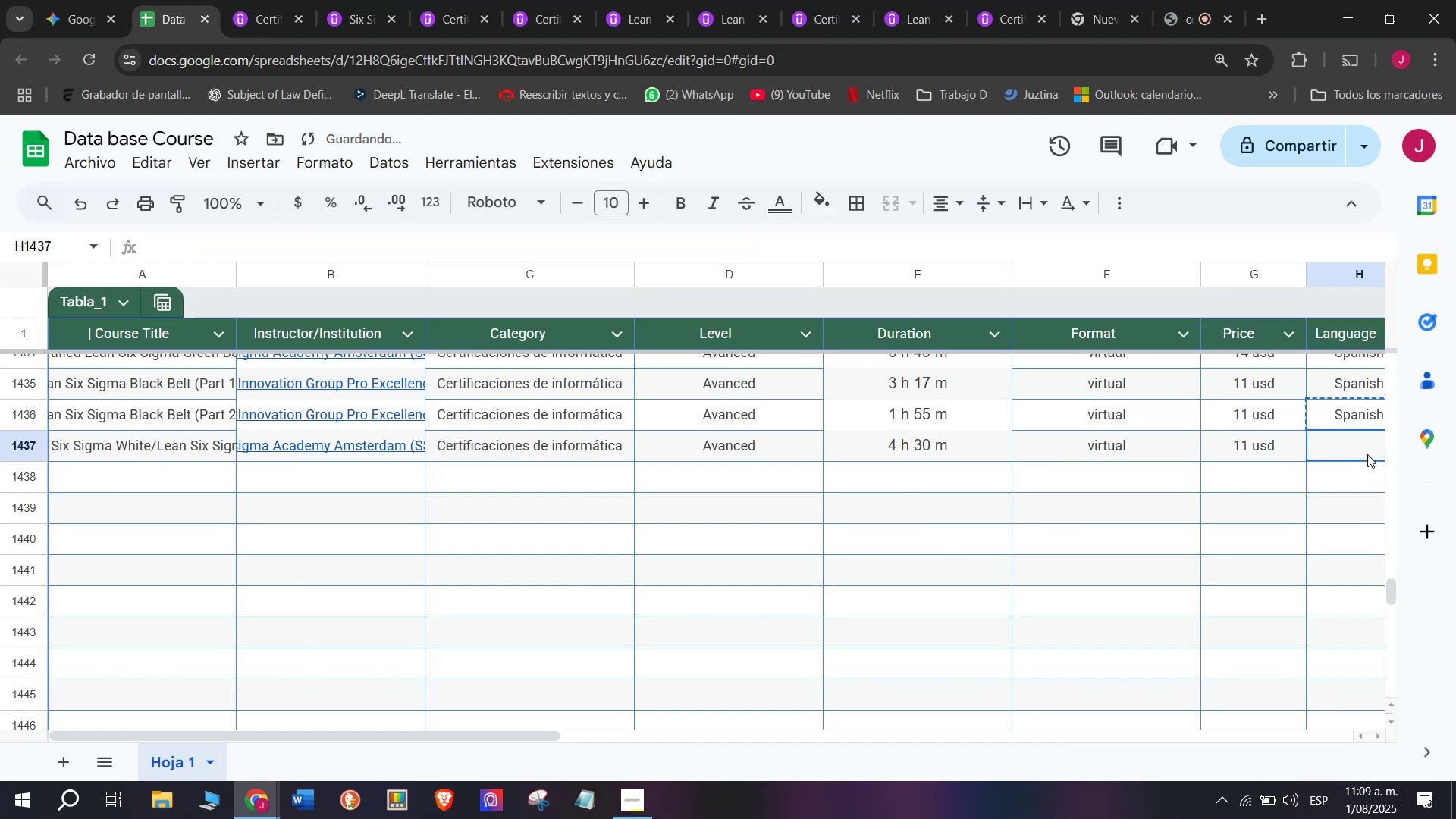 
key(Control+ControlLeft)
 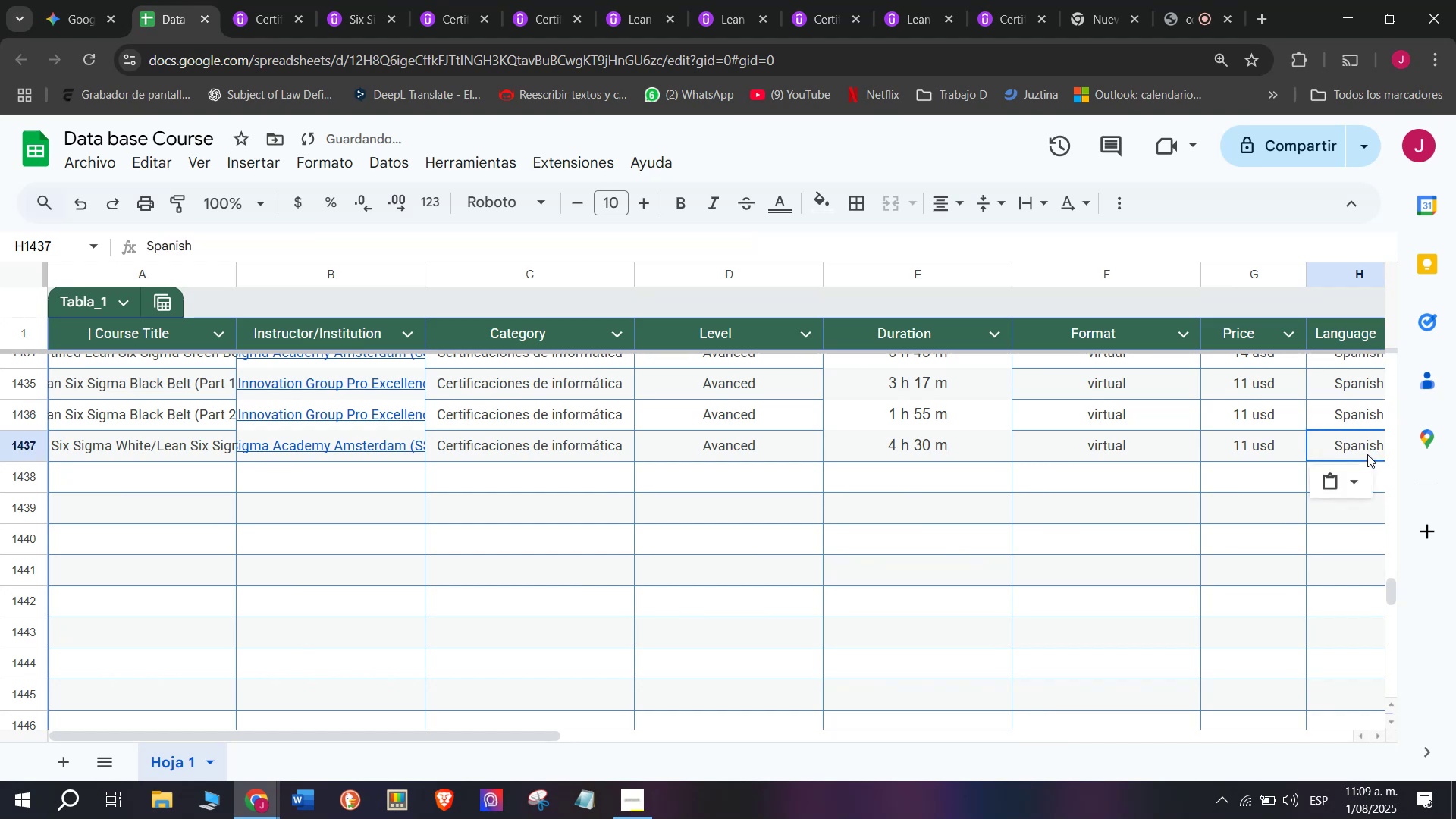 
key(Control+V)
 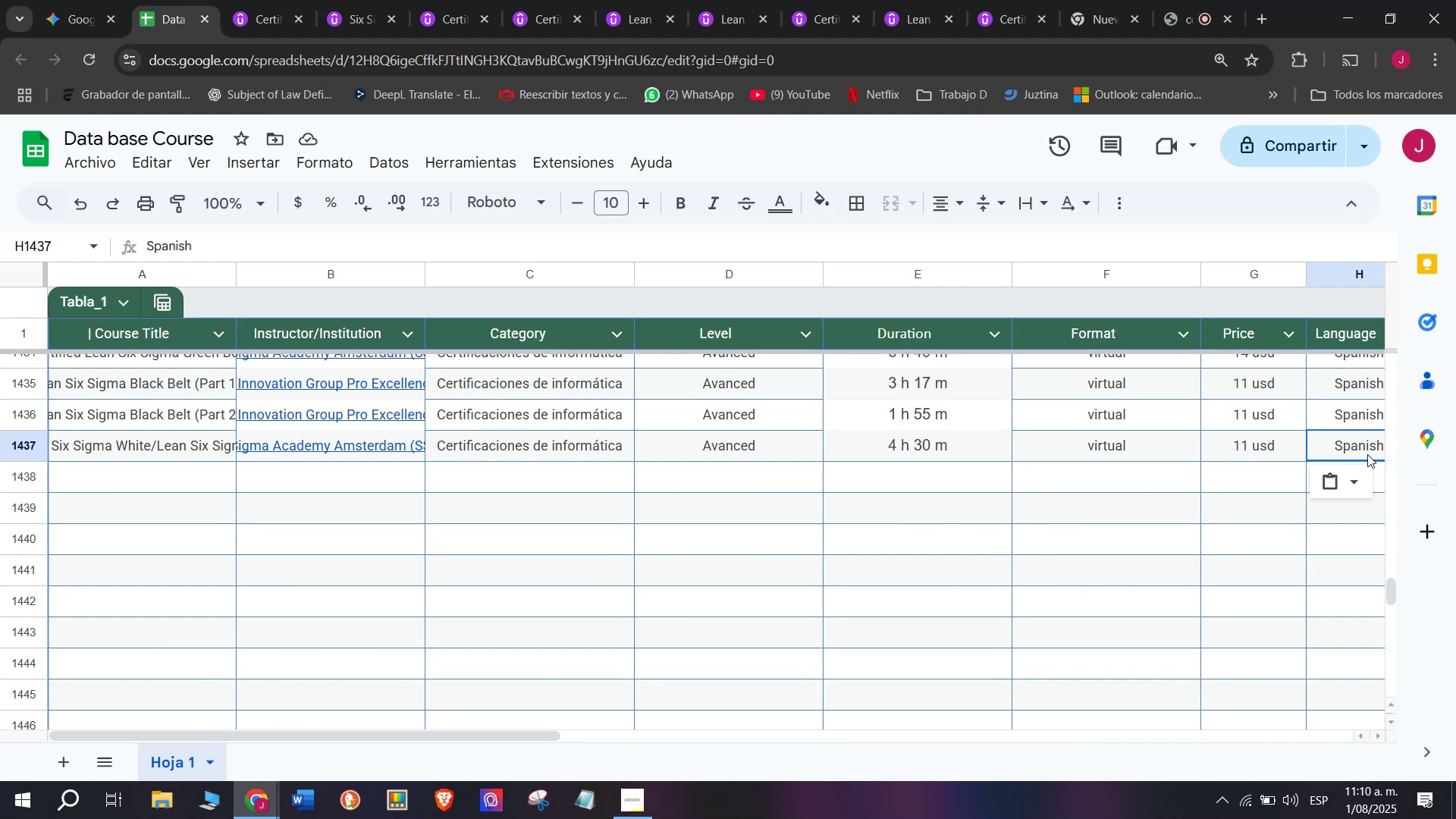 
wait(15.28)
 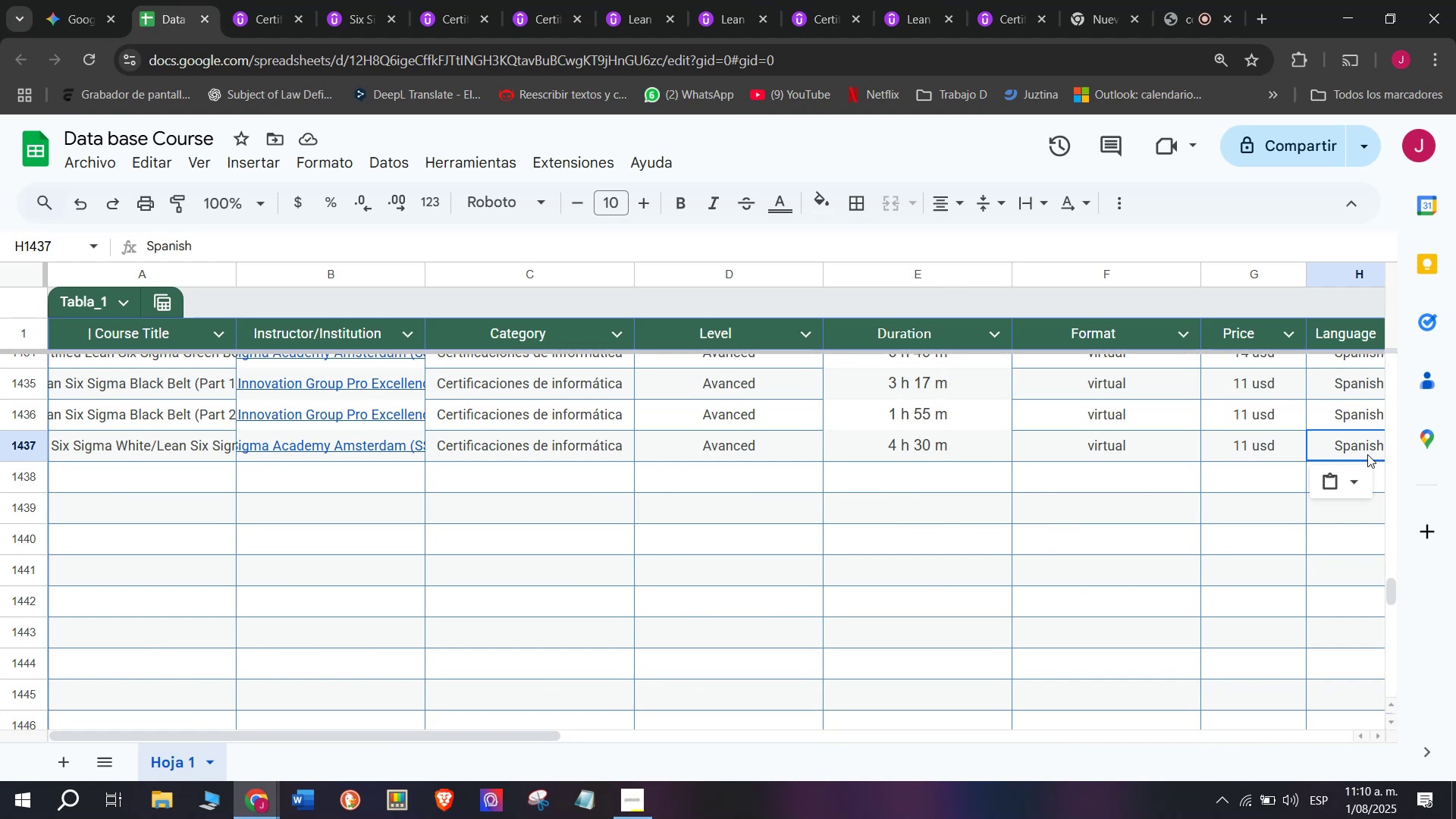 
scroll: coordinate [575, 494], scroll_direction: down, amount: 3.0
 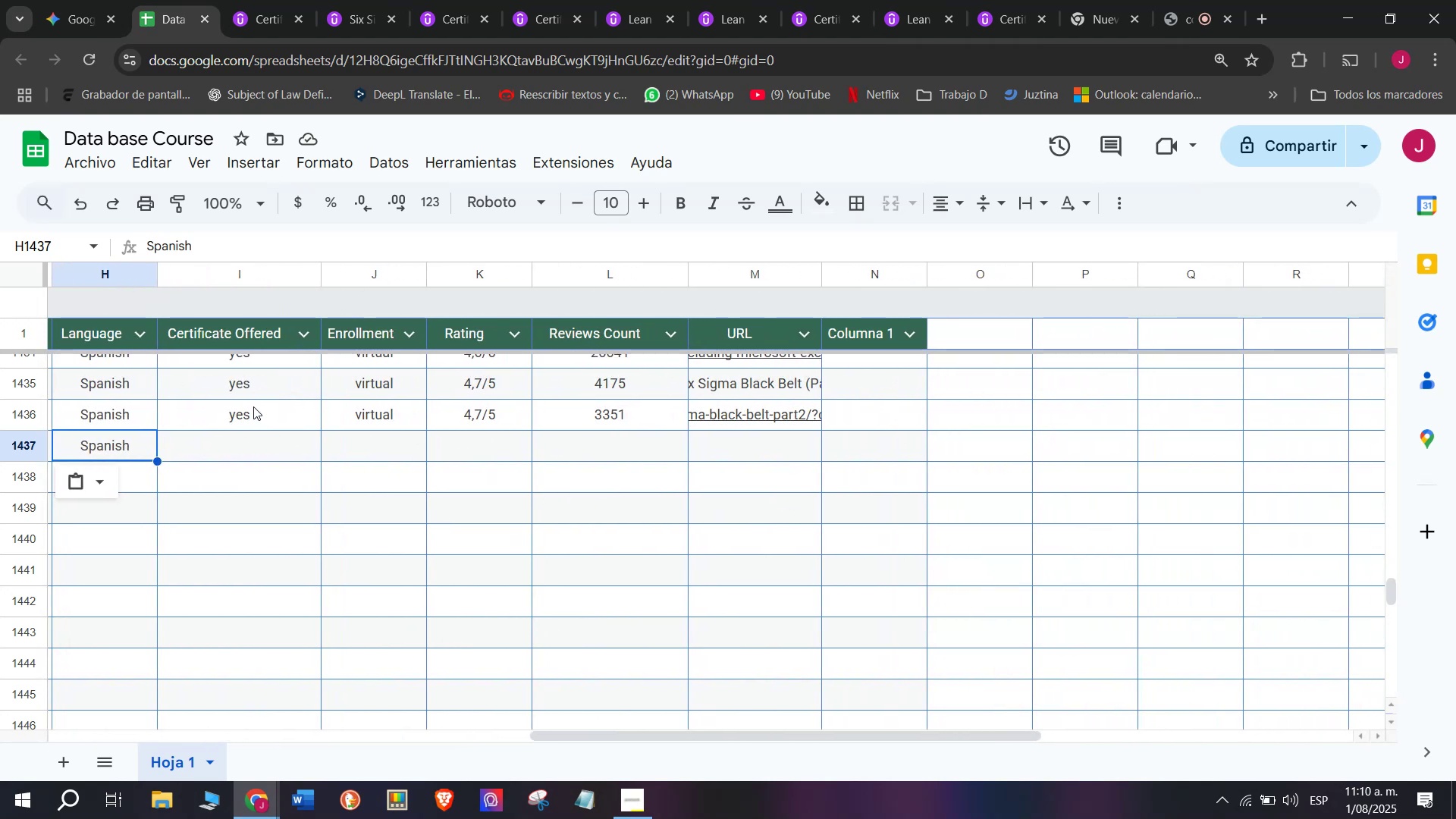 
key(Control+ControlLeft)
 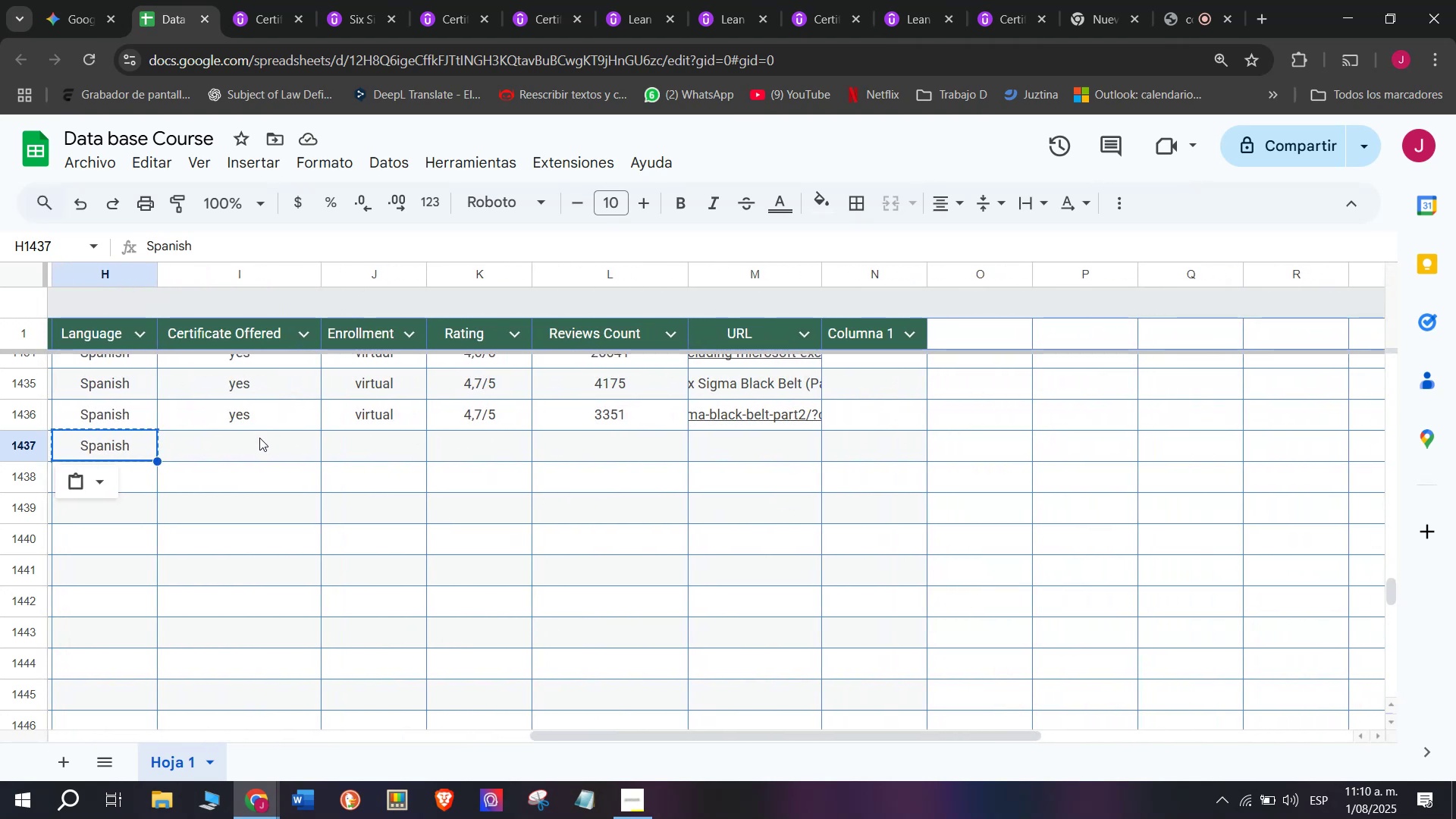 
key(Break)
 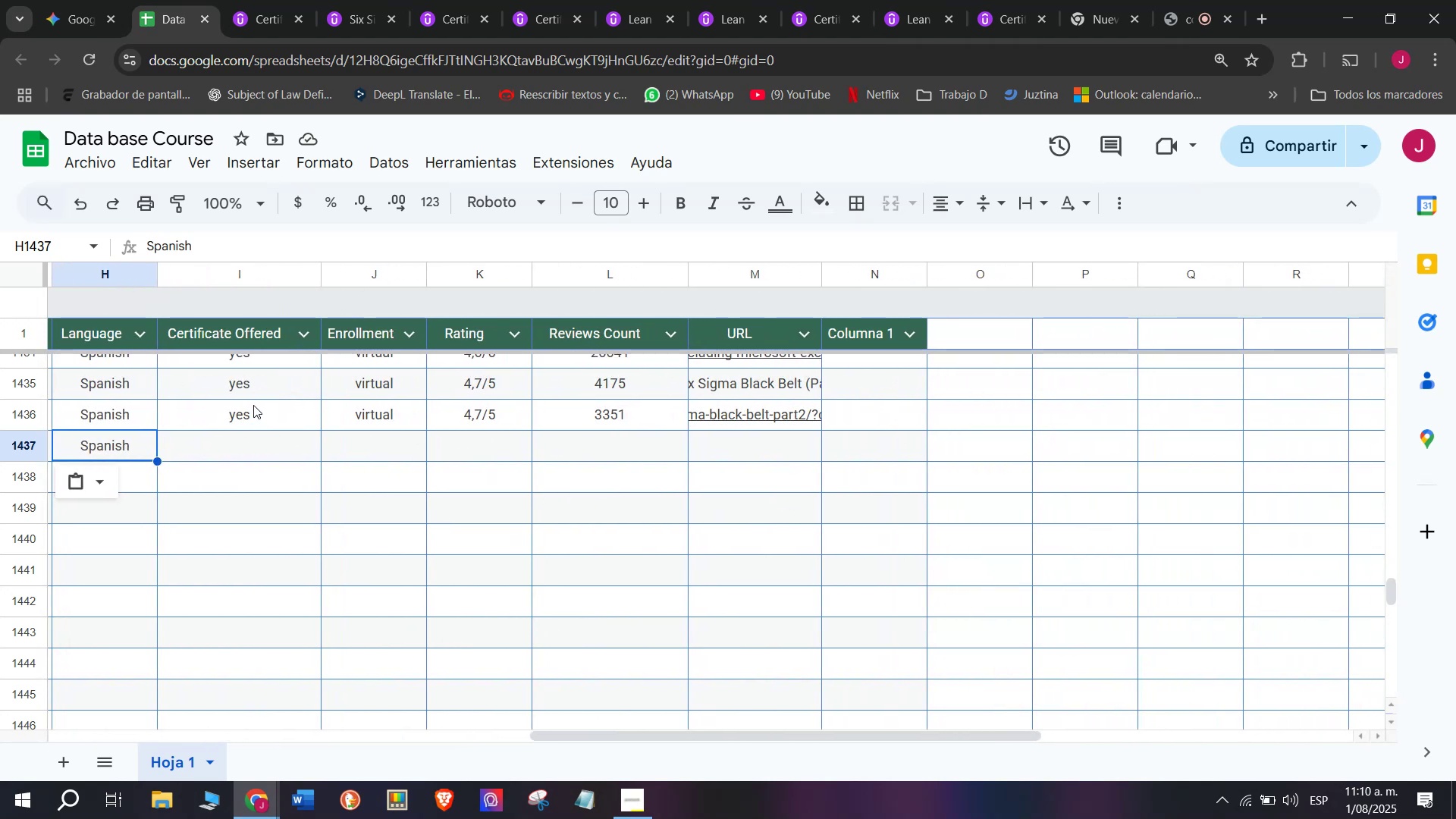 
key(Control+C)
 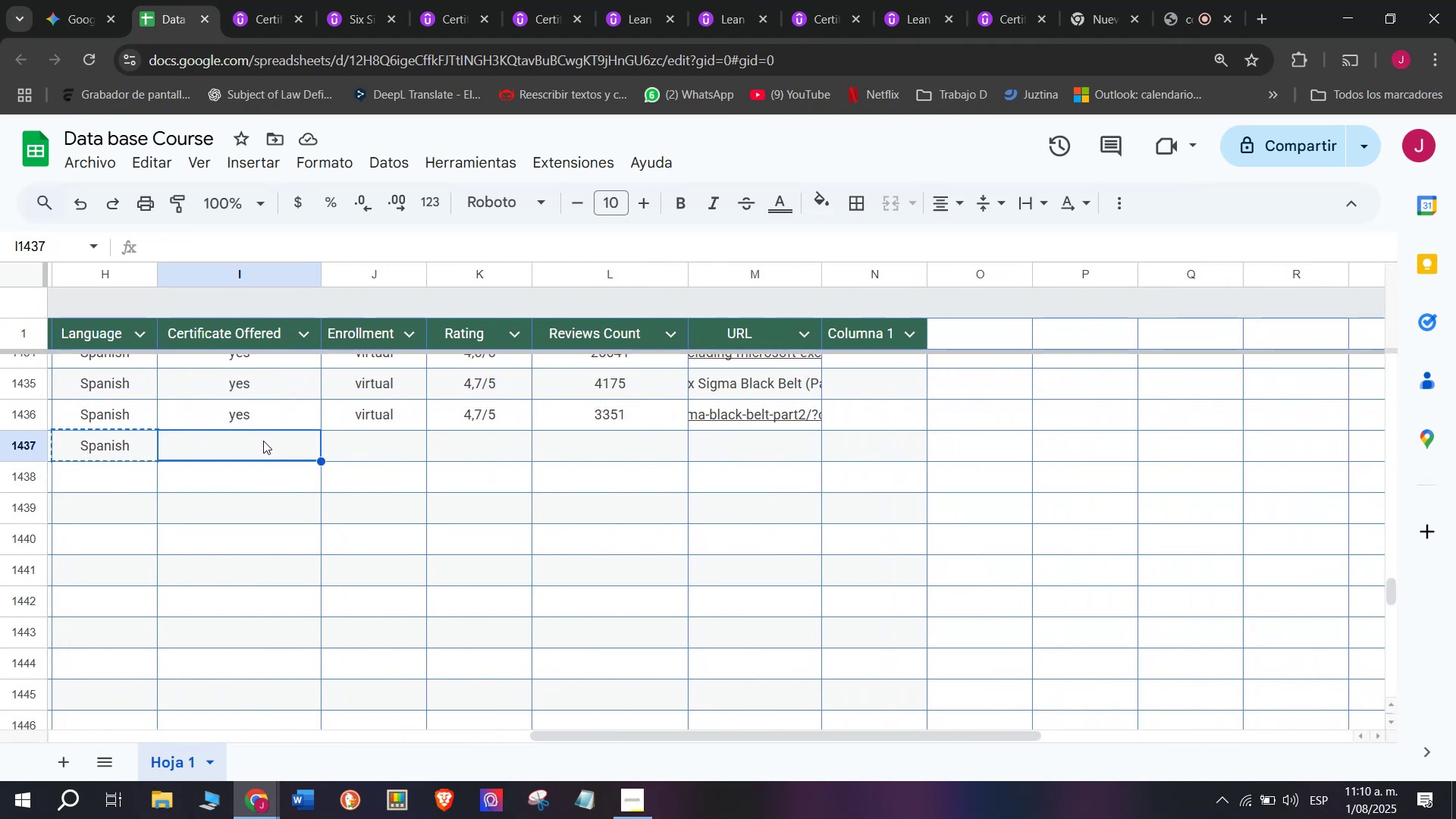 
double_click([257, 405])
 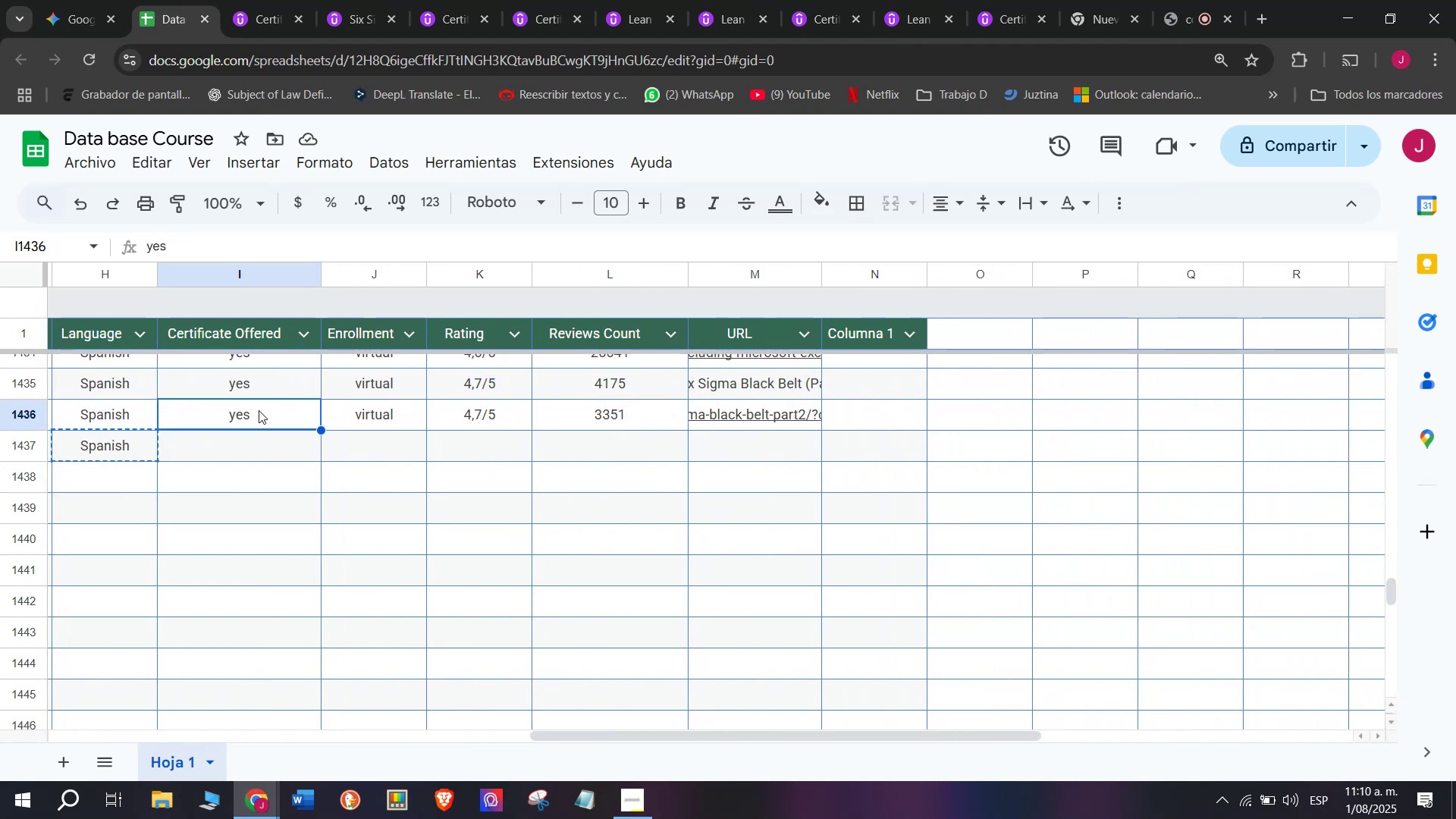 
key(Control+ControlLeft)
 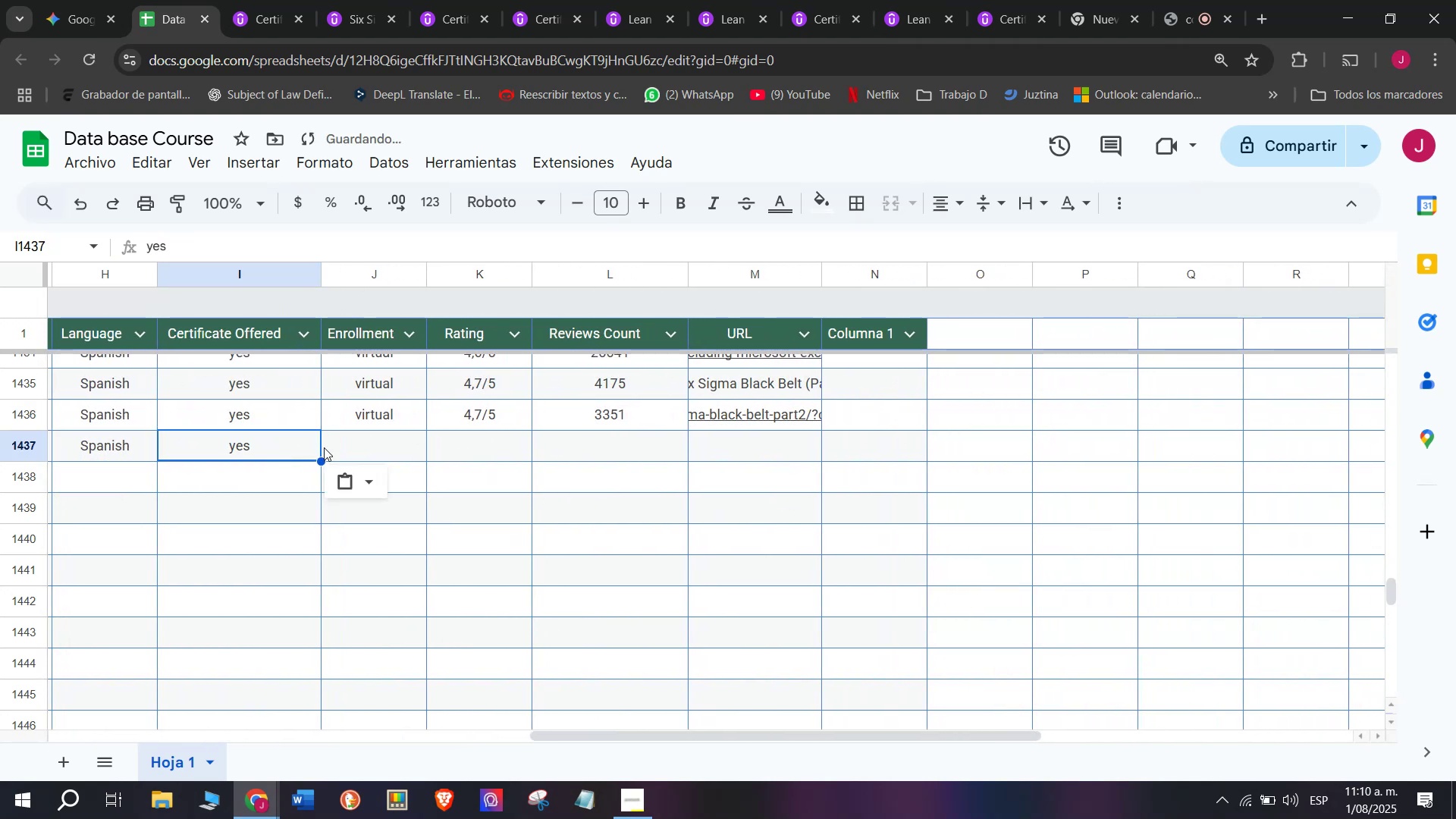 
key(Control+C)
 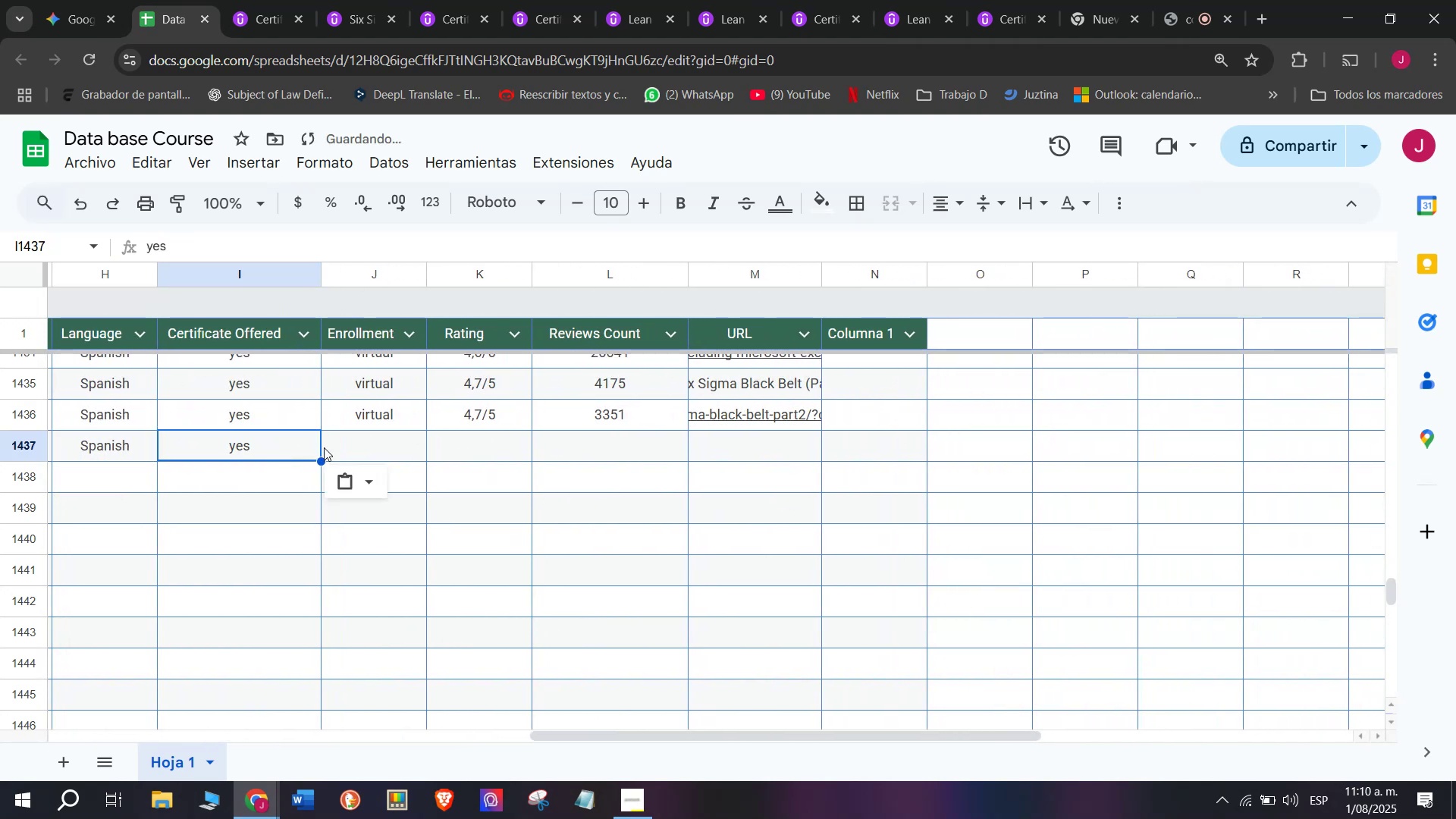 
key(Break)
 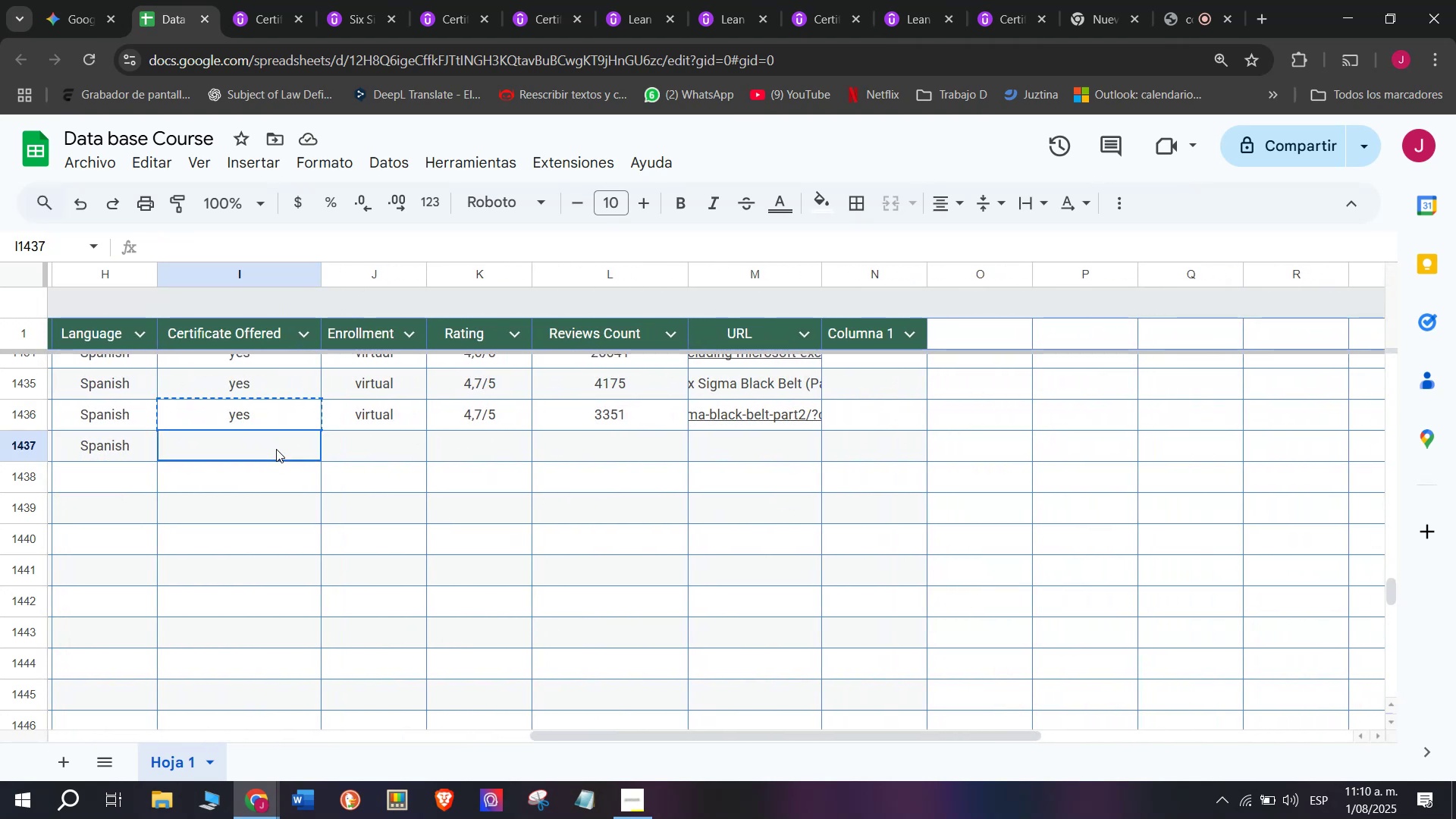 
key(Control+ControlLeft)
 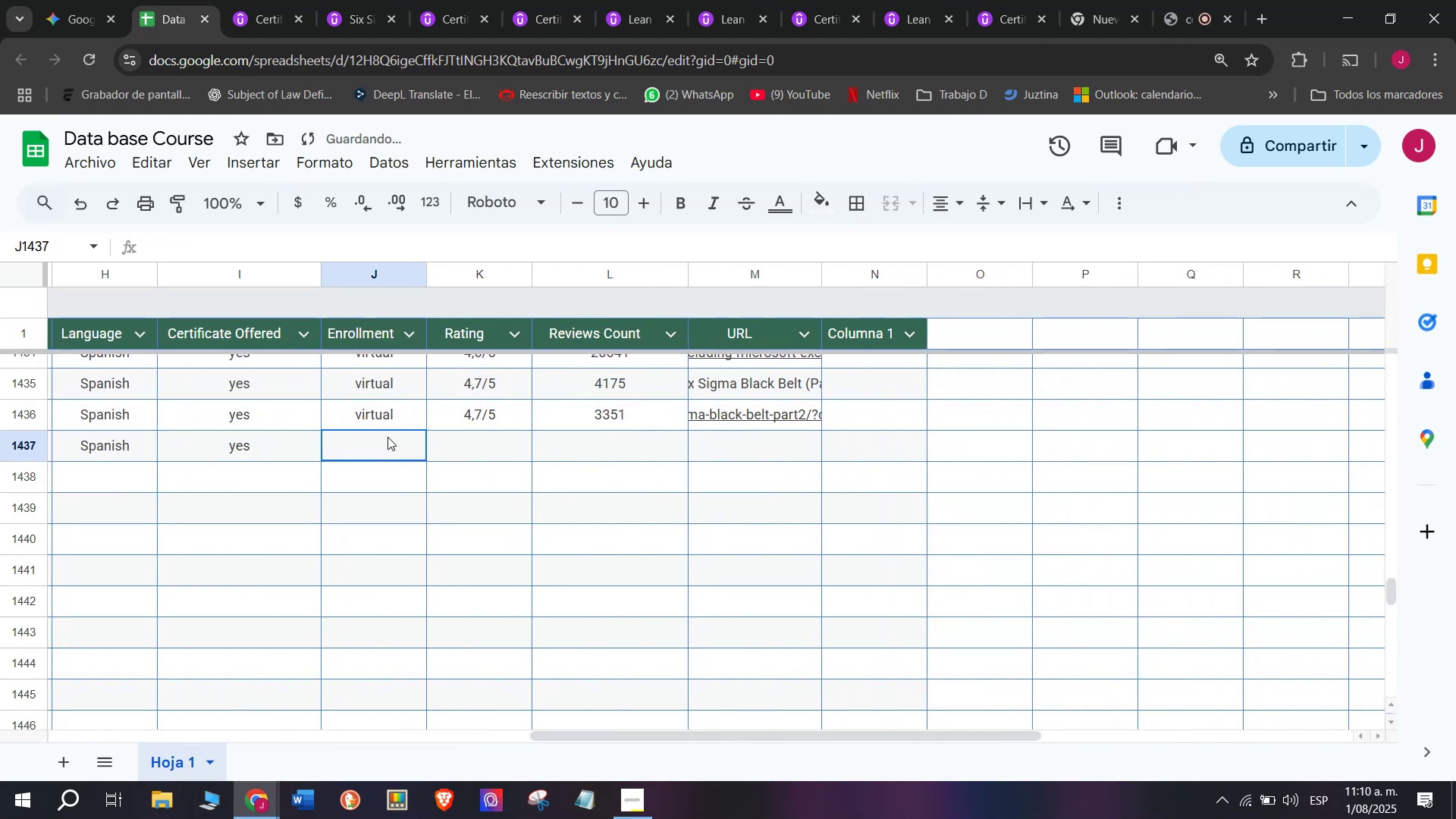 
key(Z)
 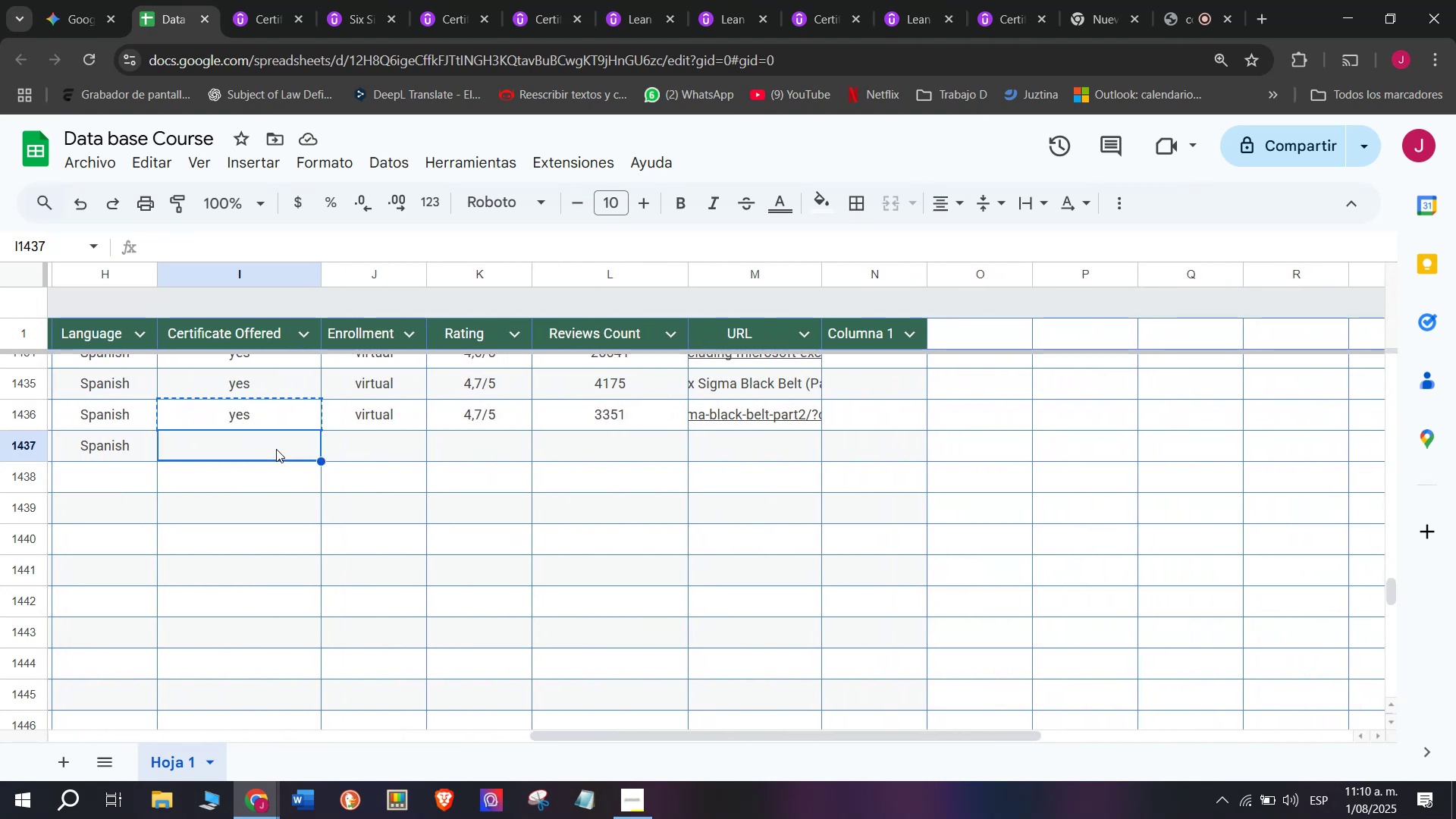 
key(Control+V)
 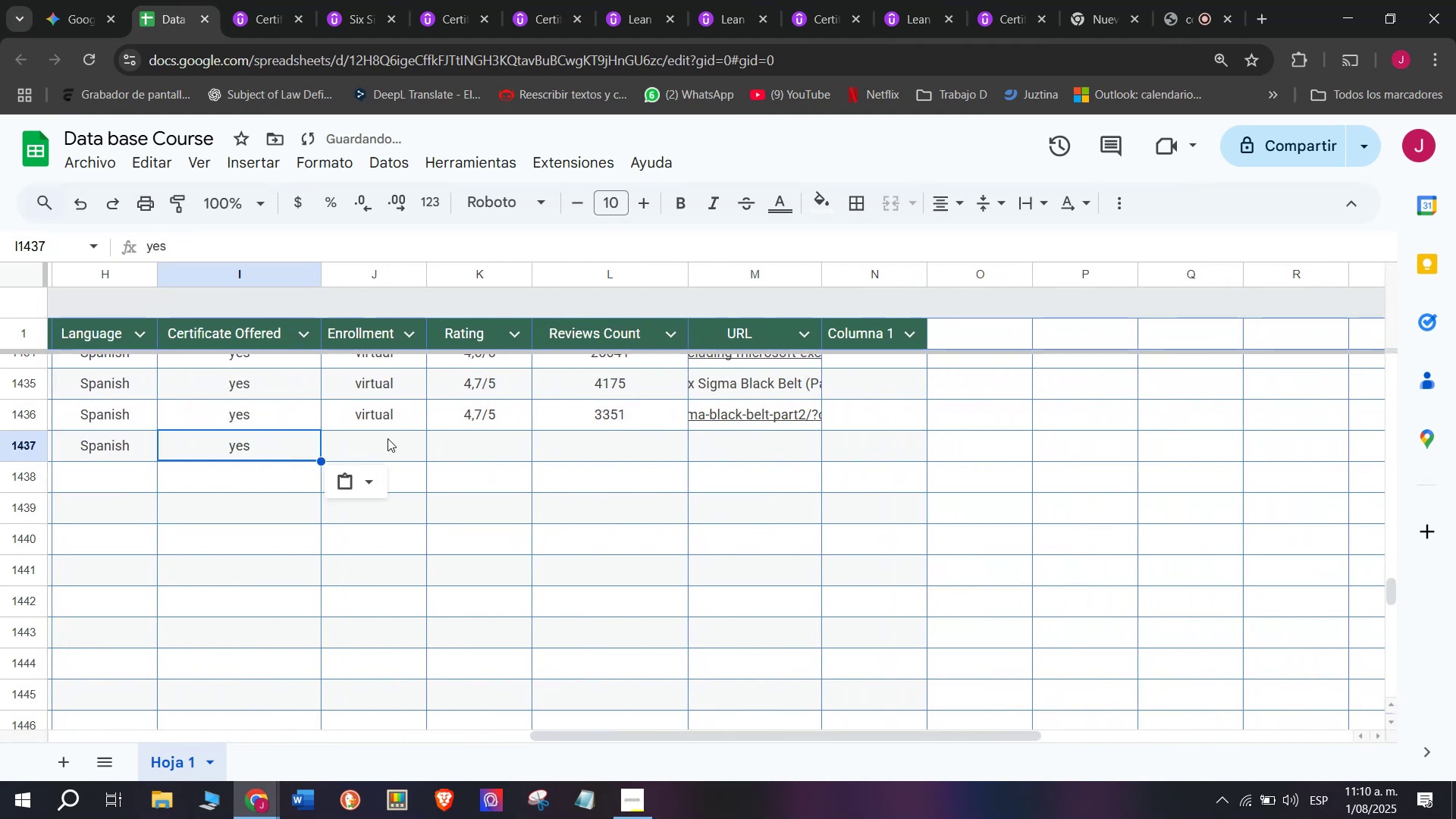 
triple_click([388, 437])
 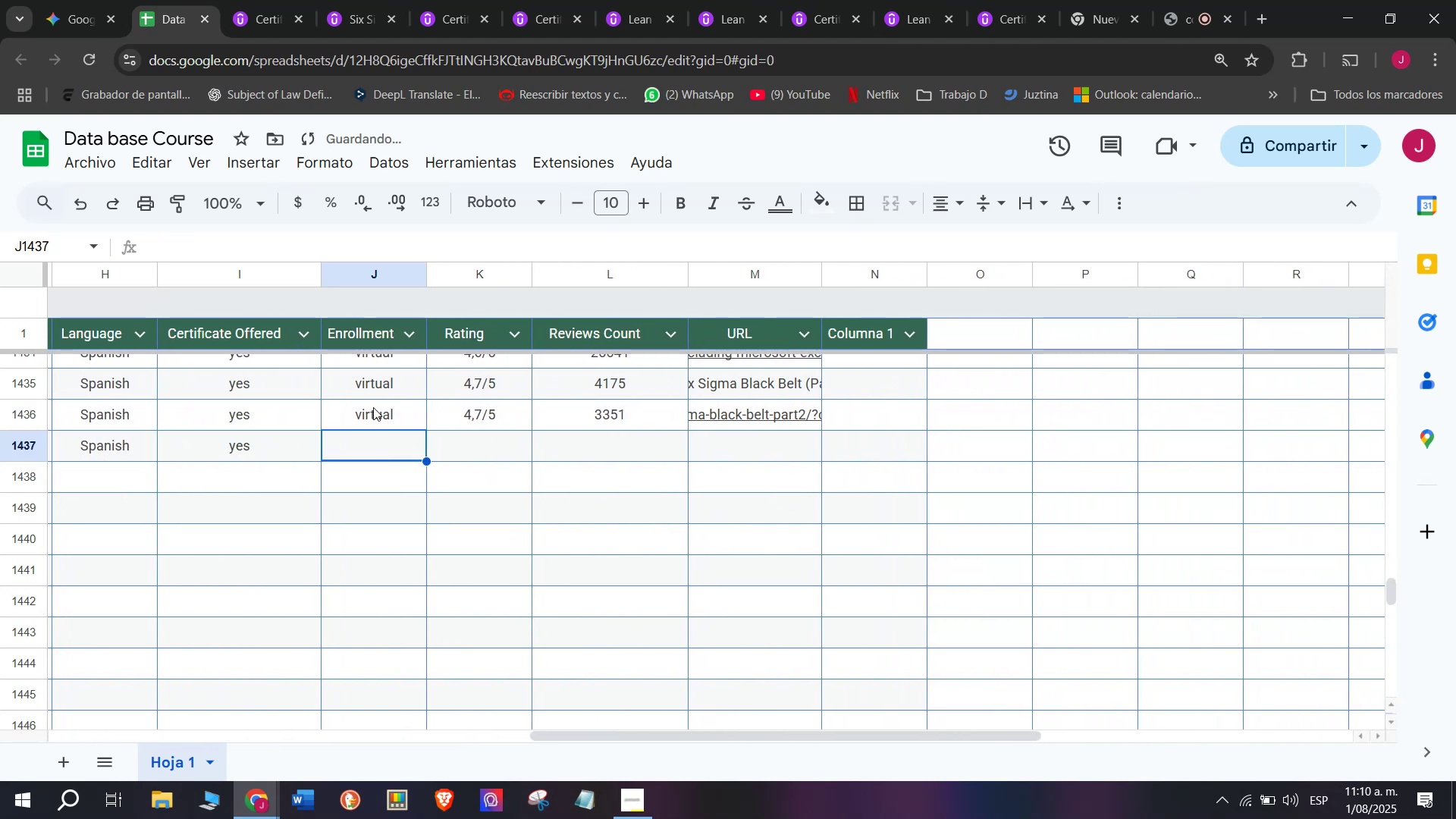 
triple_click([373, 406])
 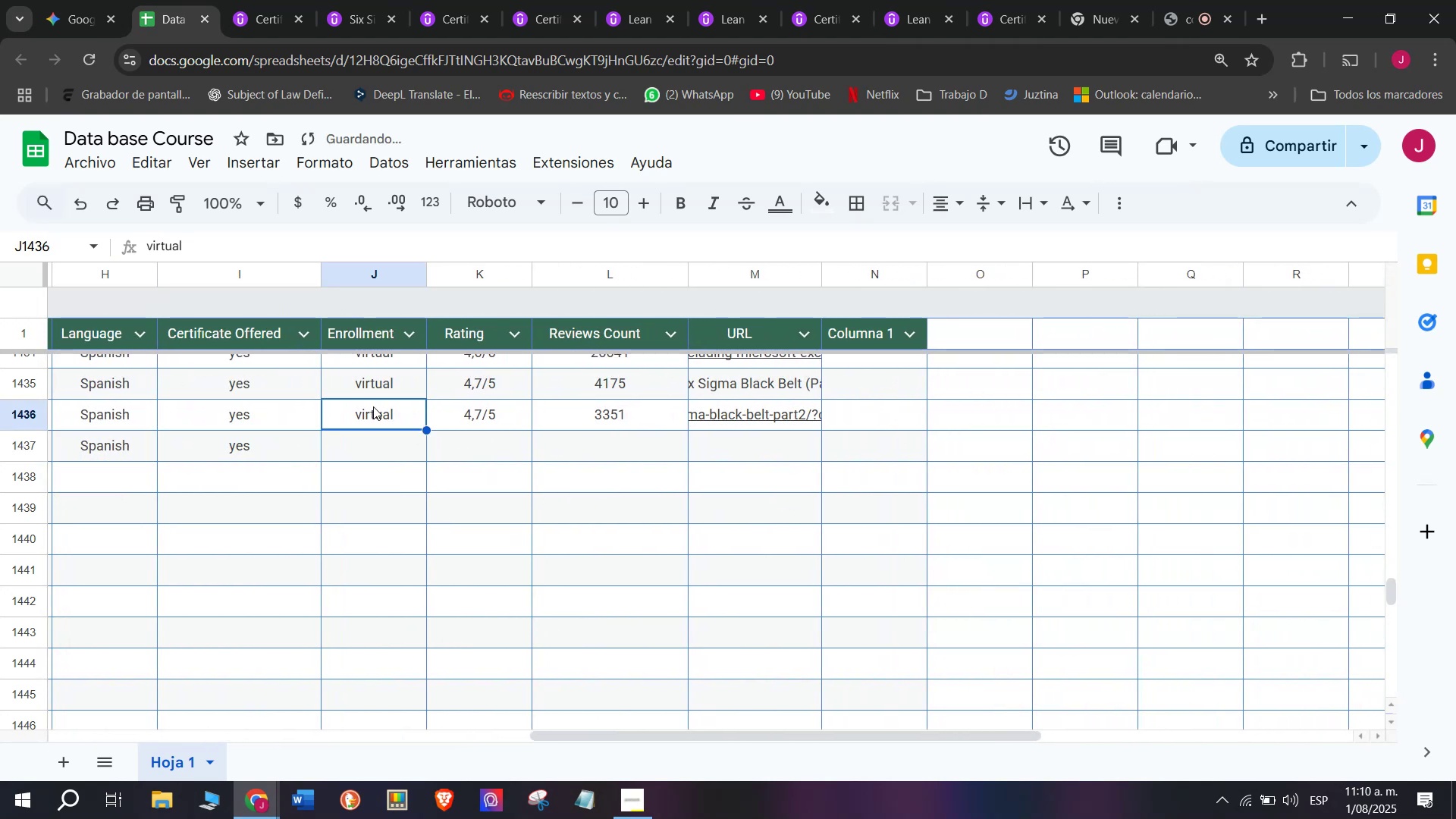 
key(Break)
 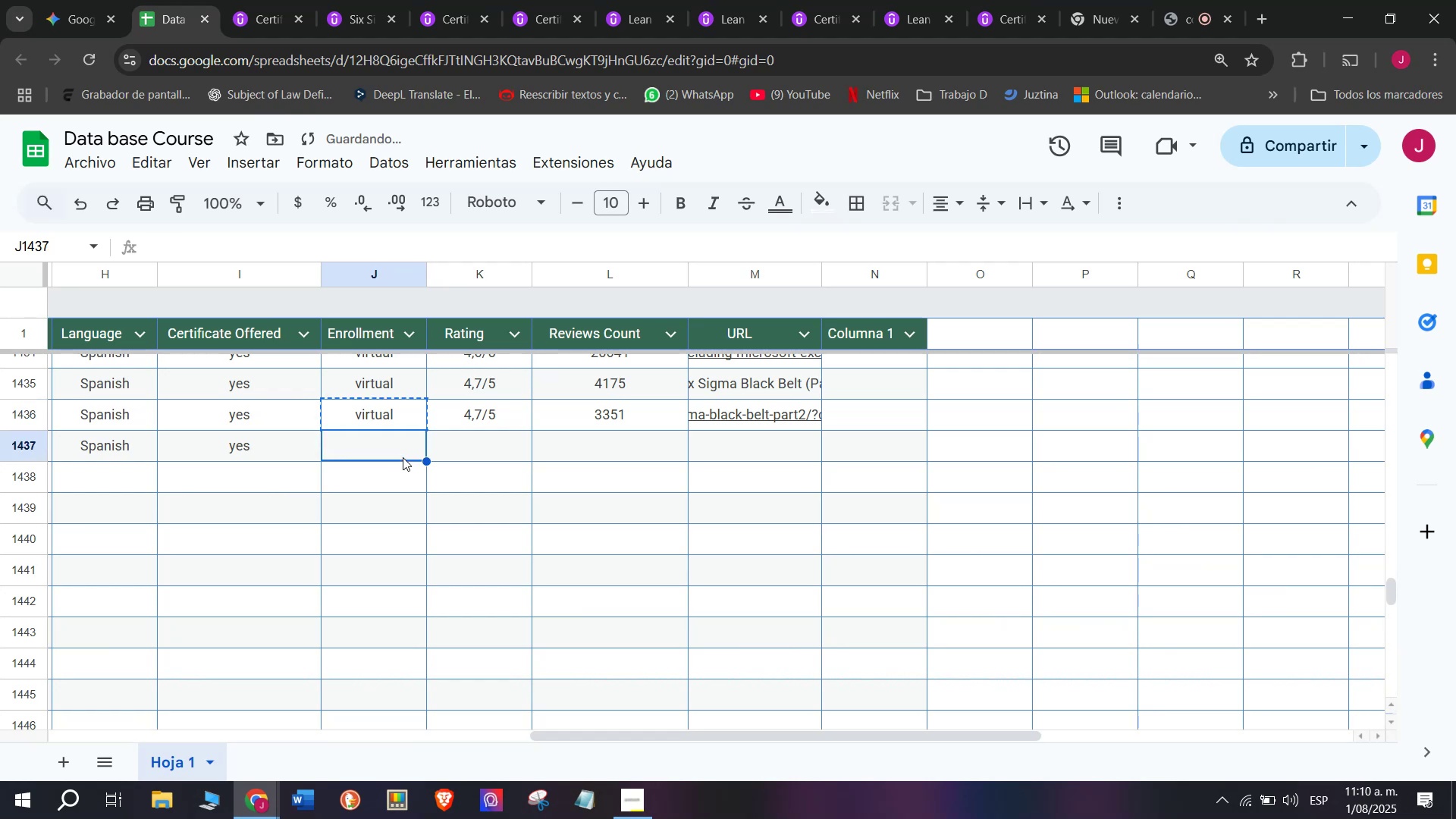 
key(Control+ControlLeft)
 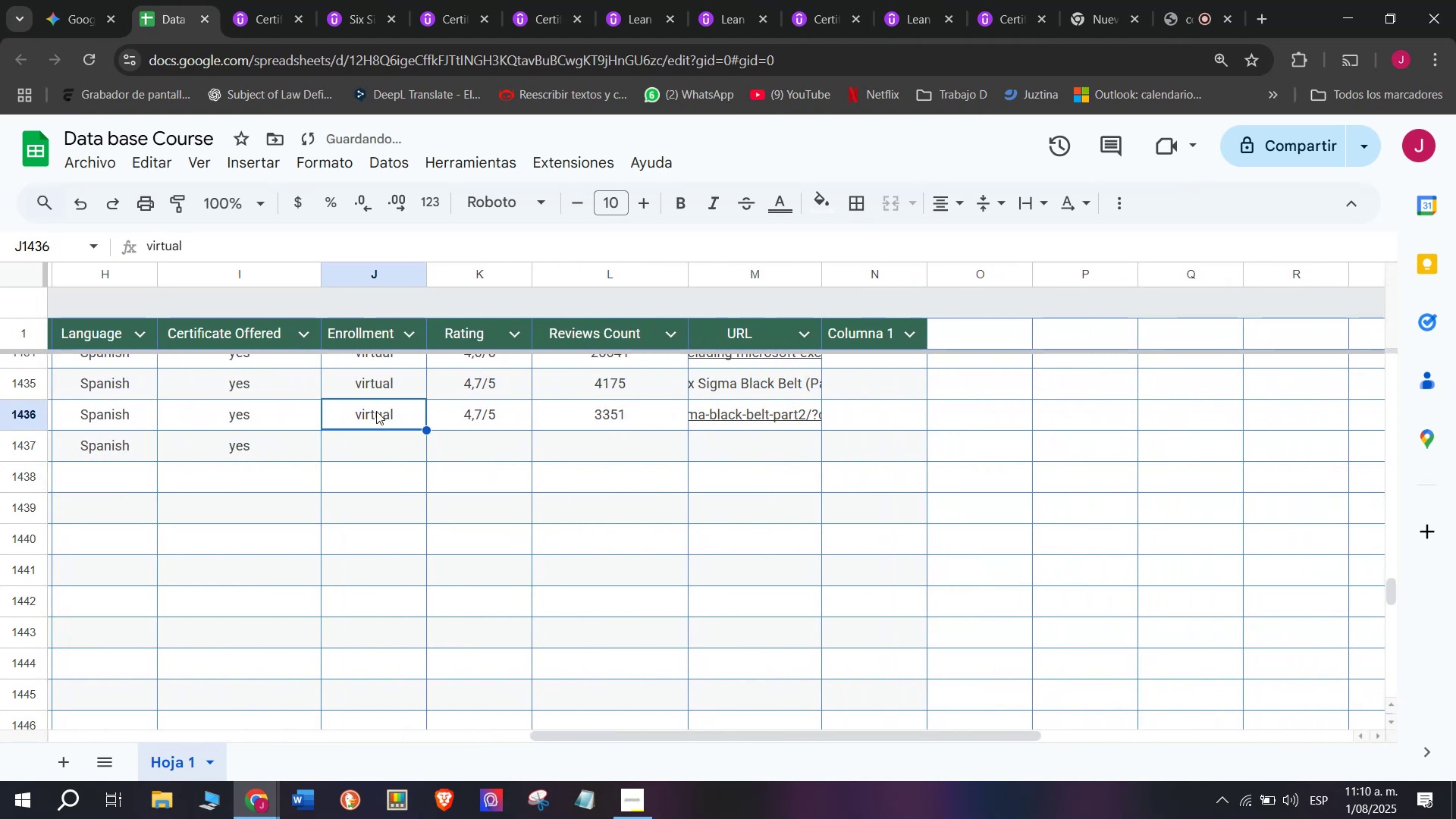 
key(Control+C)
 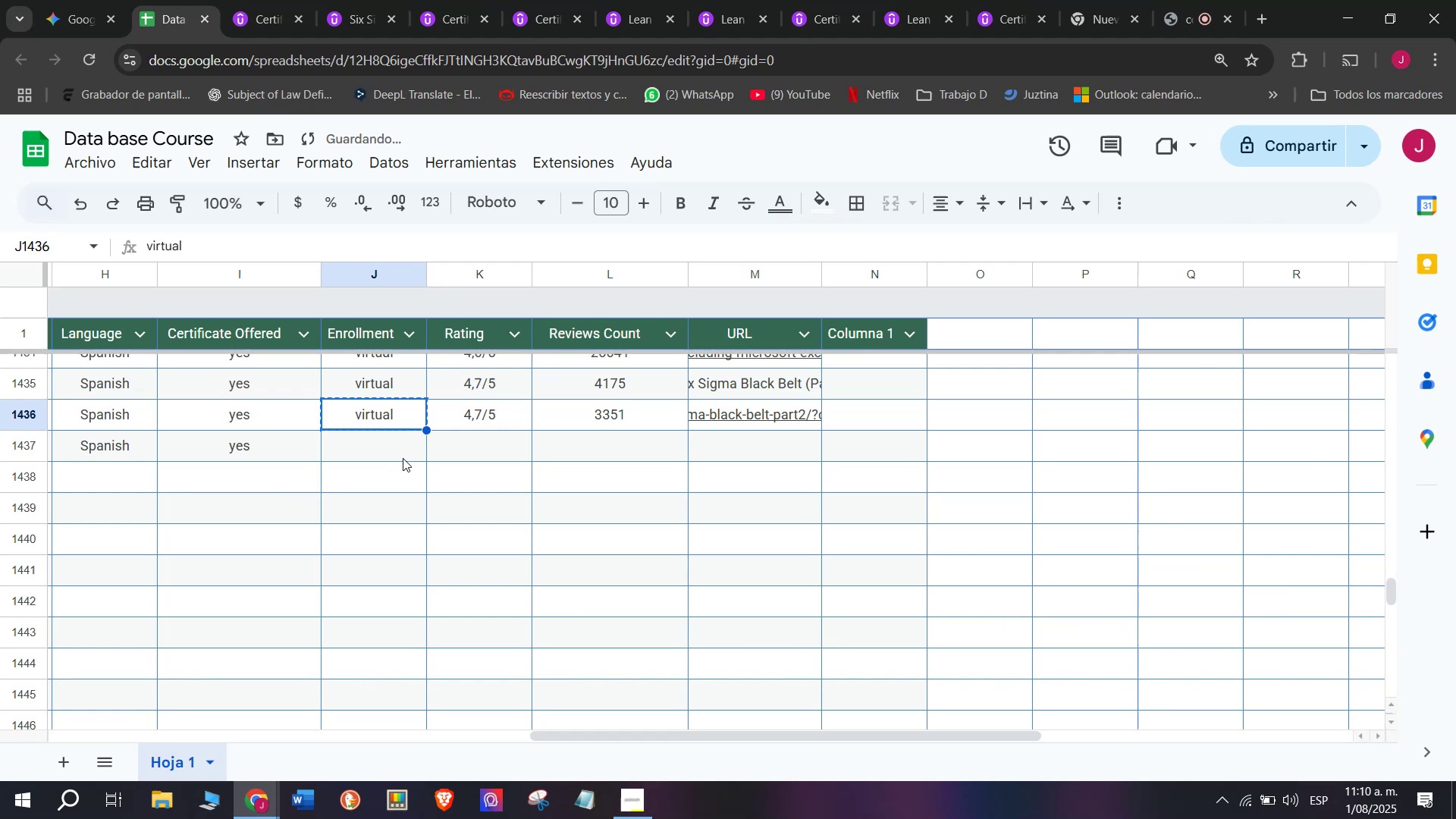 
key(Z)
 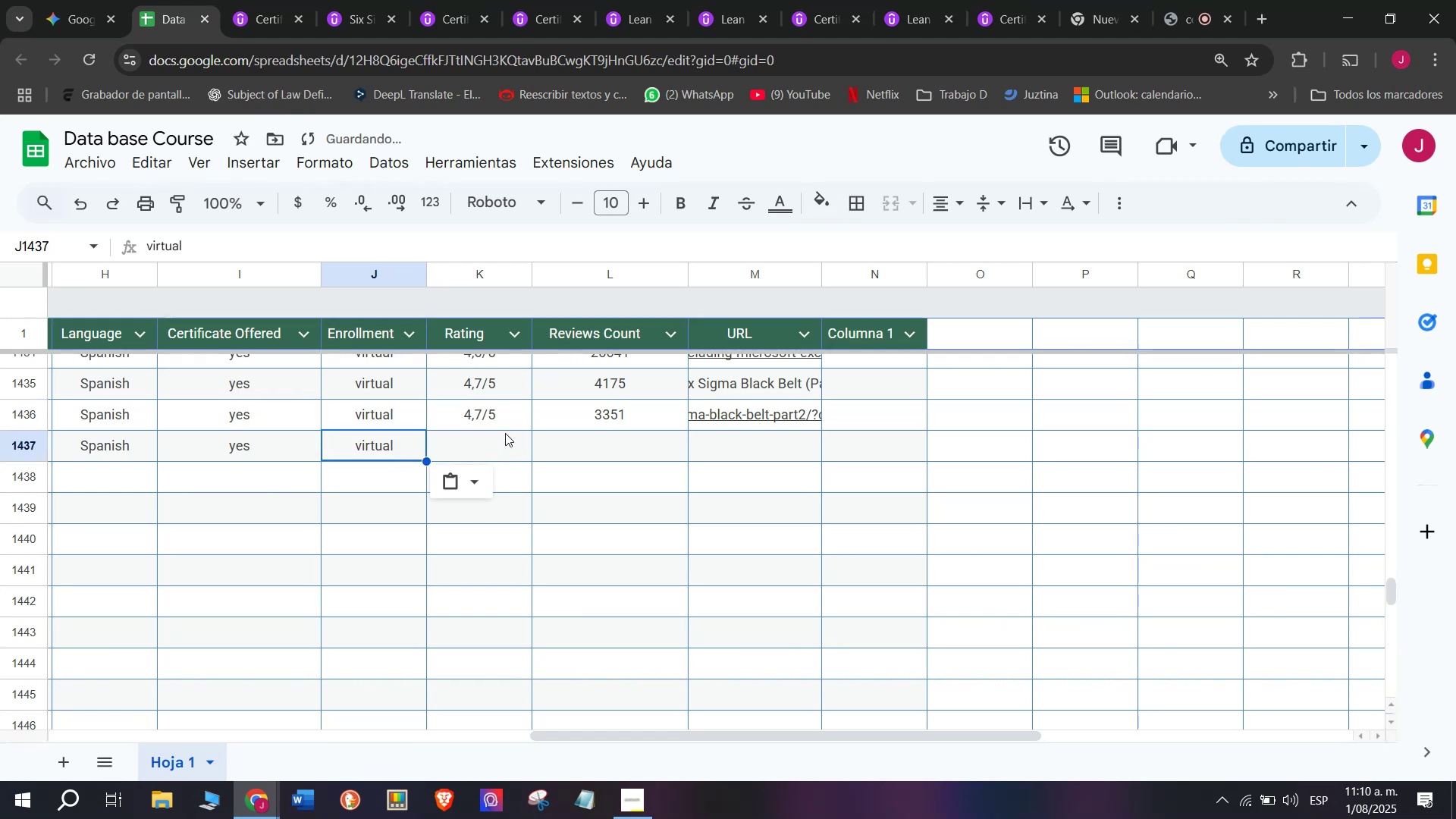 
key(Control+ControlLeft)
 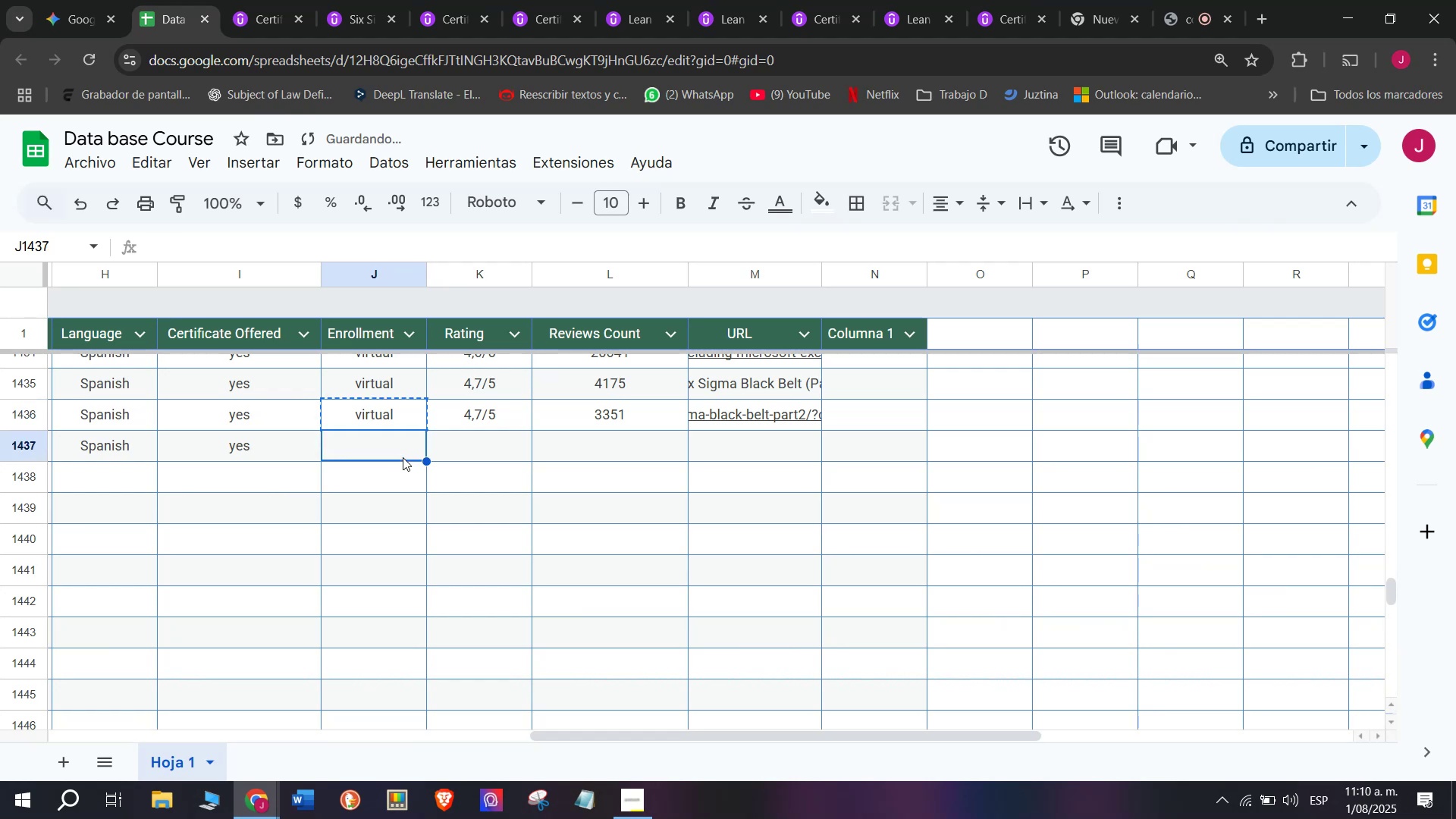 
key(Control+V)
 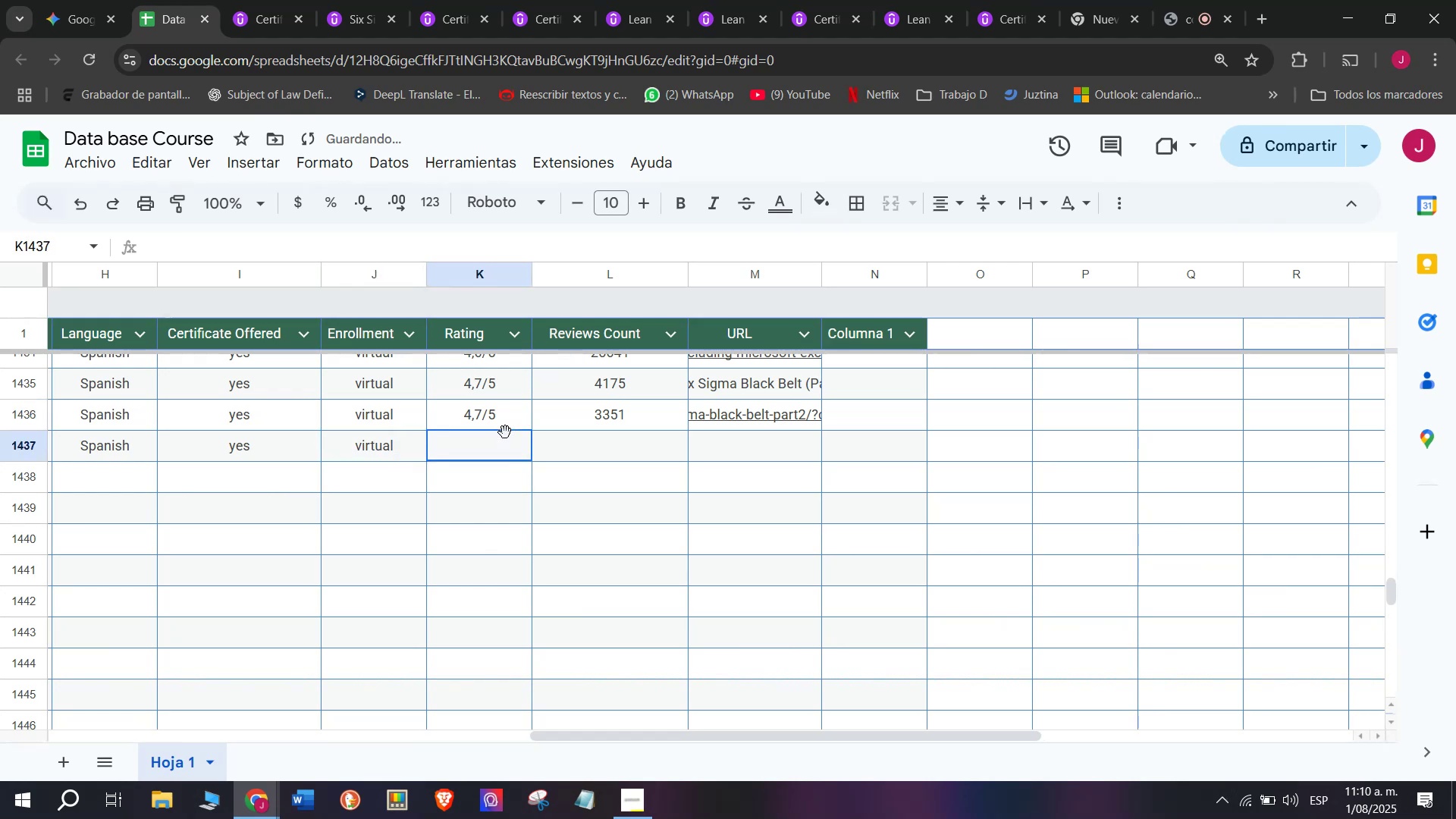 
key(Shift+ShiftLeft)
 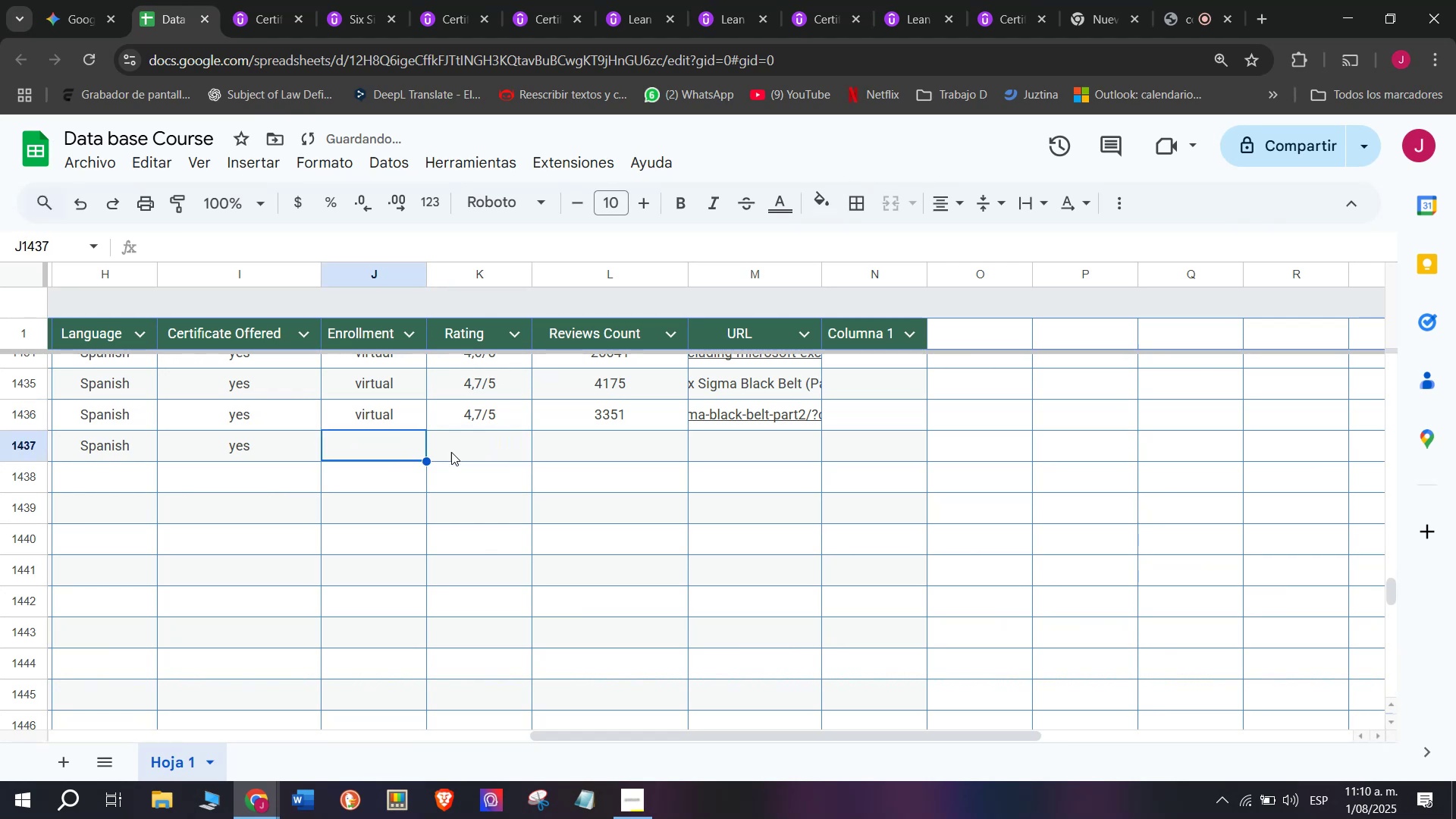 
key(Control+Shift+ControlLeft)
 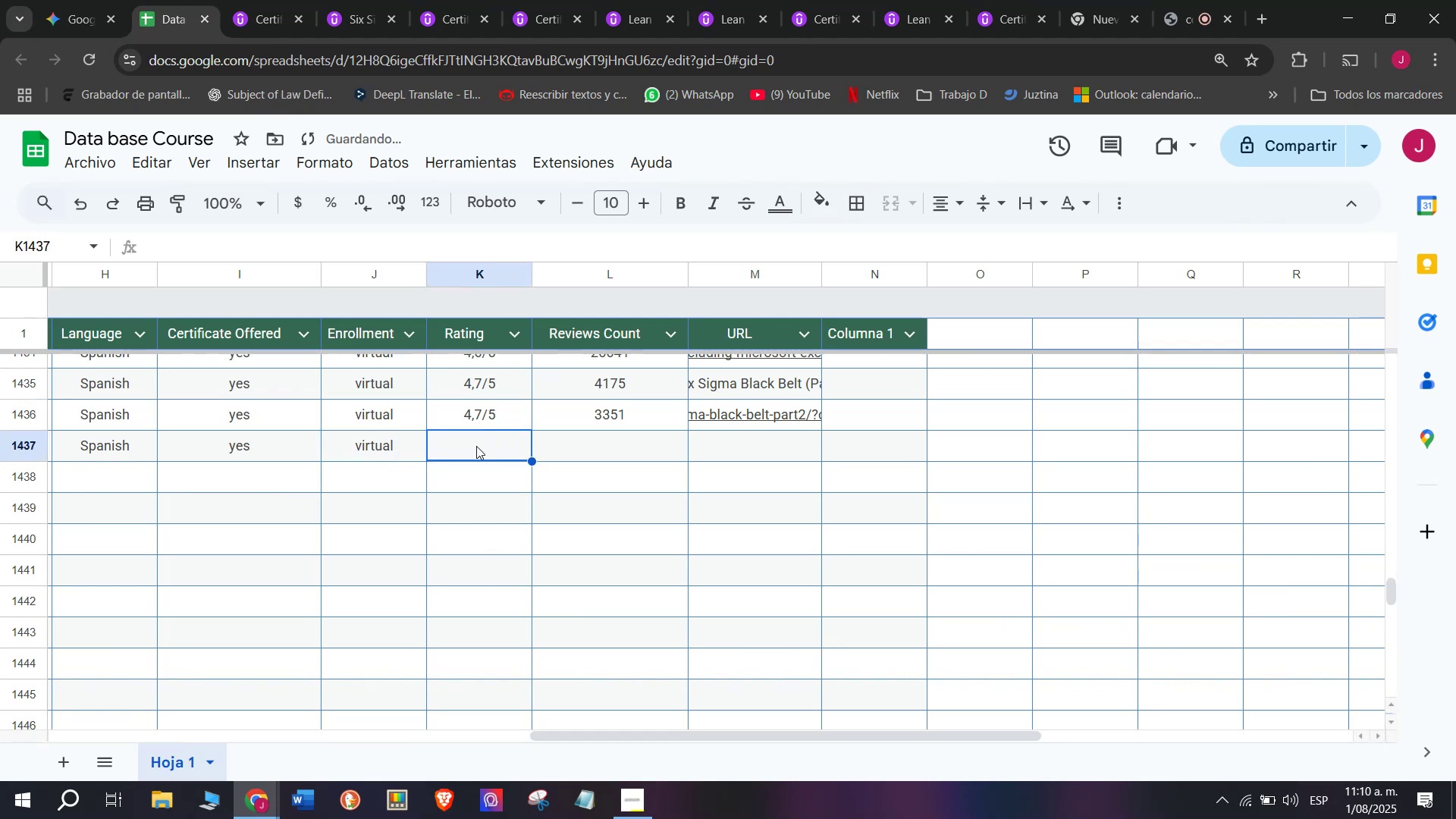 
key(Control+Shift+Z)
 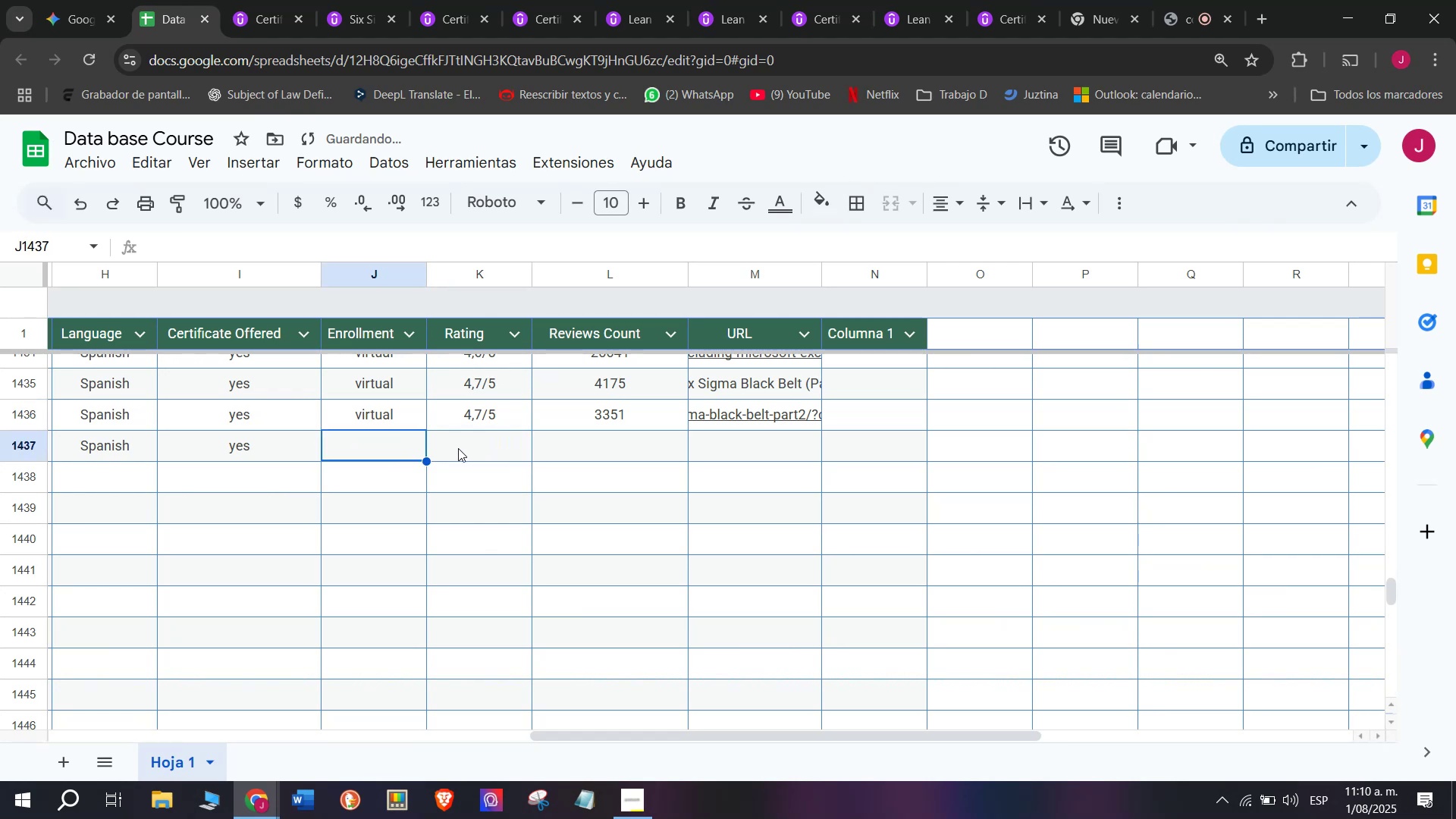 
key(Control+ControlLeft)
 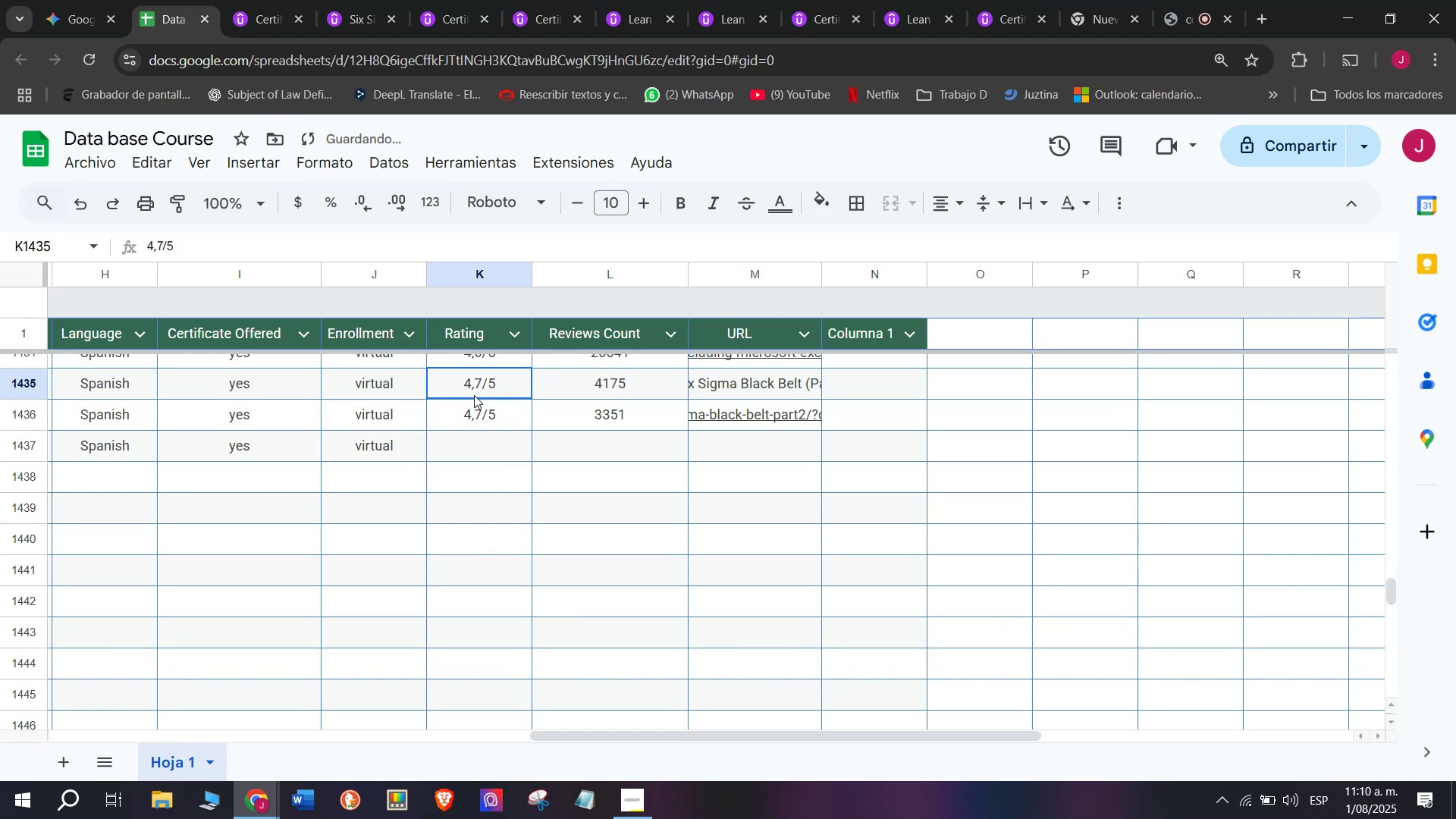 
key(Z)
 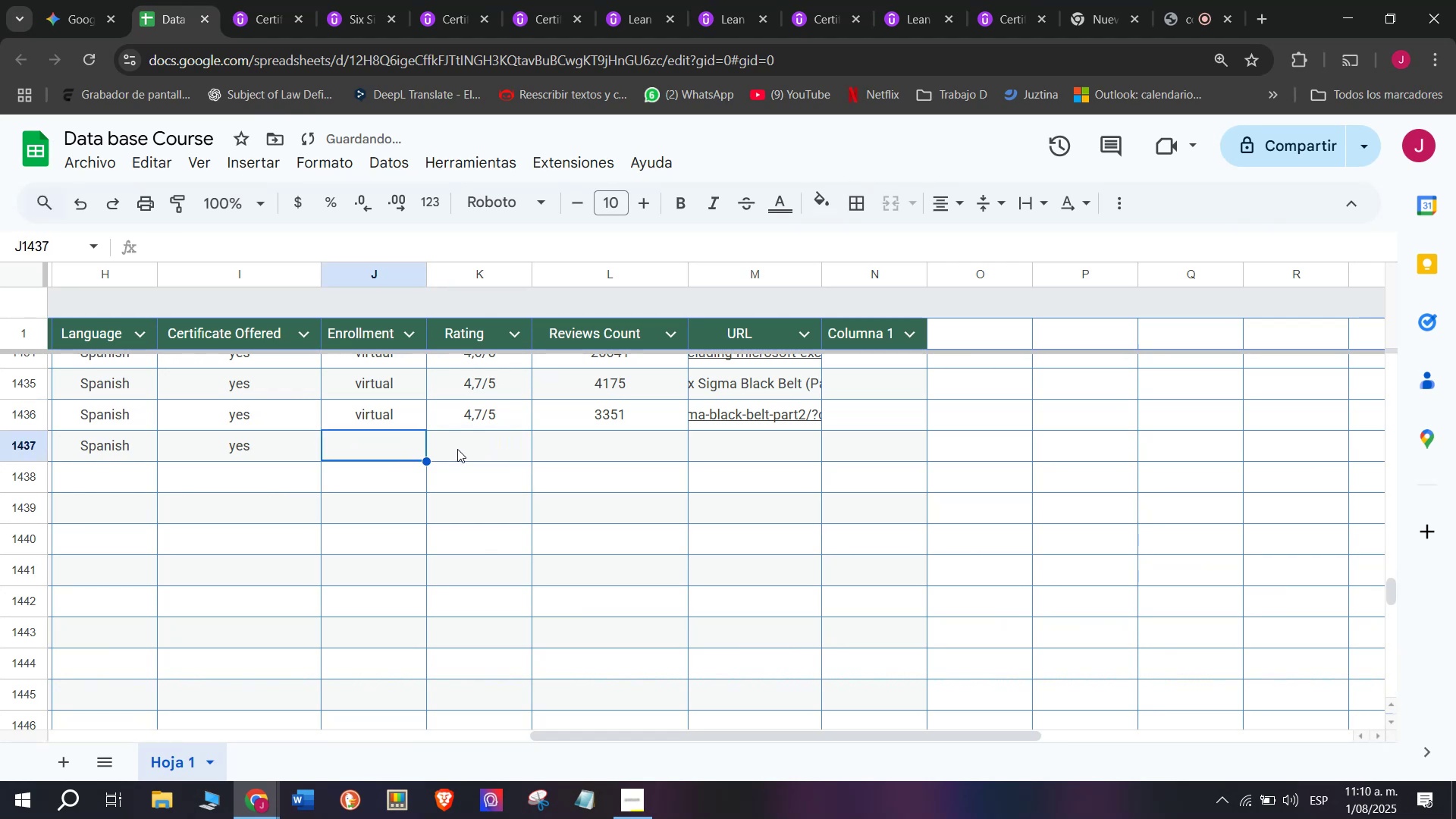 
key(Control+V)
 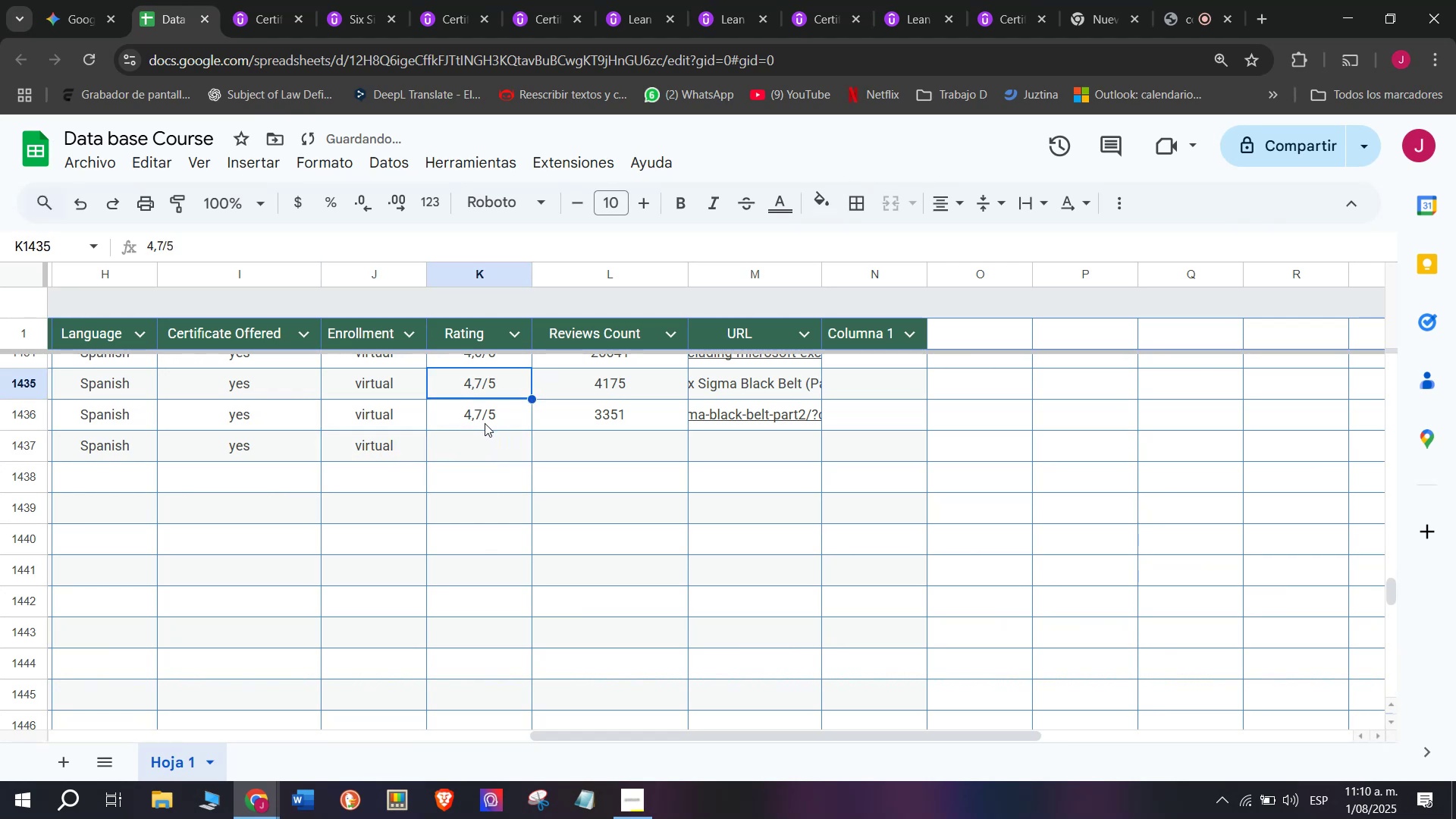 
key(Control+ControlLeft)
 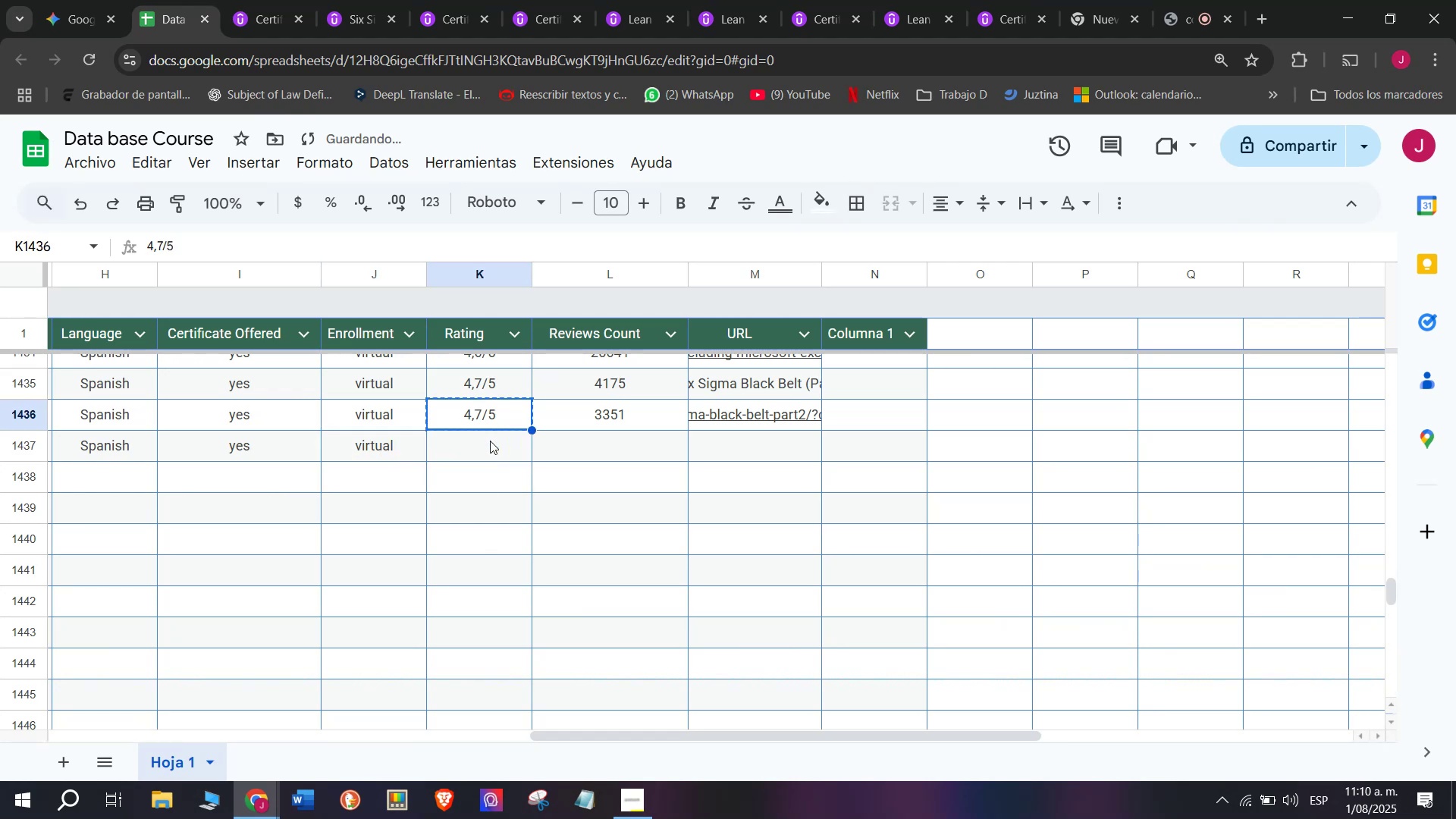 
key(Control+C)
 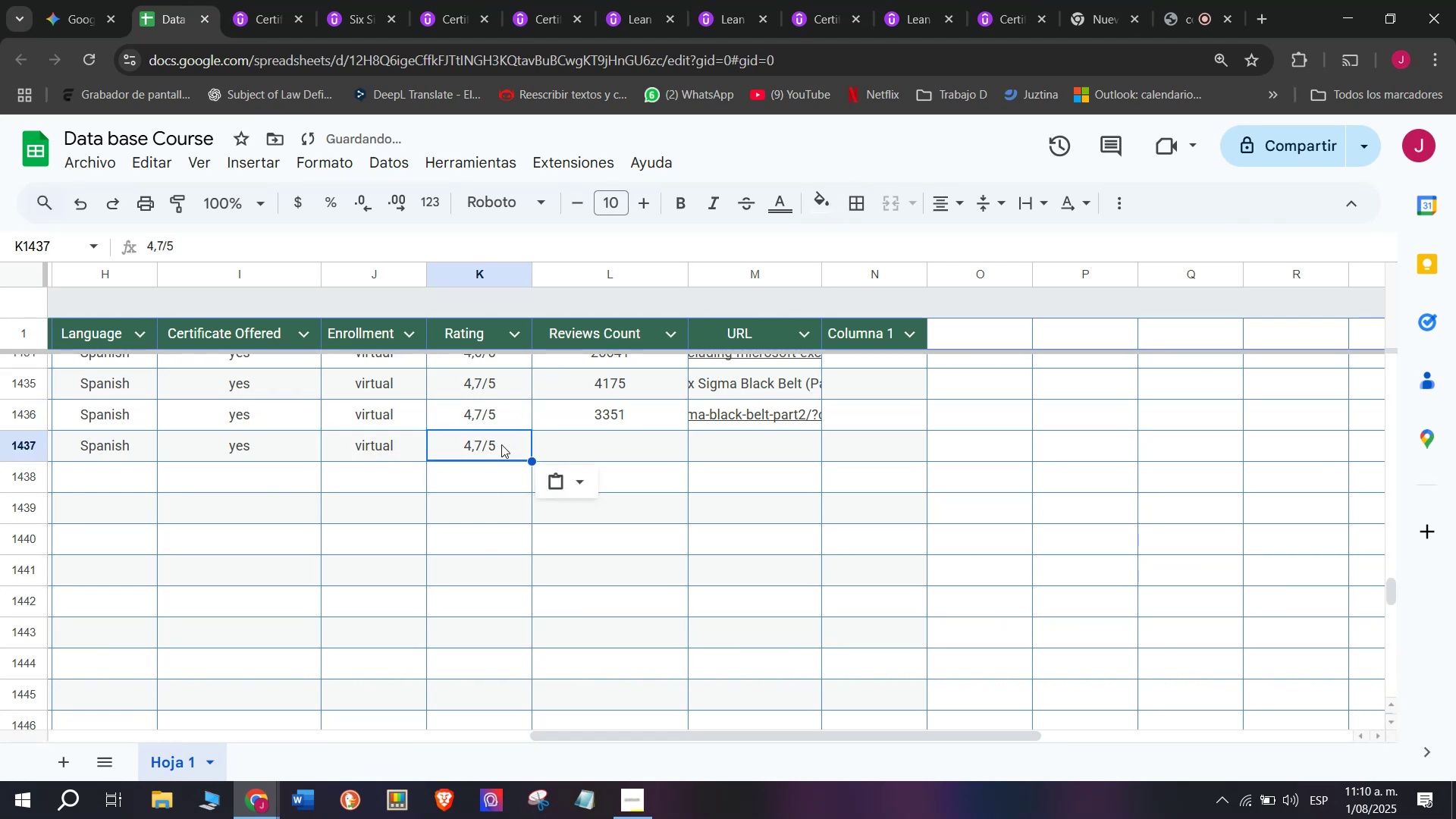 
key(Break)
 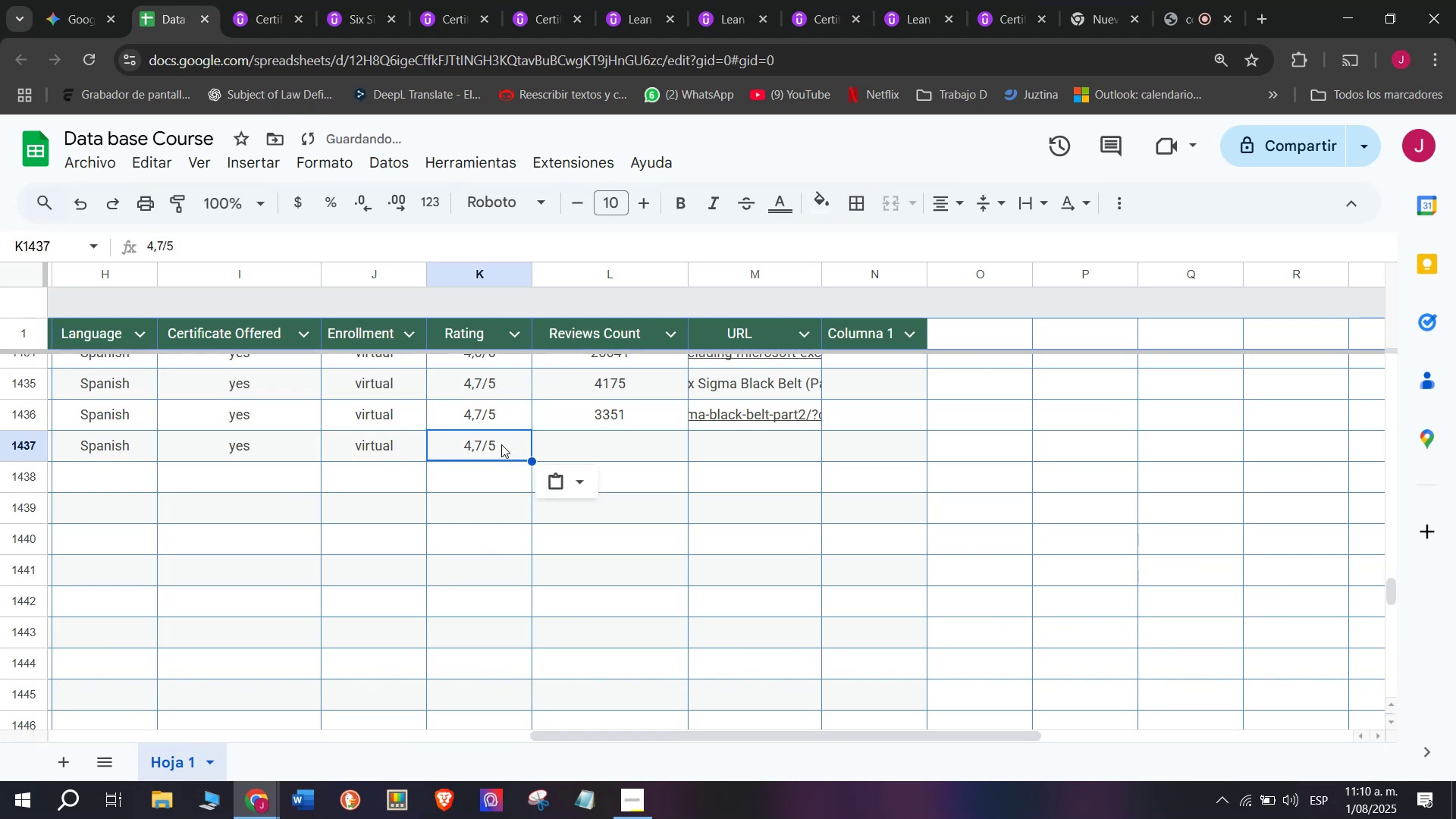 
triple_click([490, 441])
 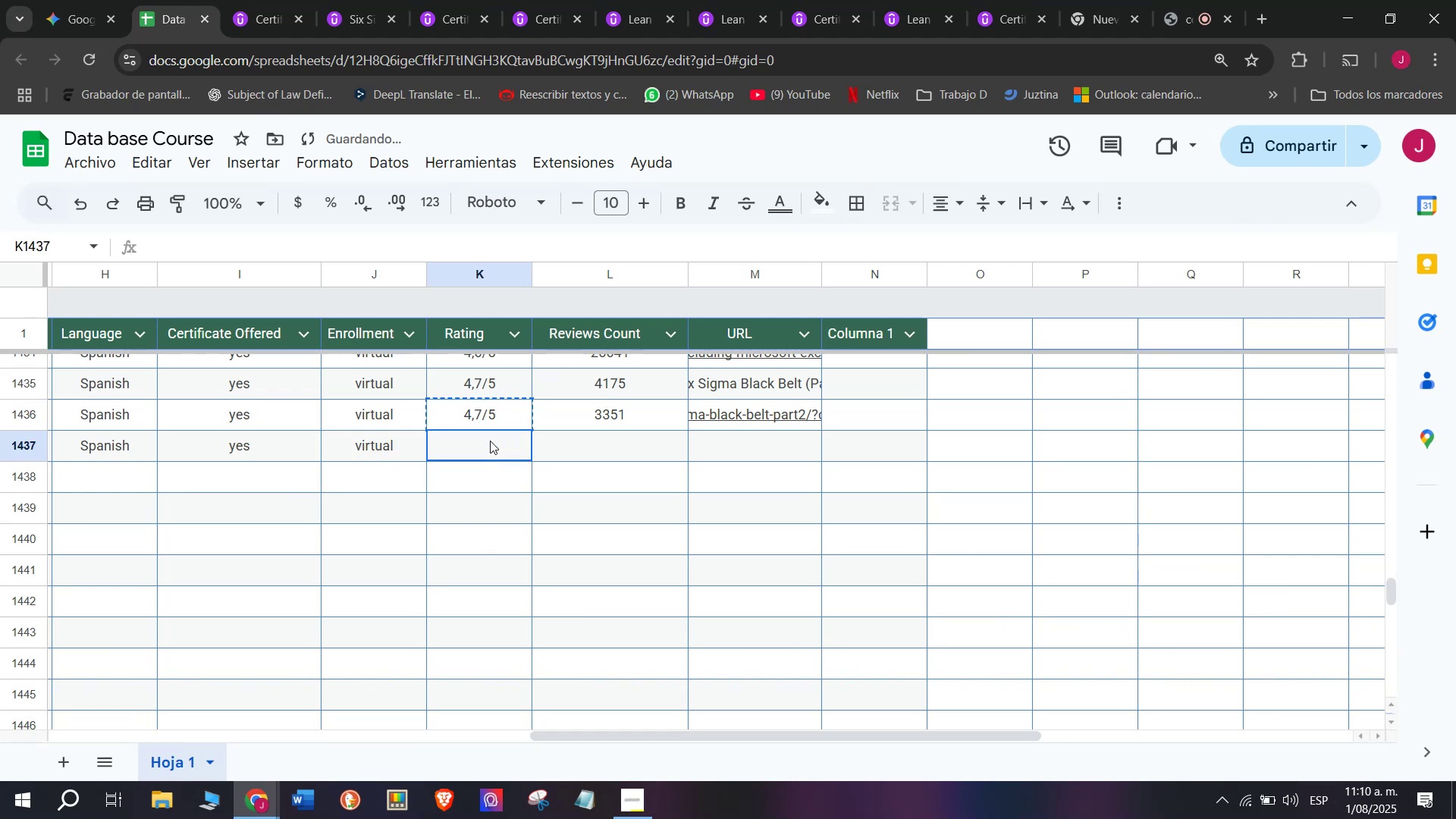 
key(Control+ControlLeft)
 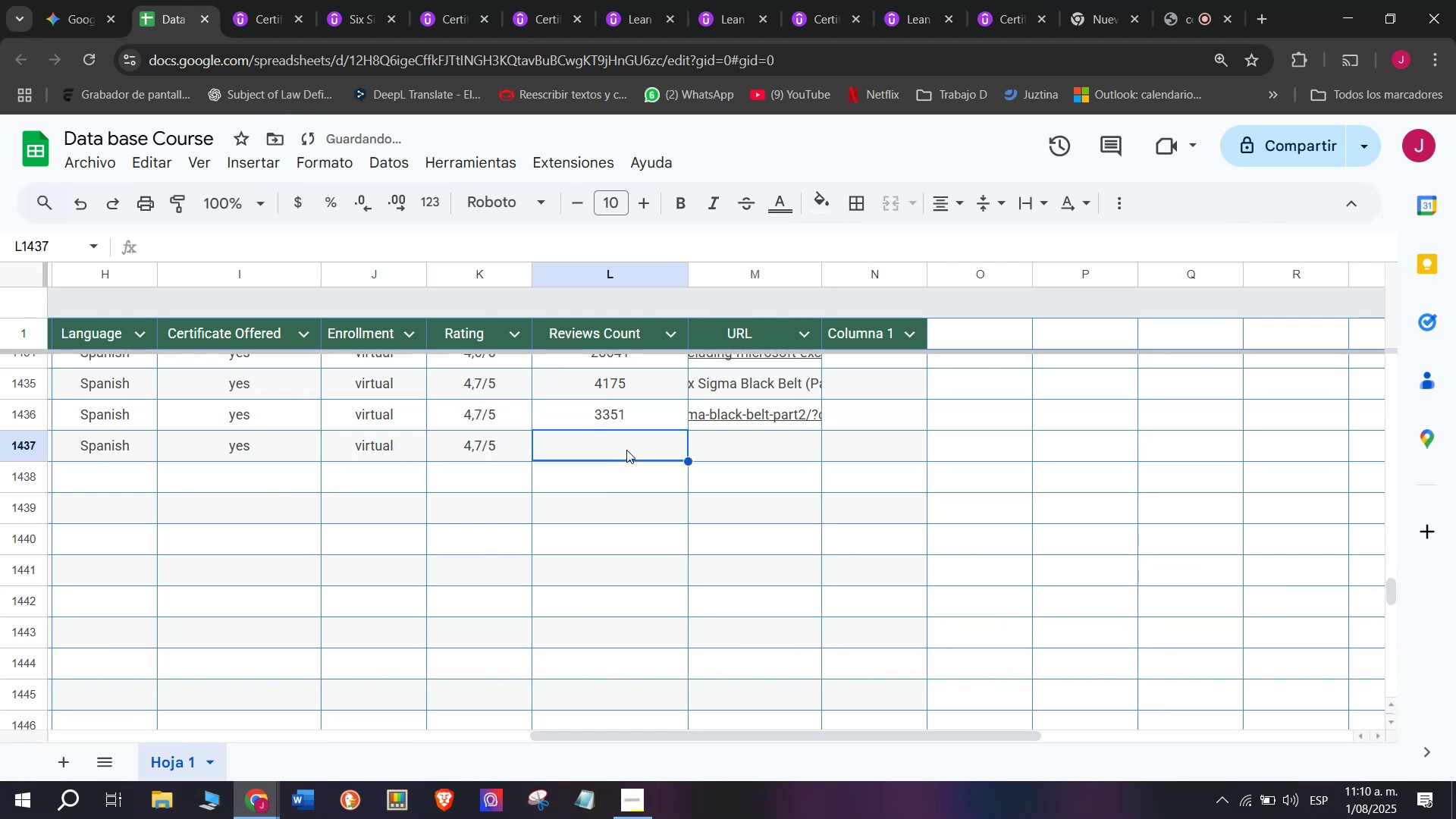 
key(Z)
 